 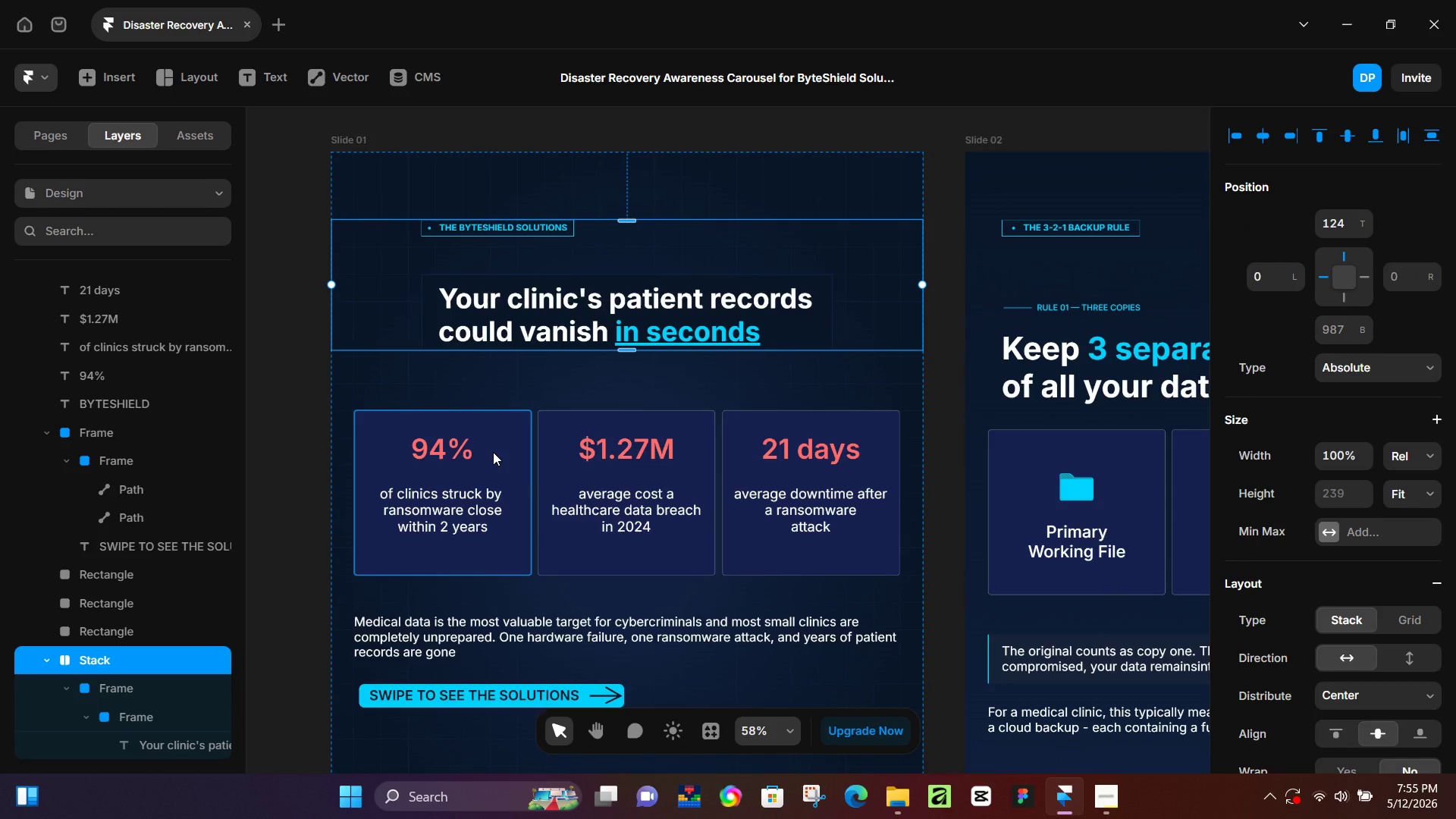 
key(Control+Z)
 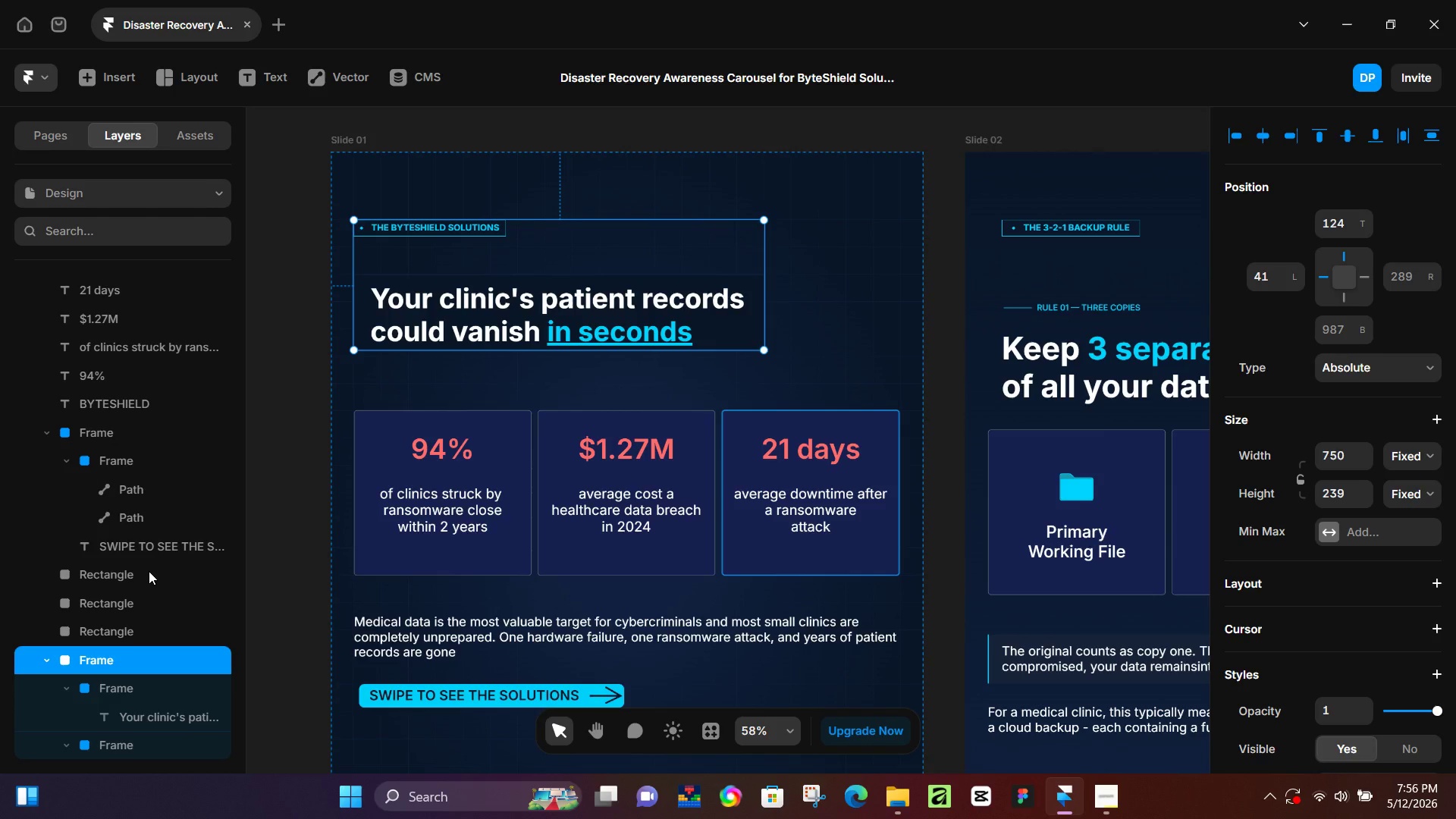 
wait(11.2)
 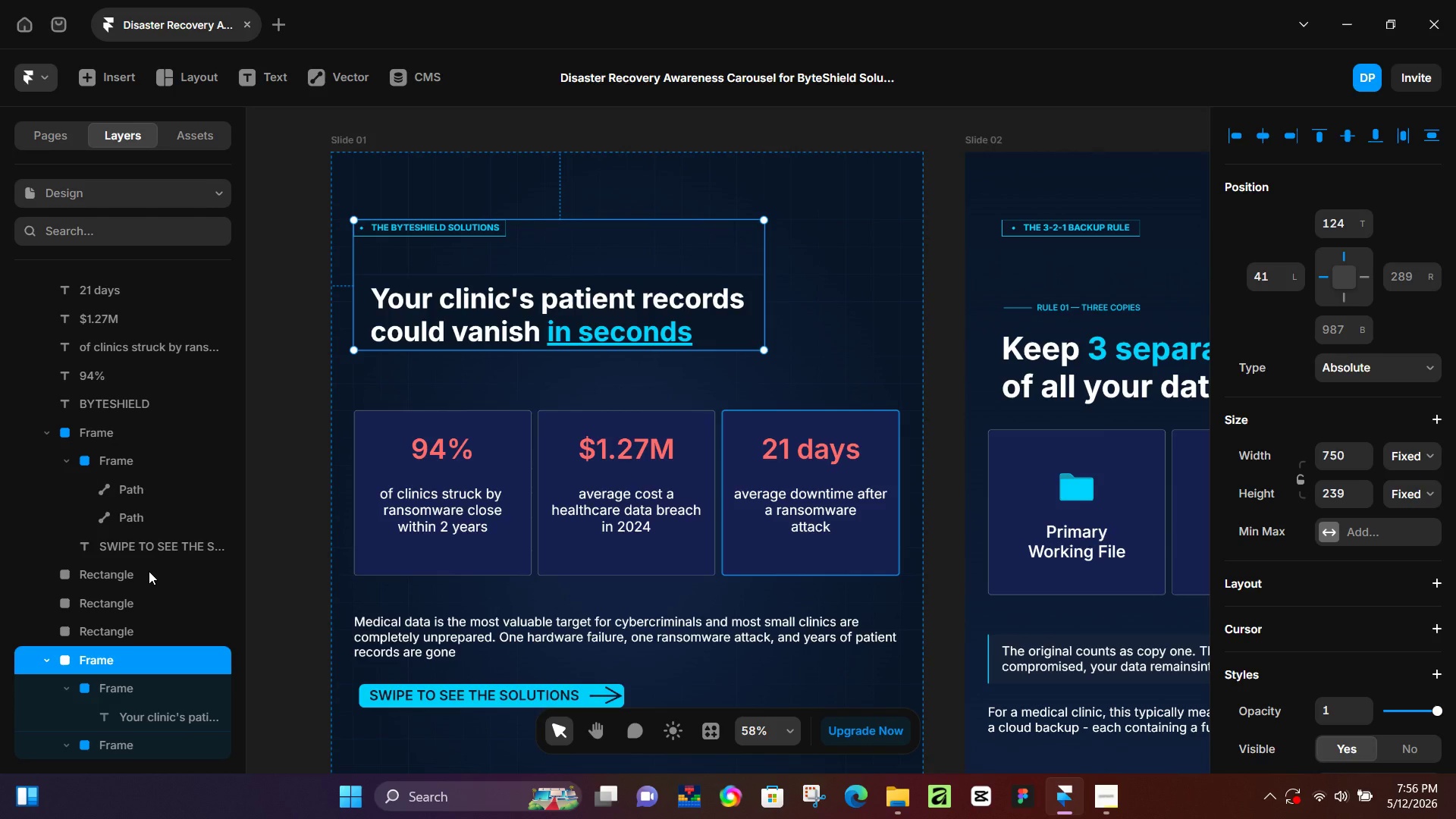 
key(Control+Z)
 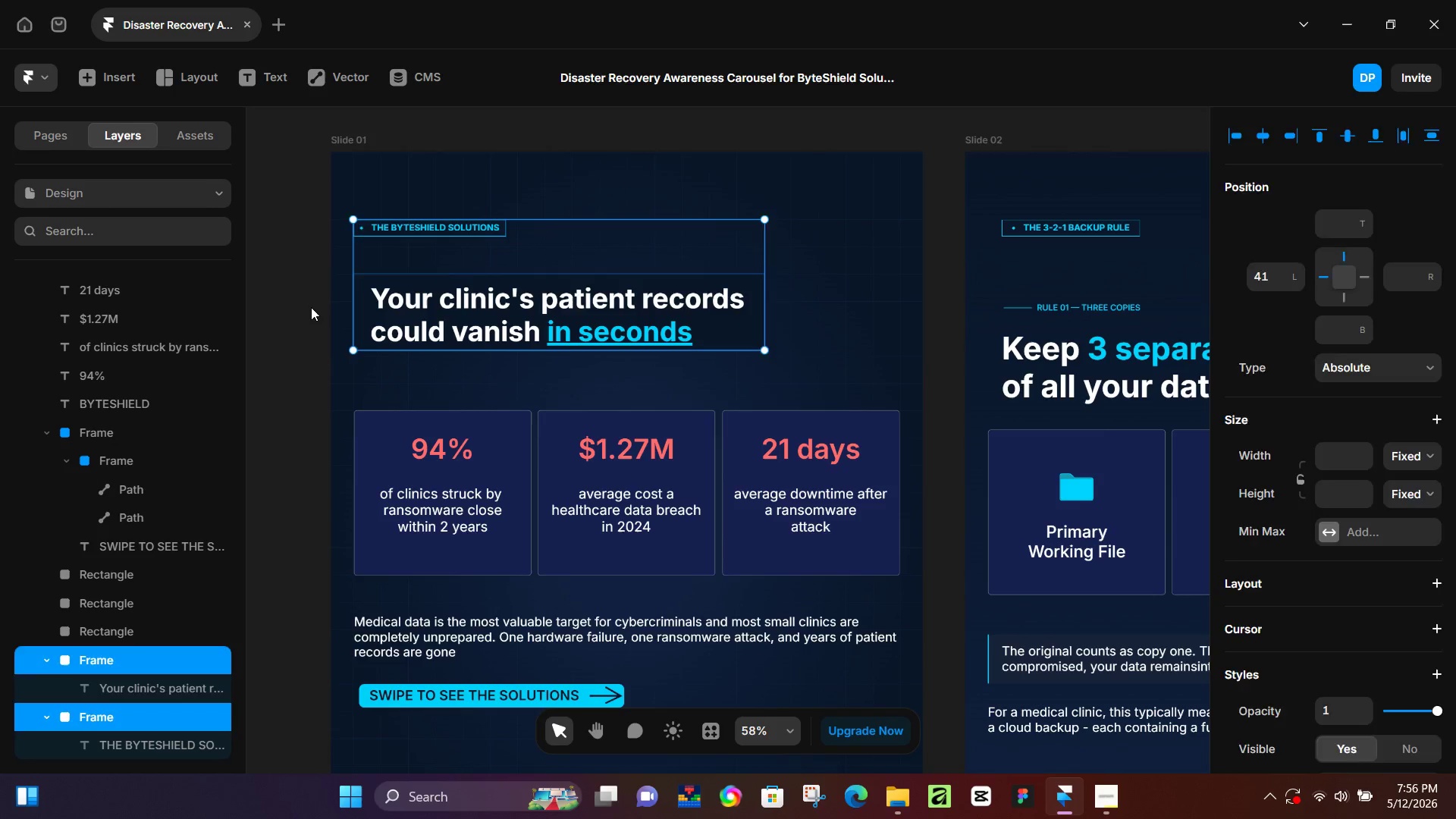 
double_click([416, 306])
 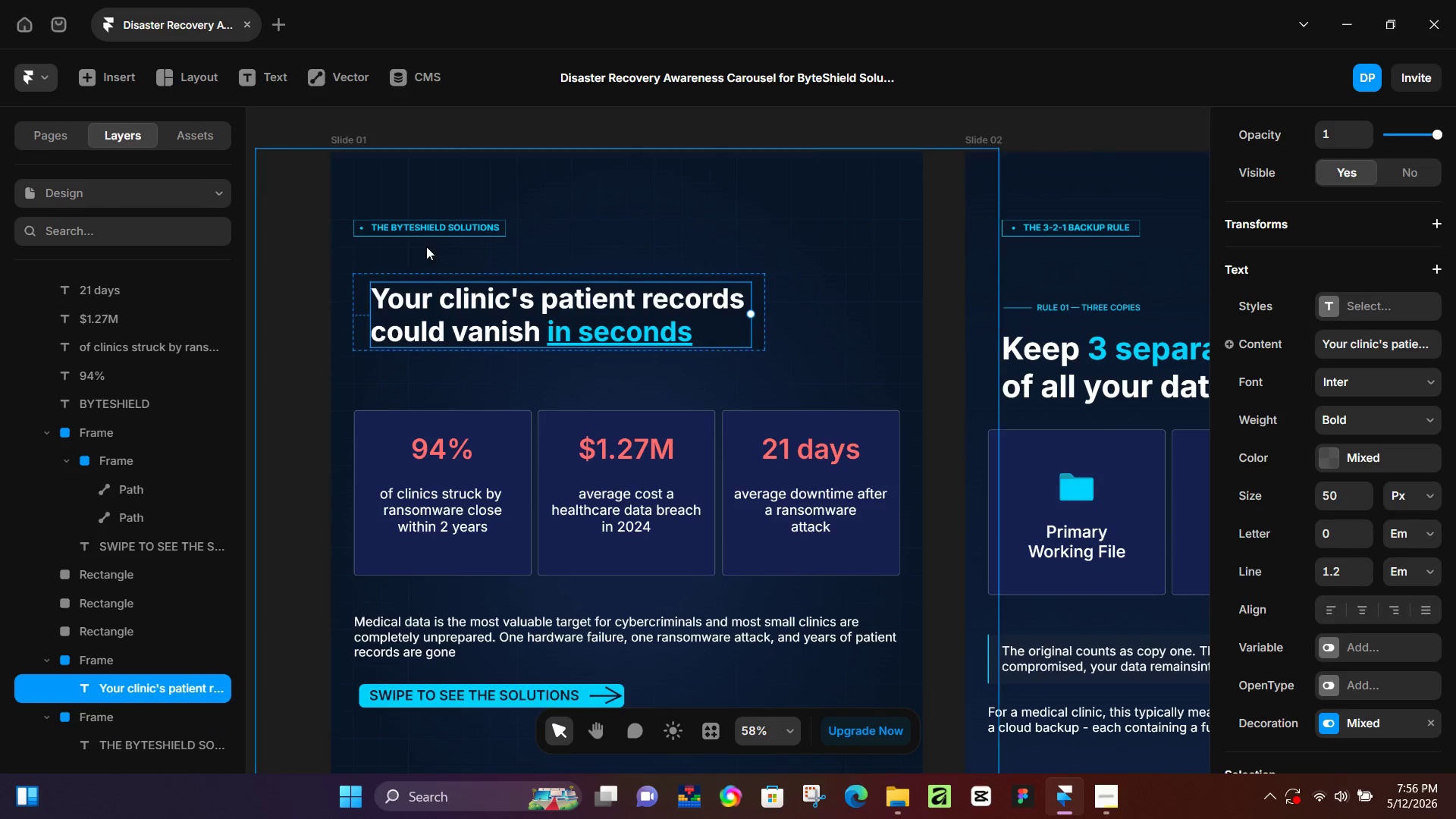 
key(Shift+ShiftLeft)
 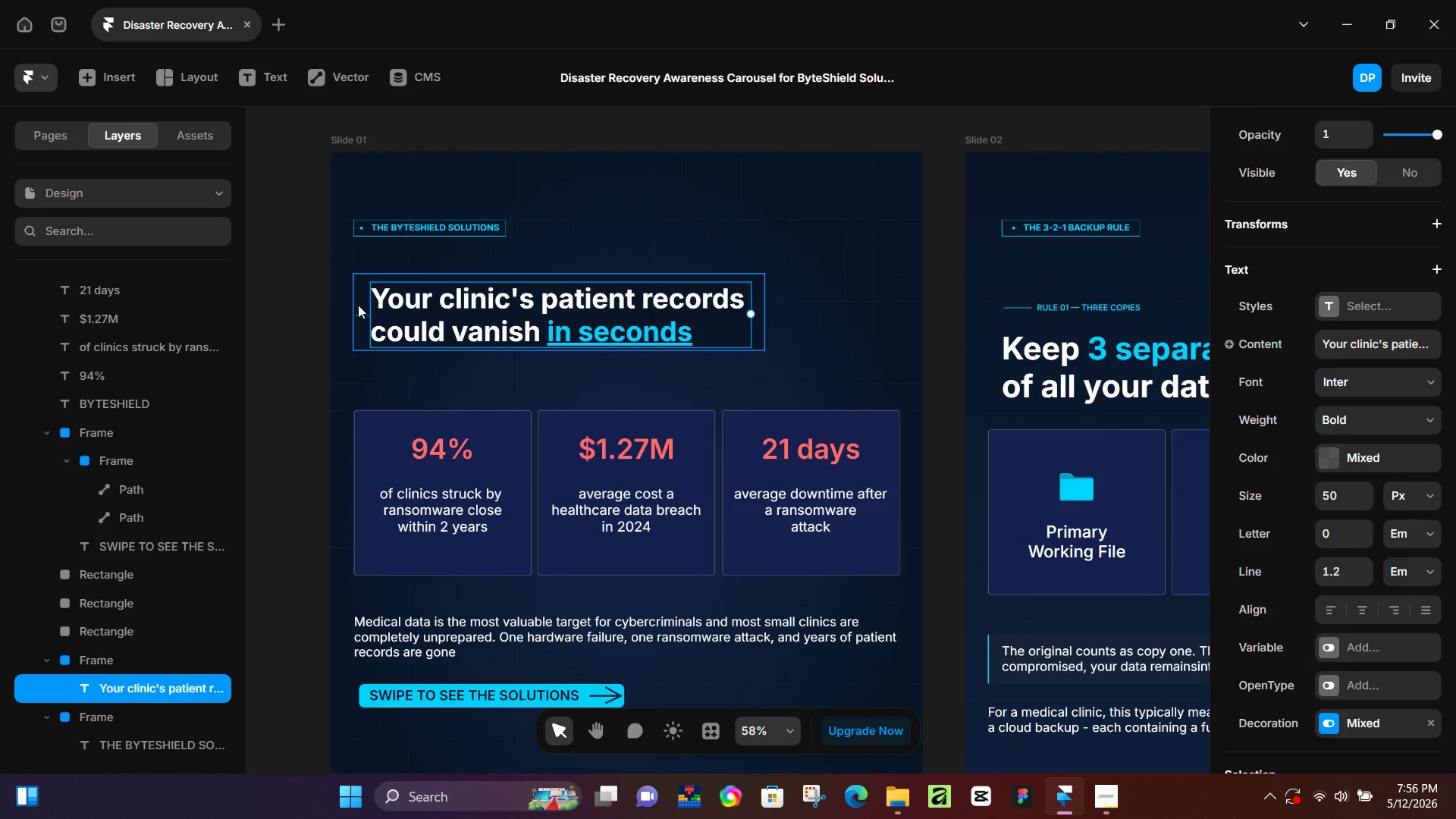 
left_click([358, 305])
 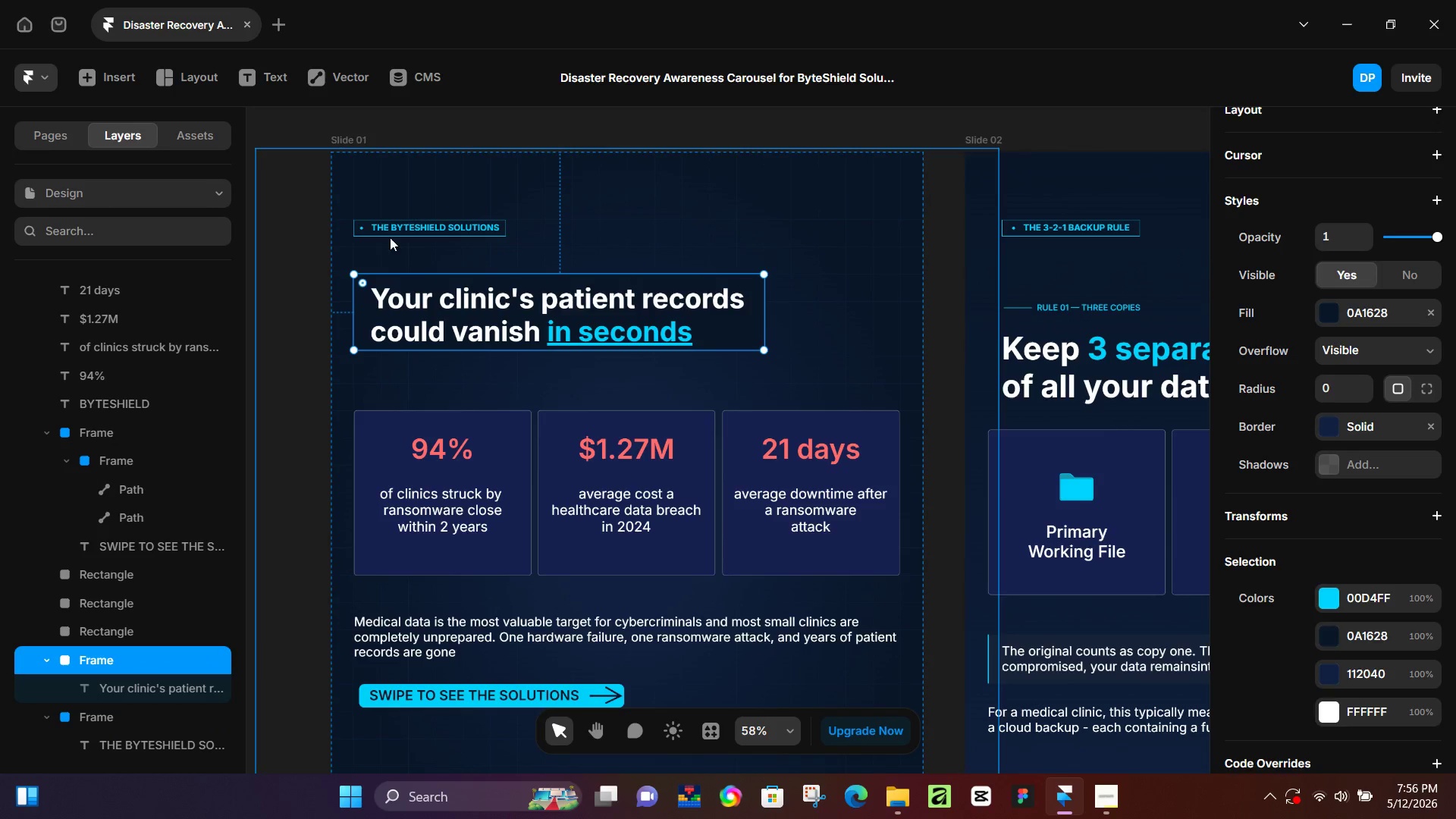 
hold_key(key=ShiftLeft, duration=1.51)
 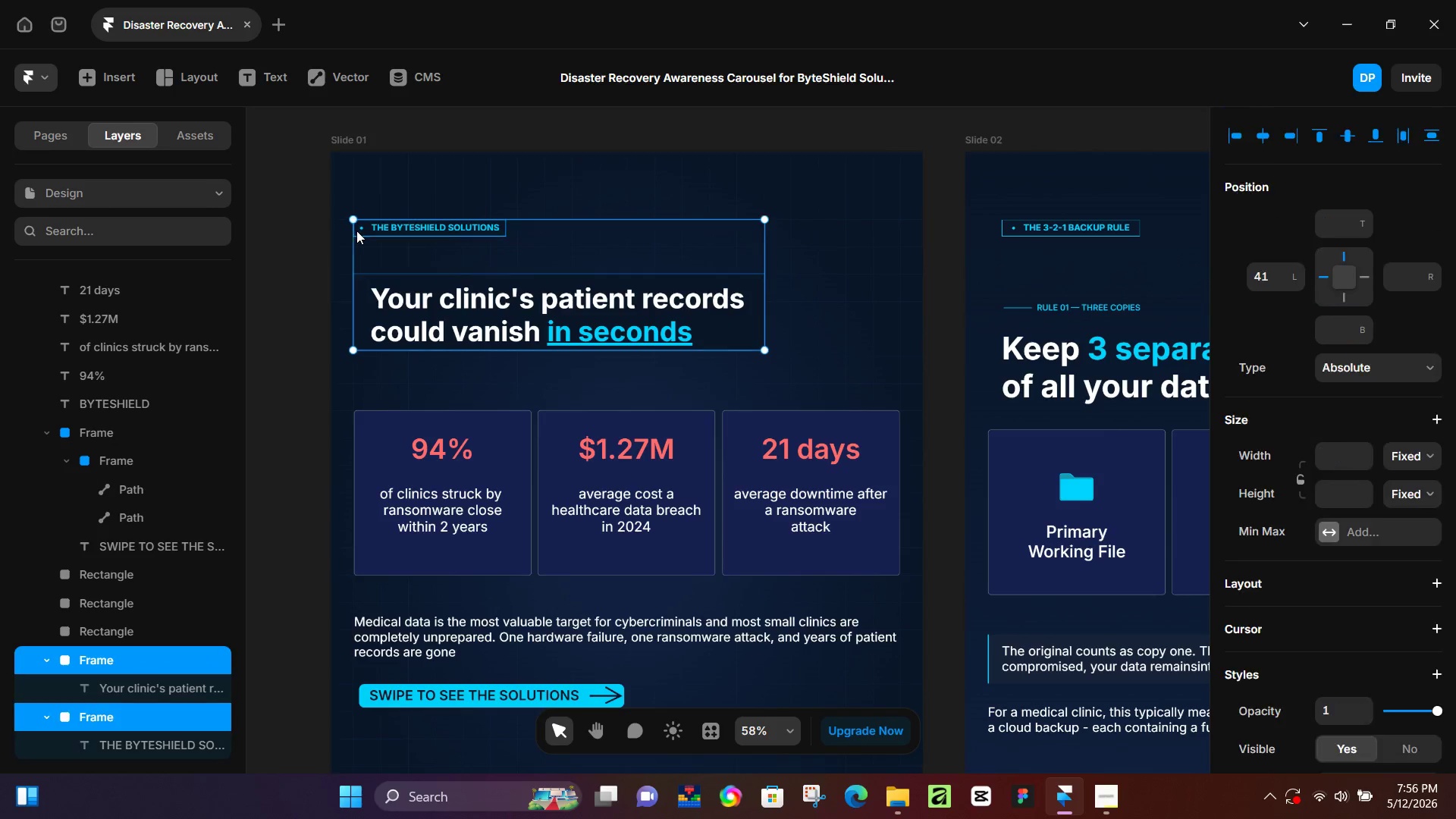 
hold_key(key=ShiftLeft, duration=1.11)
 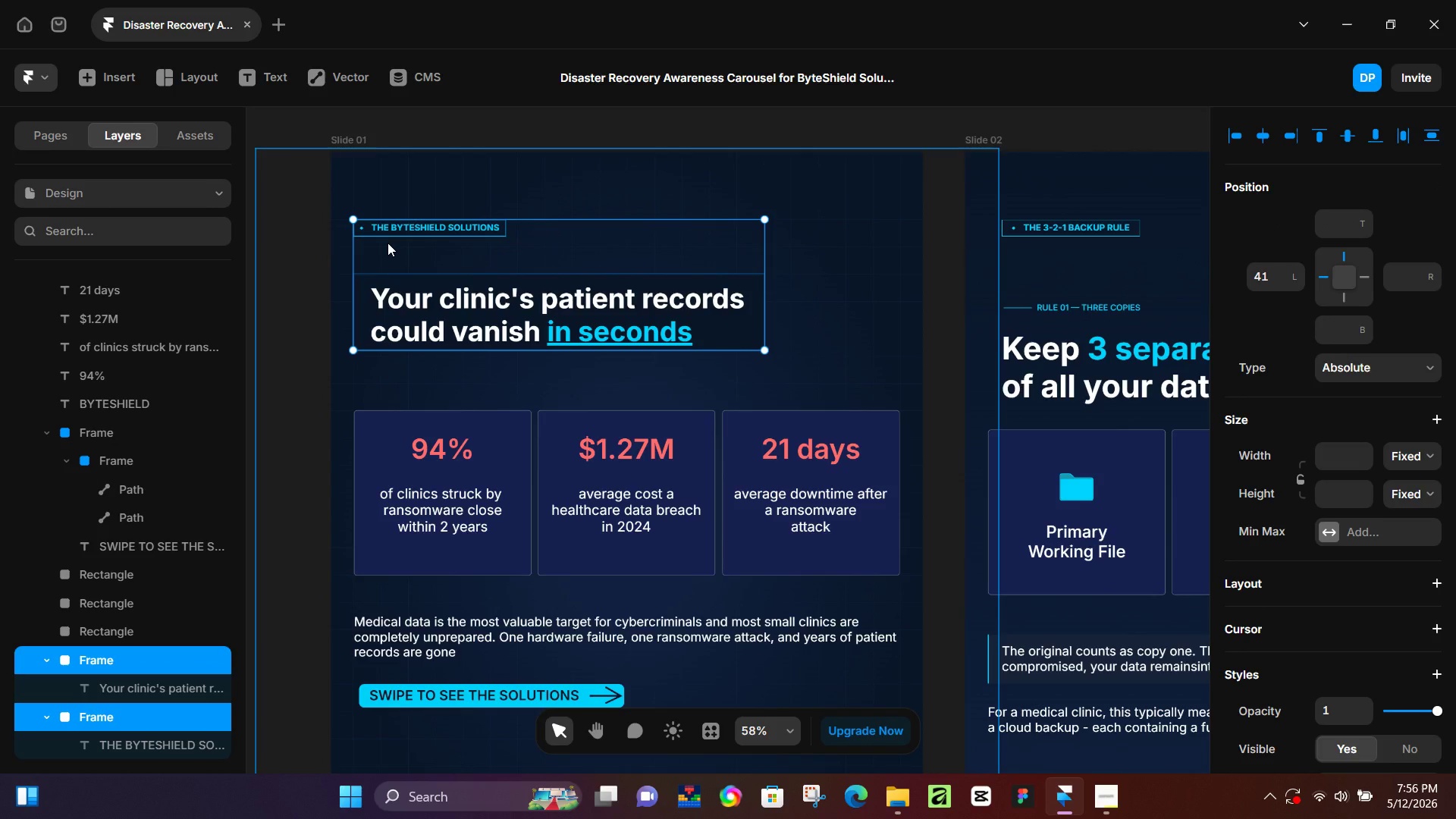 
hold_key(key=AltLeft, duration=1.08)
 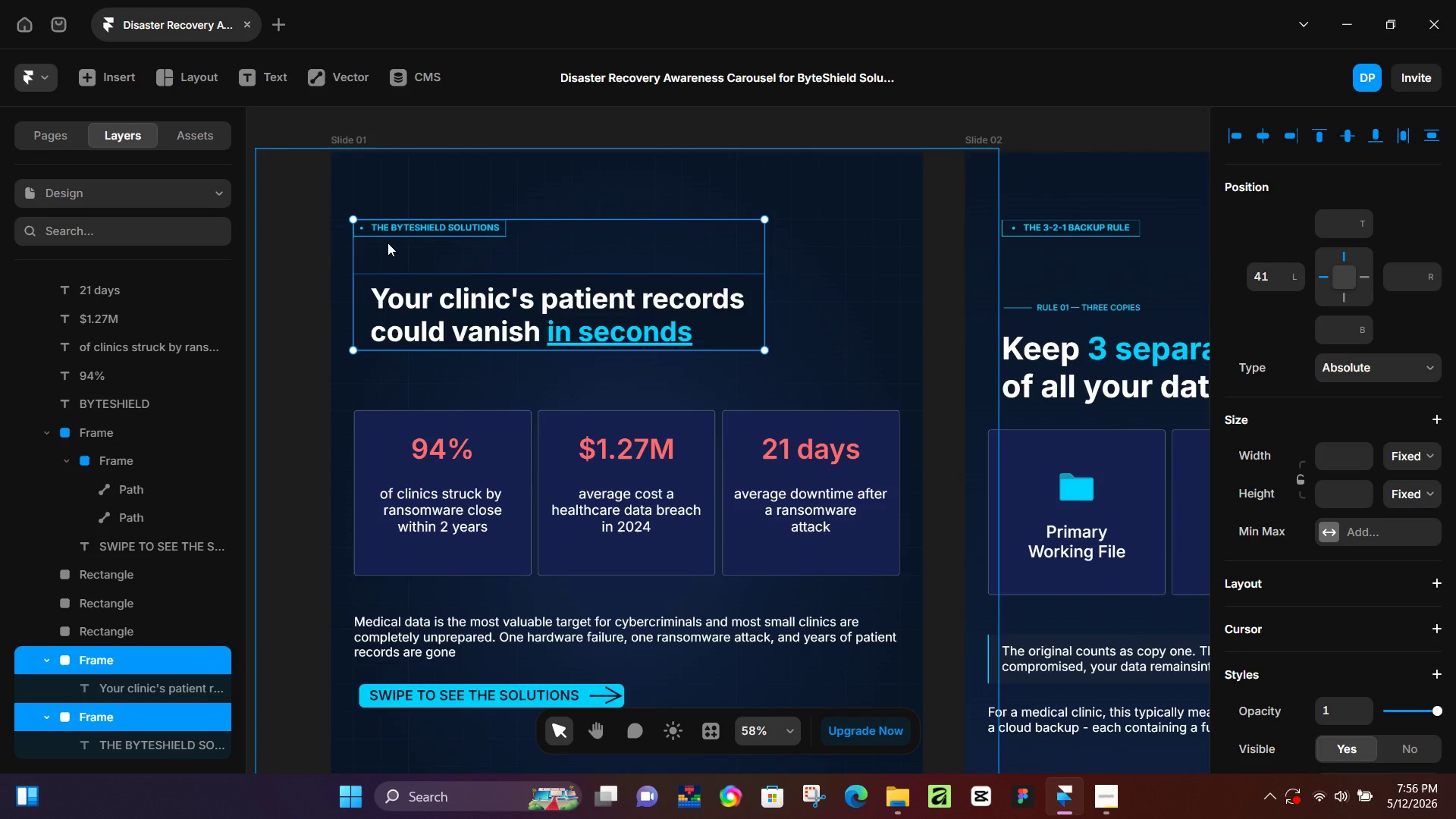 
key(Alt+Control+NumpadEnter)
 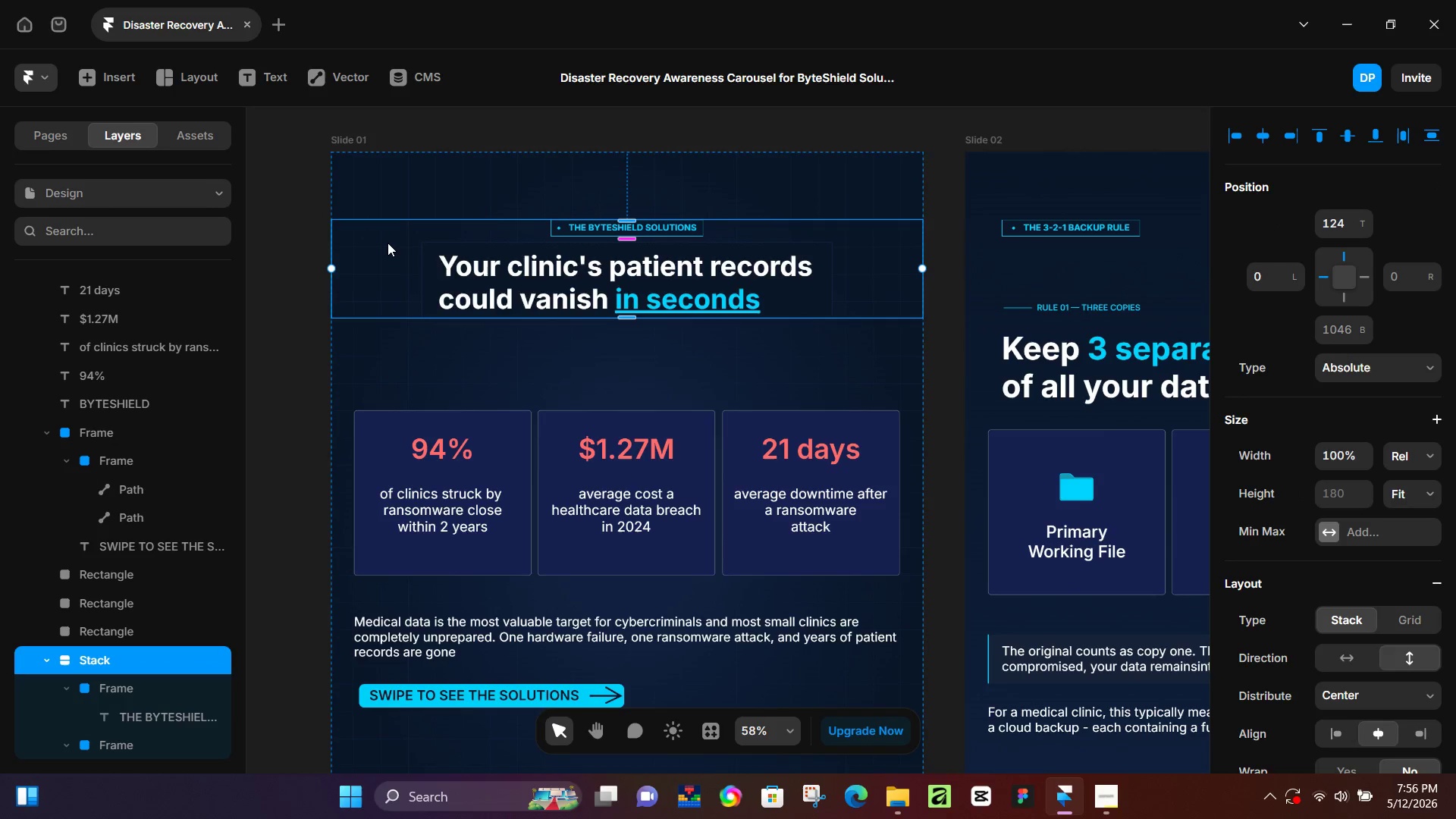 
key(Control+Z)
 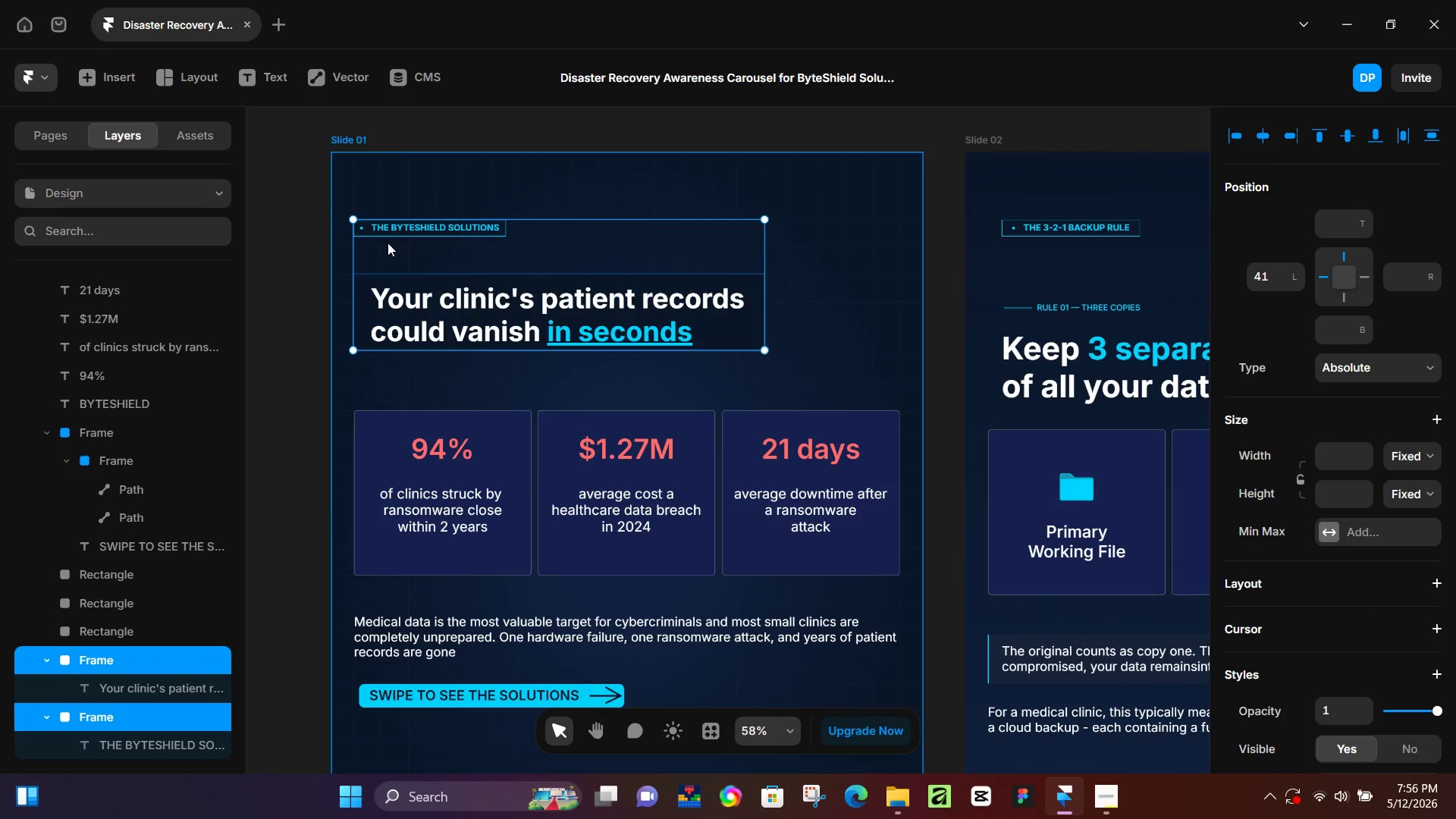 
key(Control+NumpadEnter)
 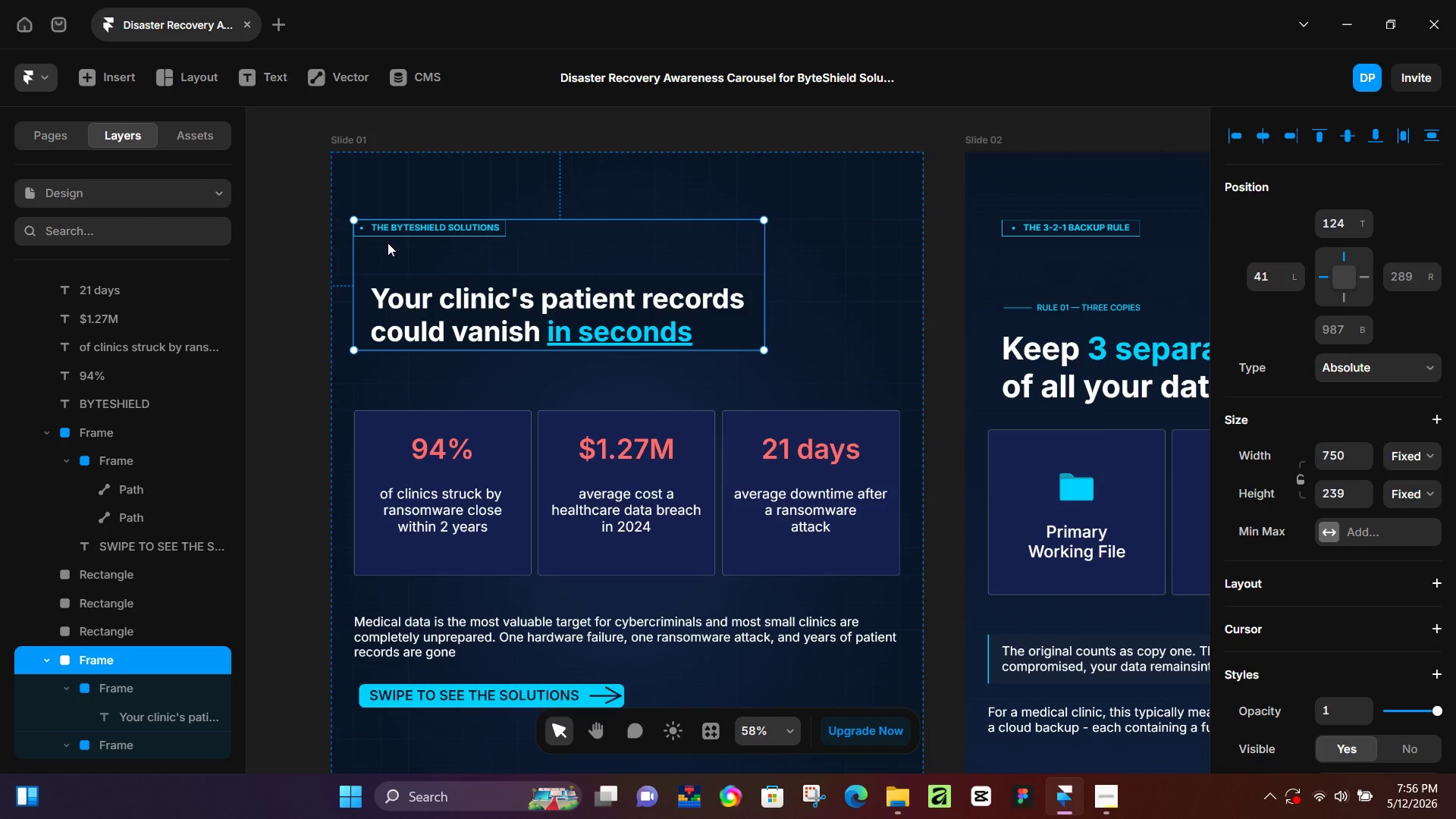 
key(Alt+Control+NumpadEnter)
 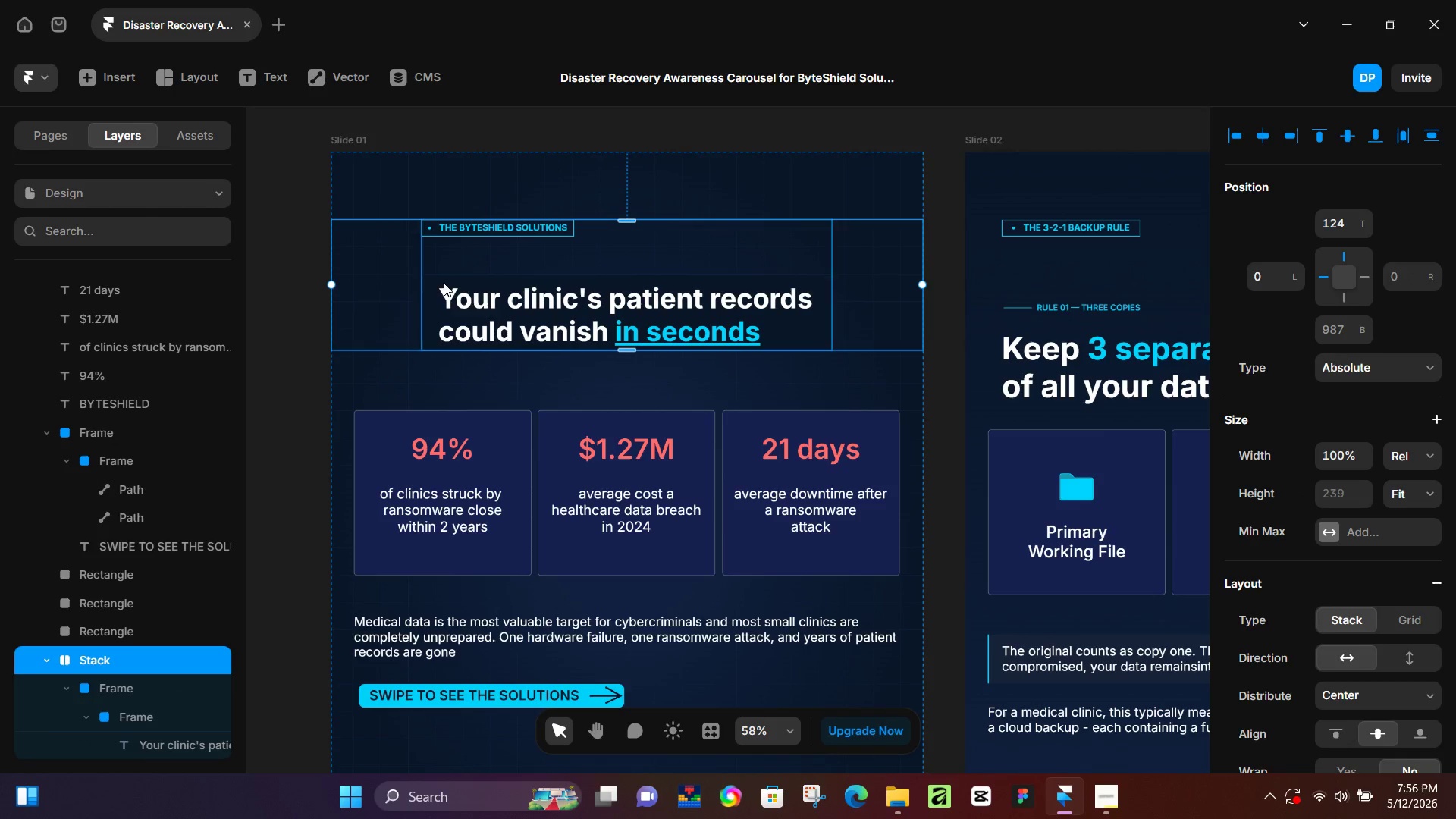 
hold_key(key=ControlLeft, duration=0.5)
 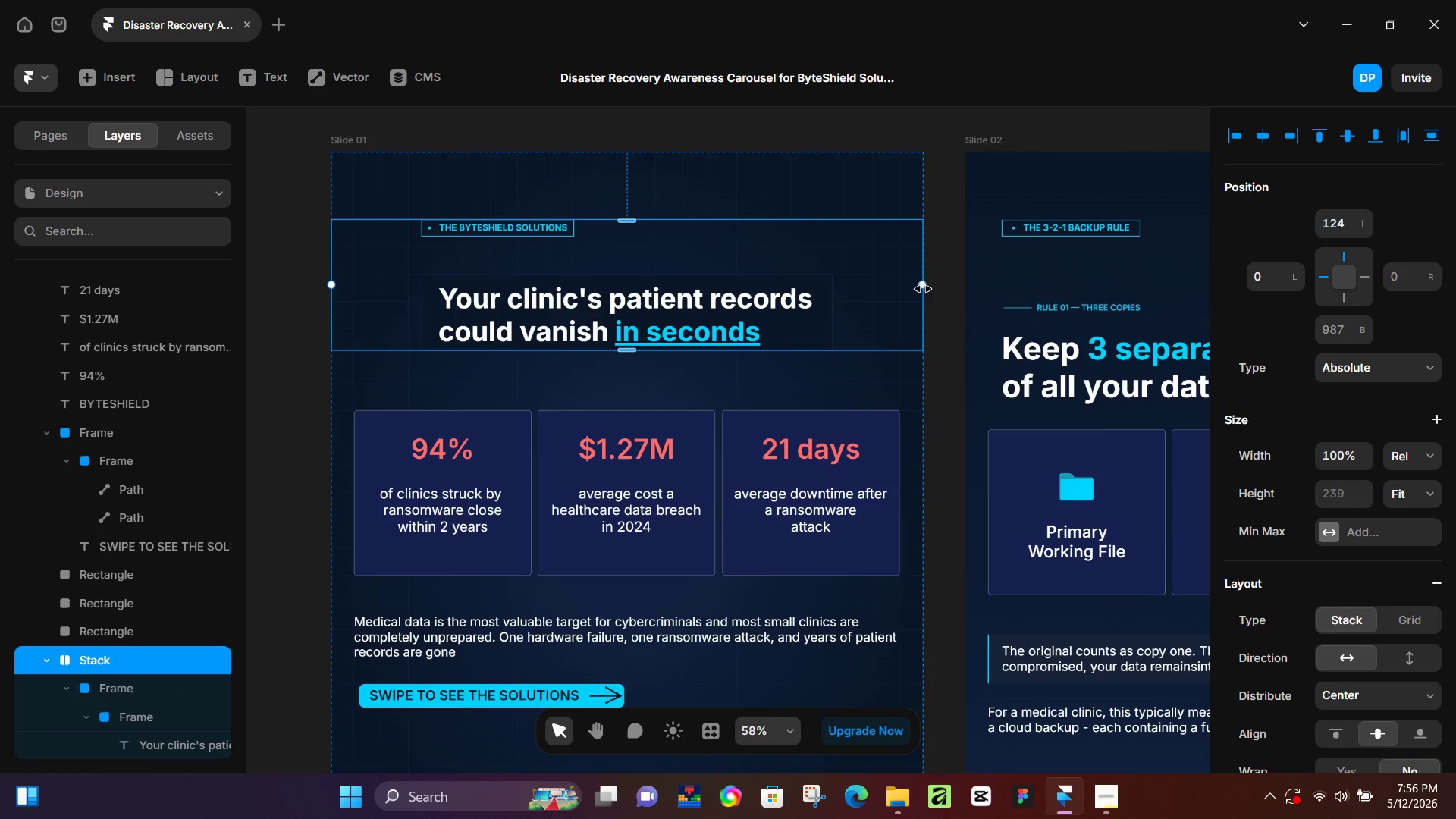 
left_click_drag(start_coordinate=[923, 283], to_coordinate=[786, 279])
 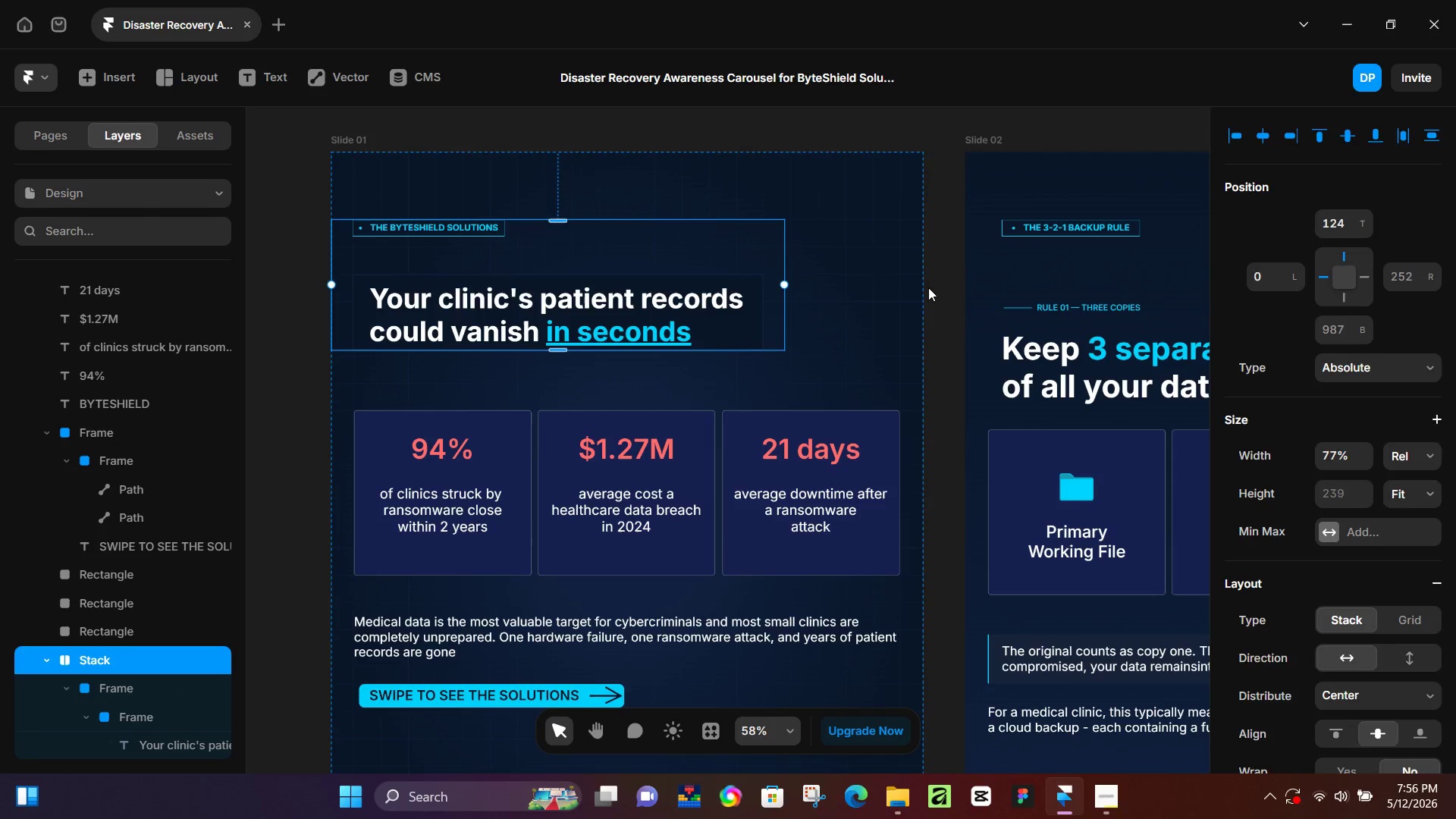 
left_click([928, 287])
 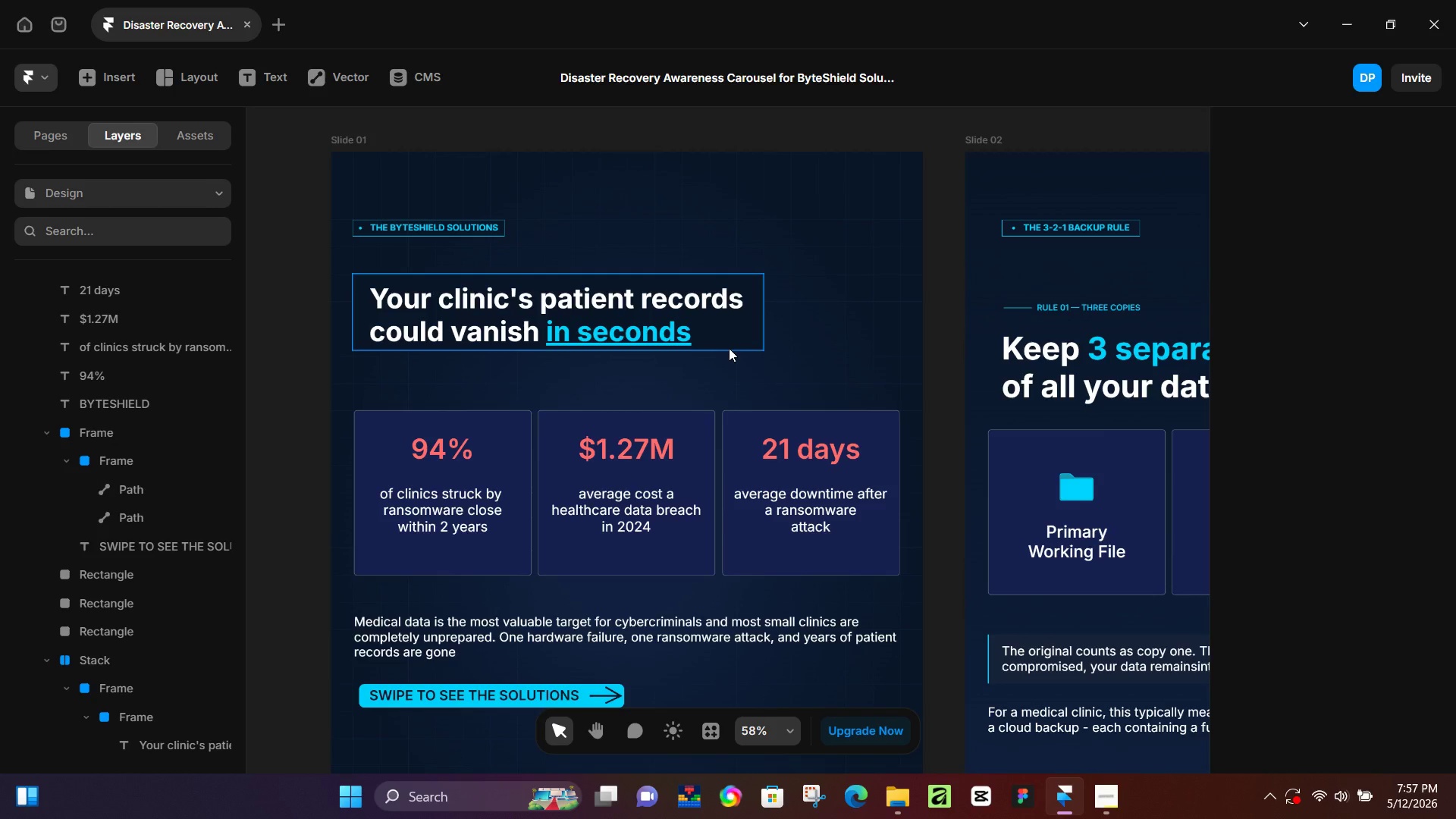 
wait(44.05)
 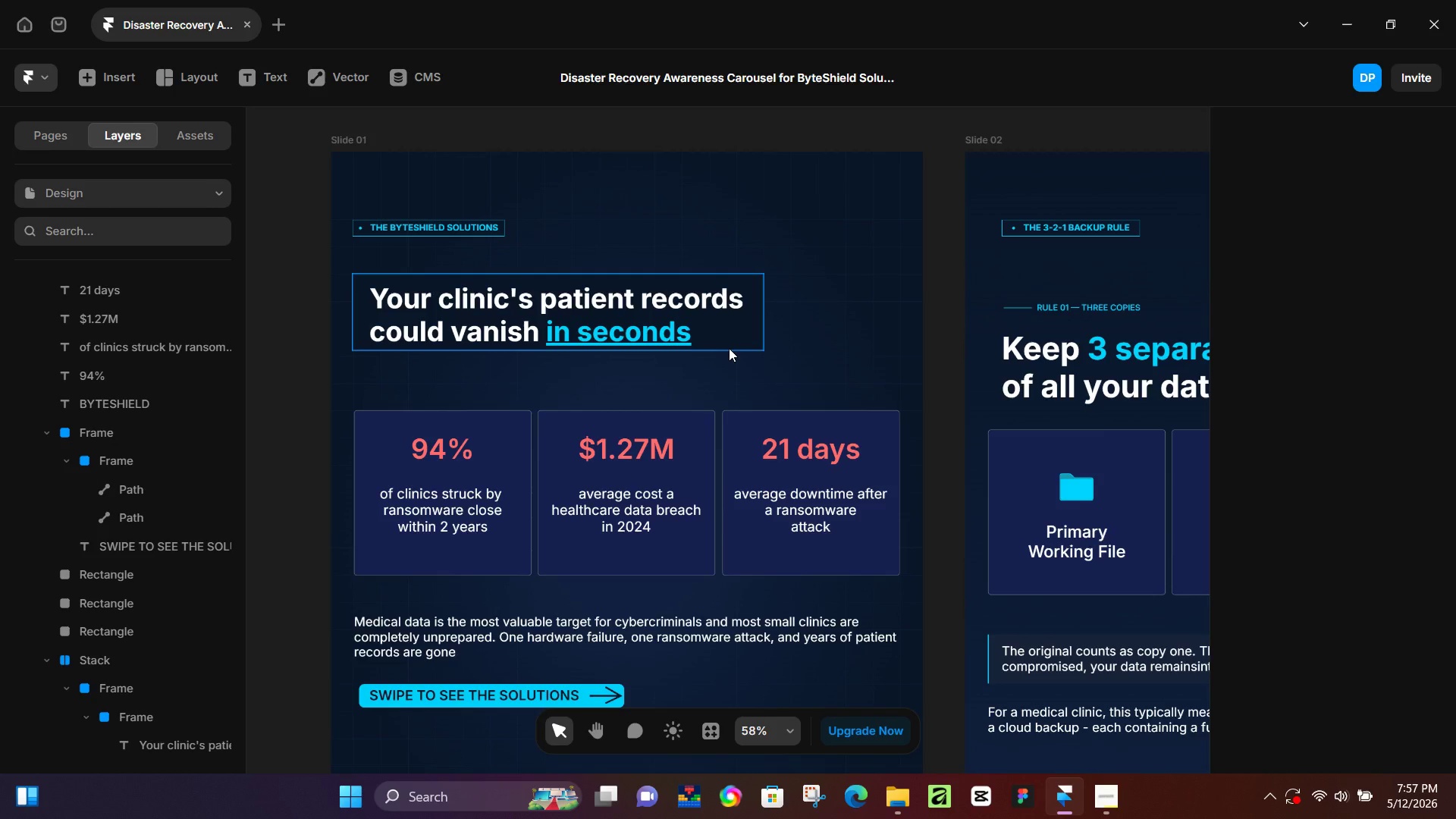 
hold_key(key=ControlLeft, duration=0.39)
scroll: coordinate [562, 371], scroll_direction: down, amount: 2.0
 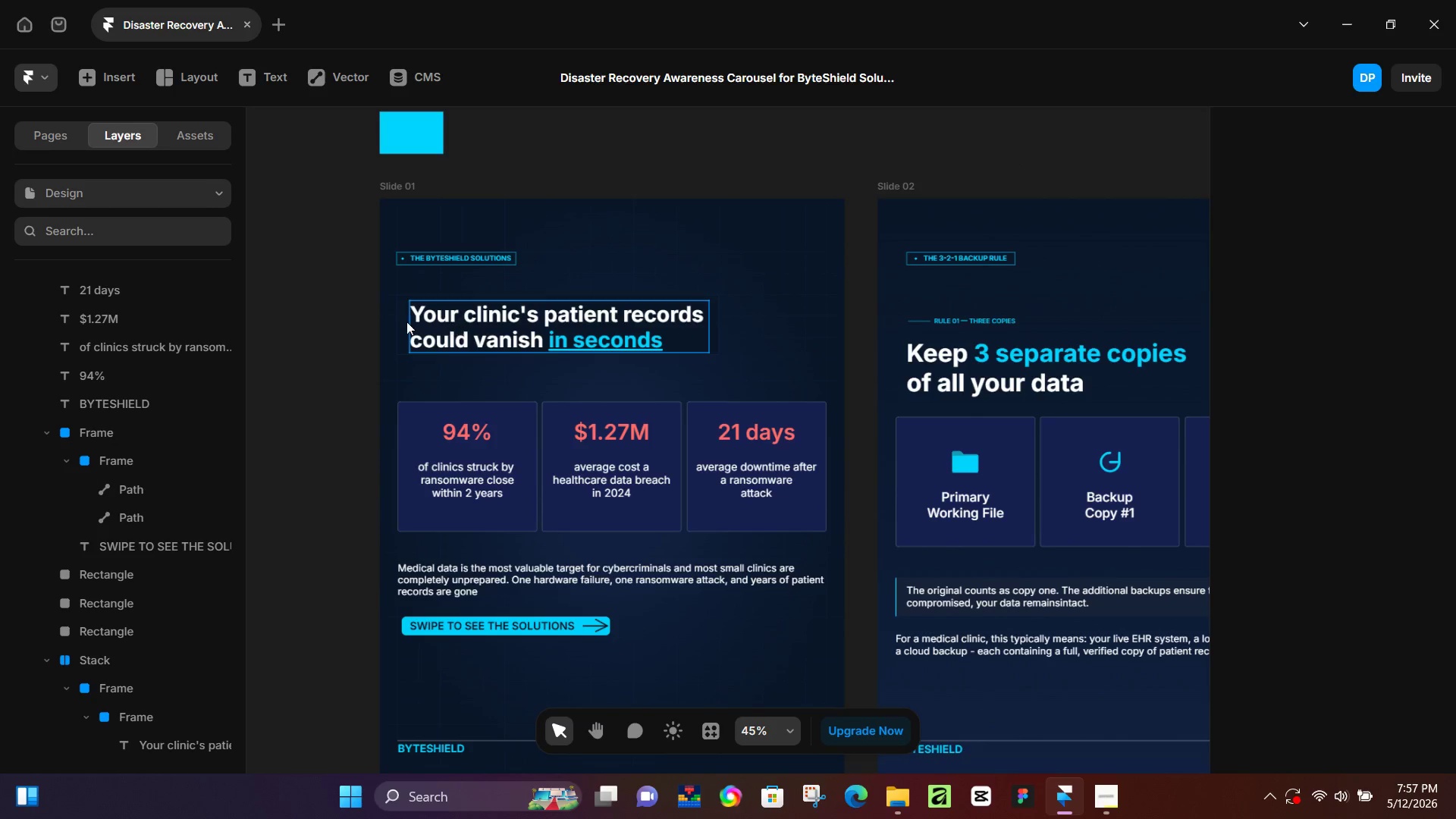 
hold_key(key=ControlLeft, duration=1.28)
scroll: coordinate [416, 301], scroll_direction: up, amount: 12.0
 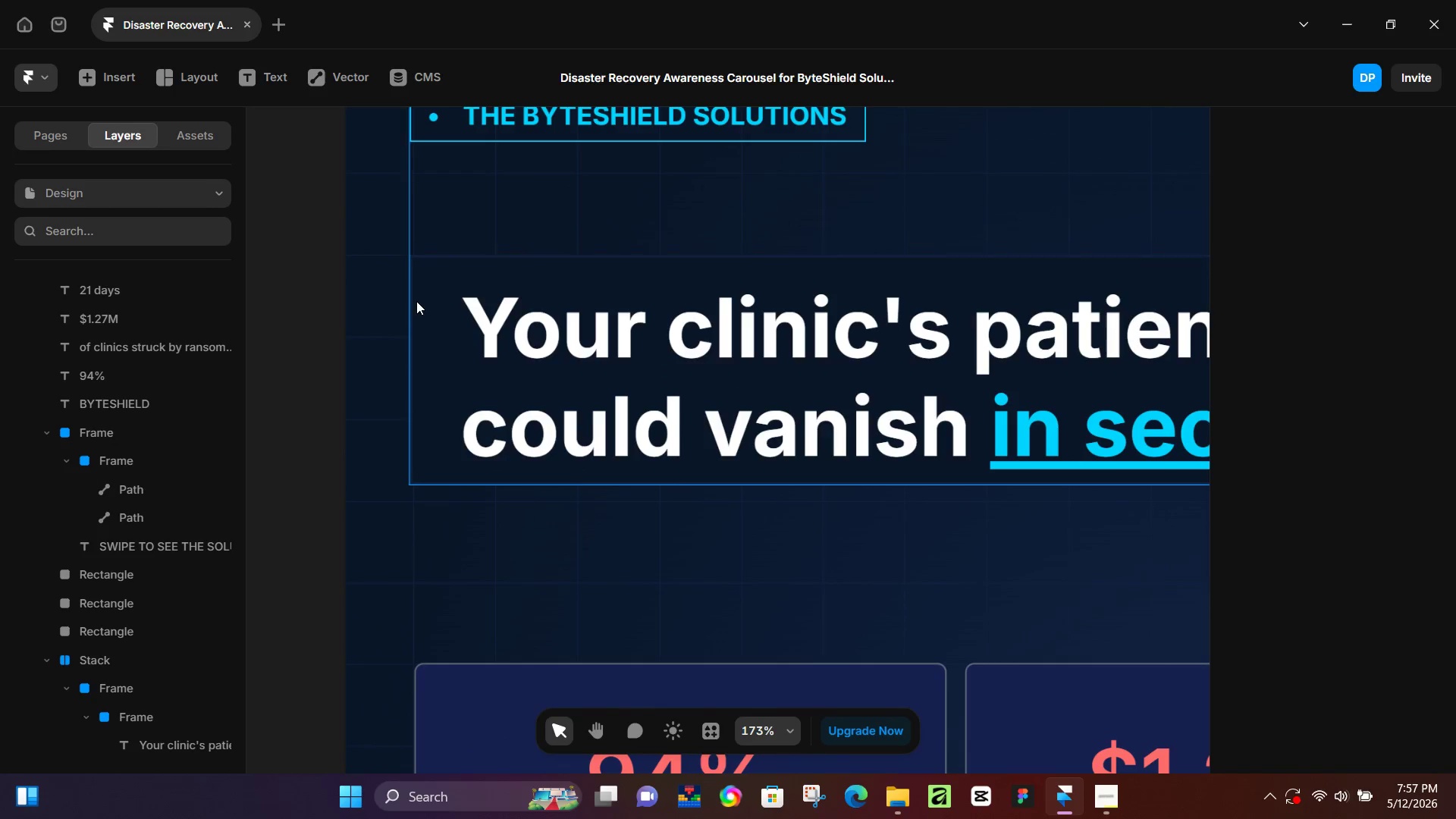 
hold_key(key=ControlLeft, duration=1.05)
scroll: coordinate [418, 300], scroll_direction: down, amount: 11.0
 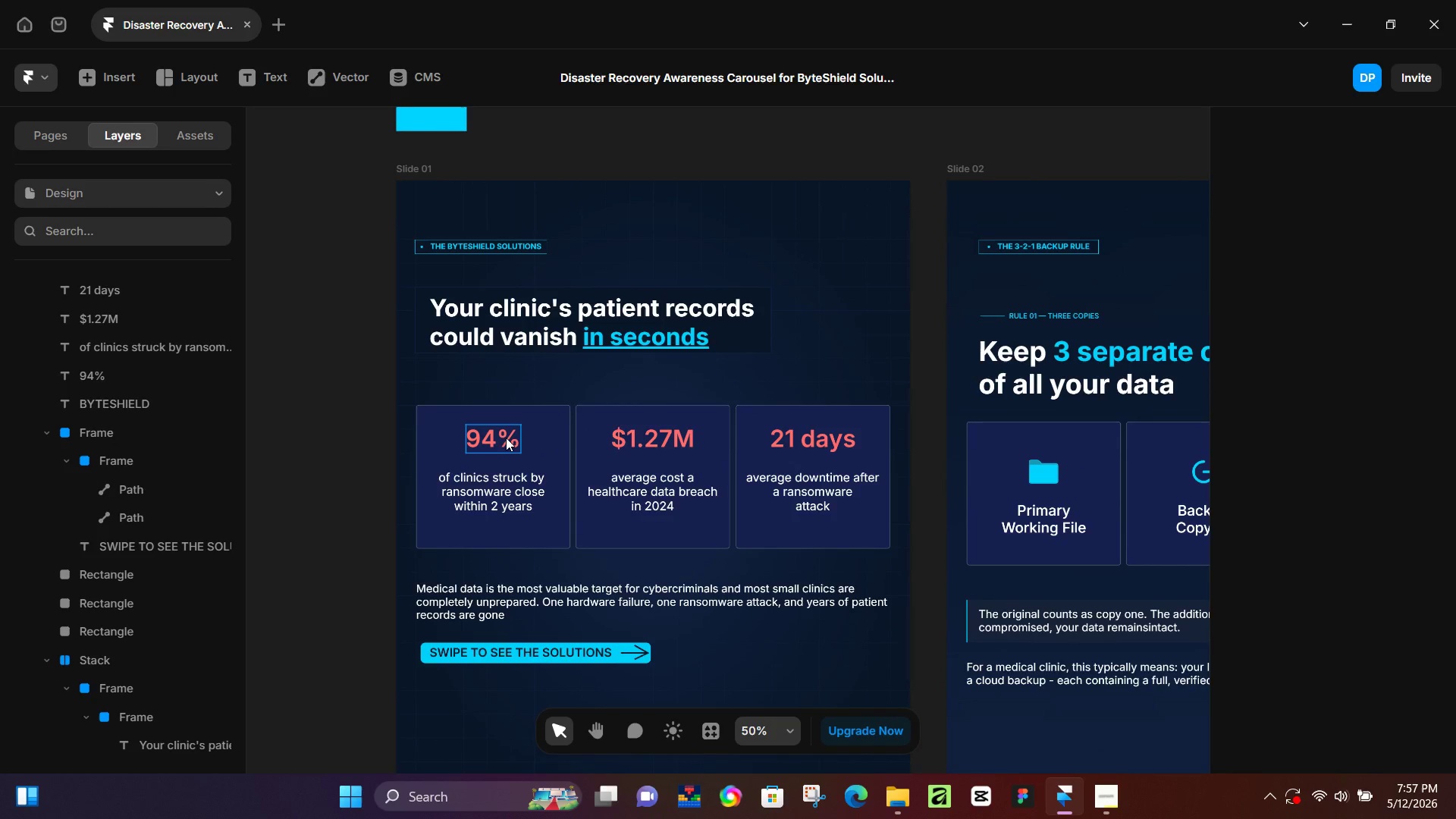 
left_click([506, 438])
 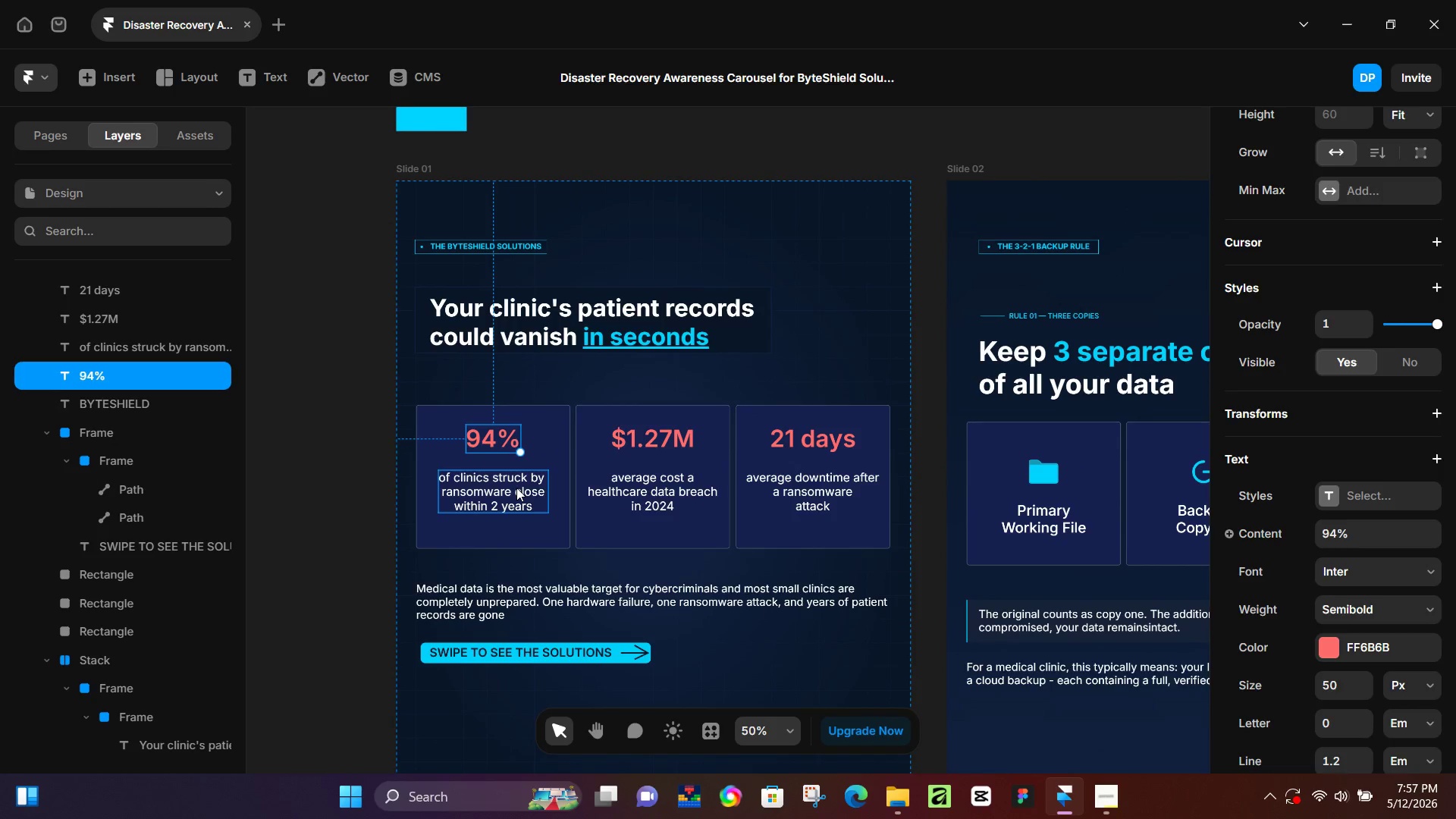 
hold_key(key=ShiftLeft, duration=1.52)
double_click([517, 488])
 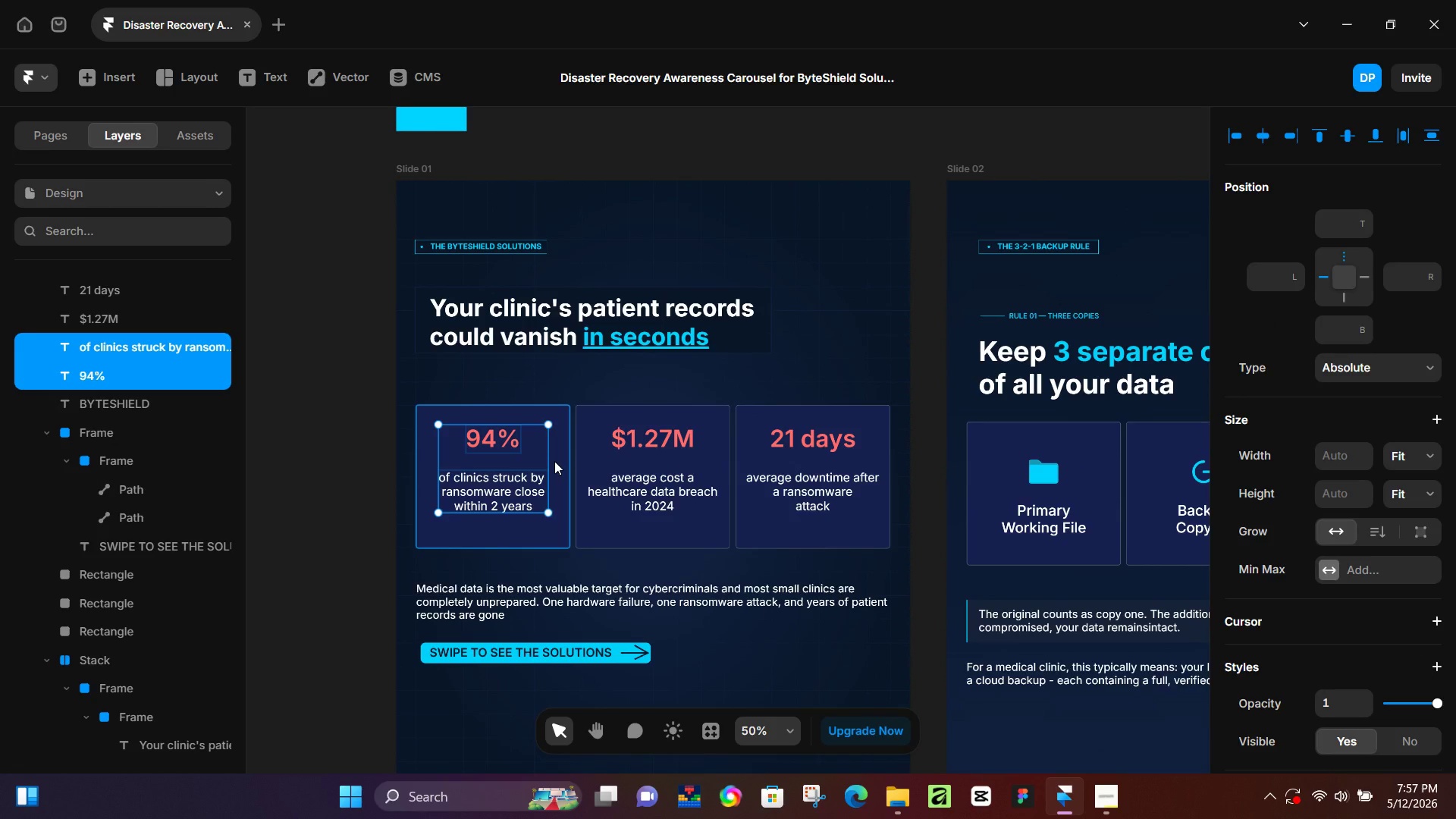 
hold_key(key=ShiftLeft, duration=1.42)
left_click([554, 461])
 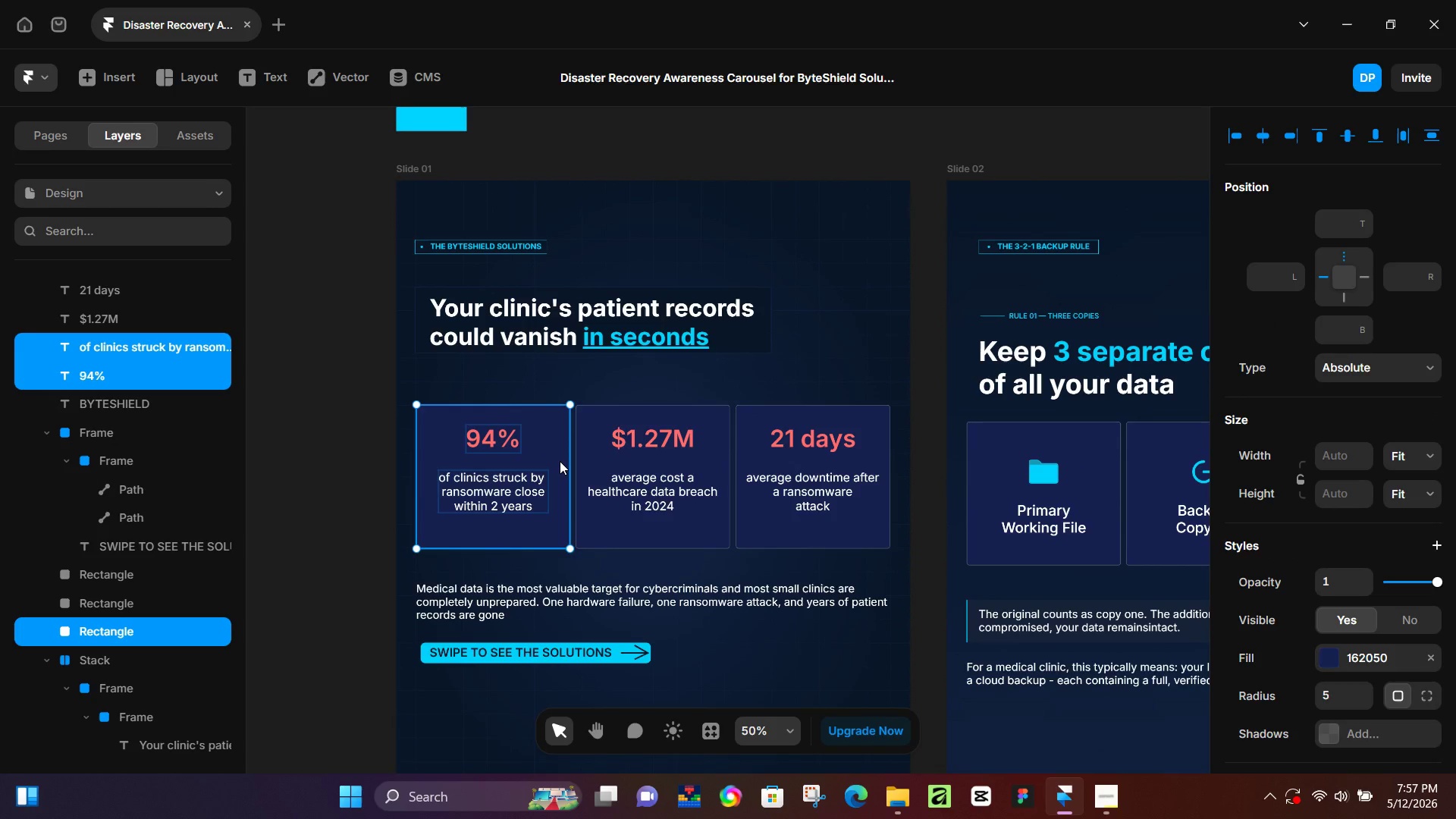 
key(Control+NumpadEnter)
 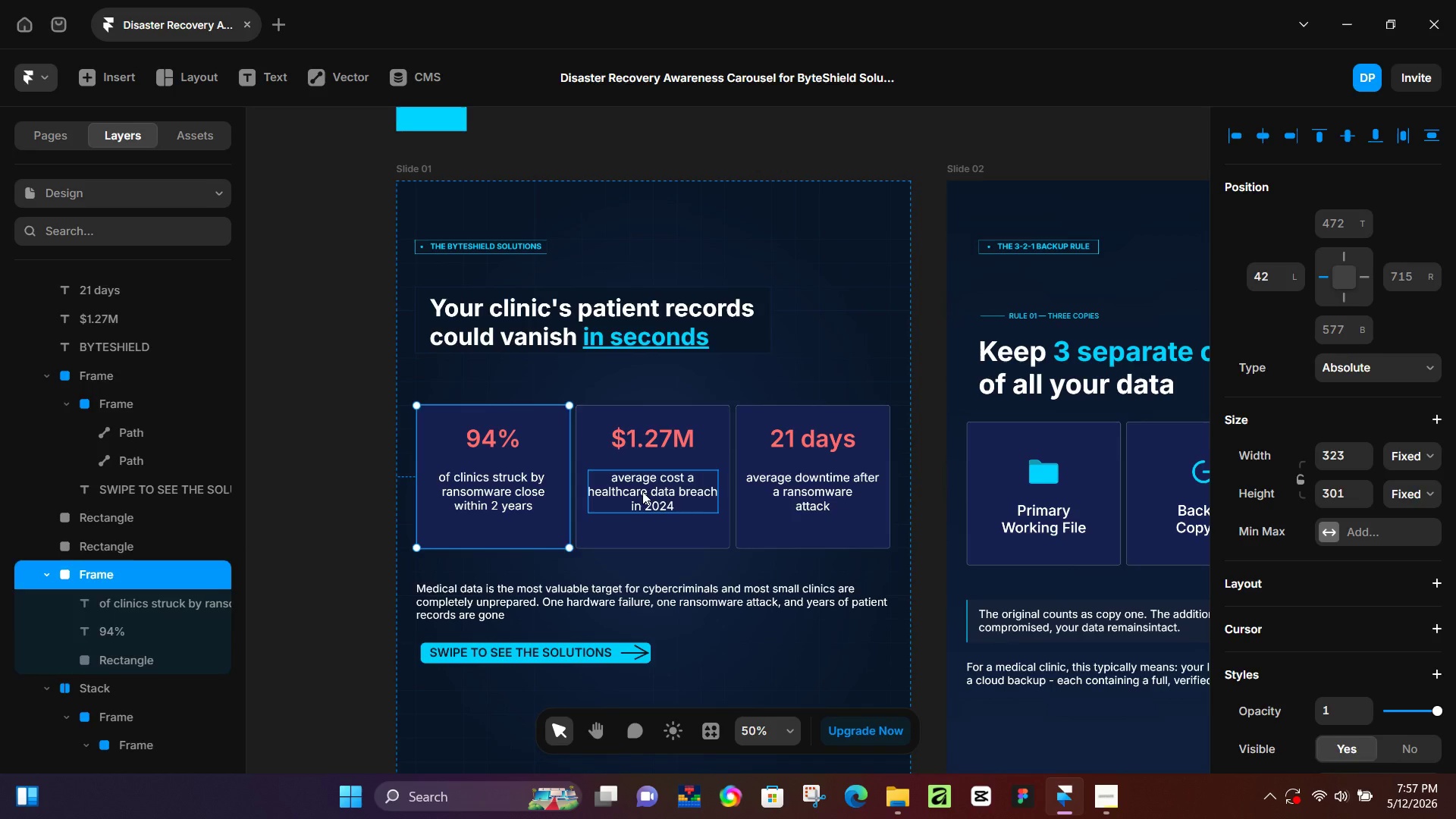 
left_click([642, 491])
 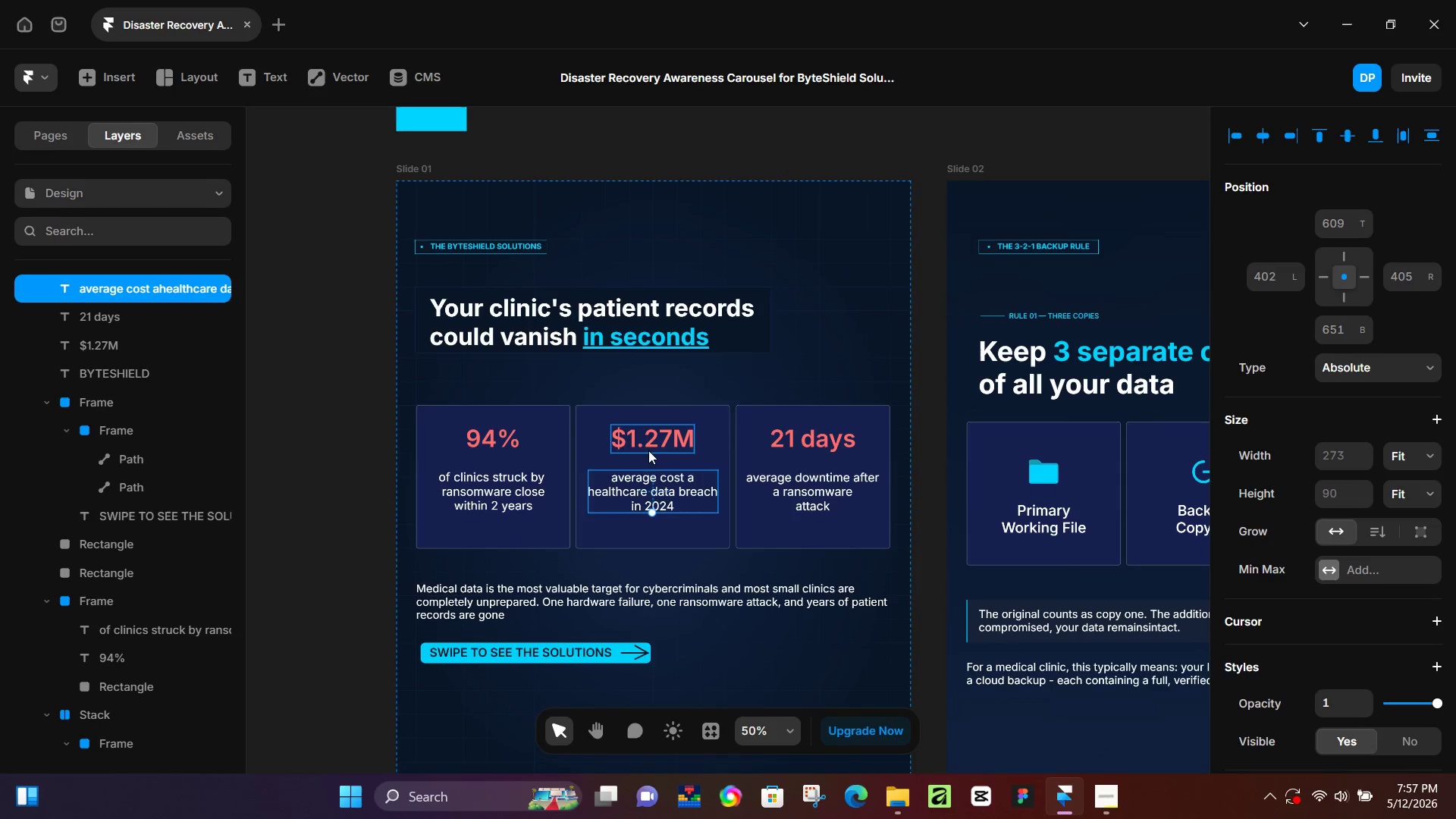 
hold_key(key=ShiftLeft, duration=1.5)
double_click([653, 447])
 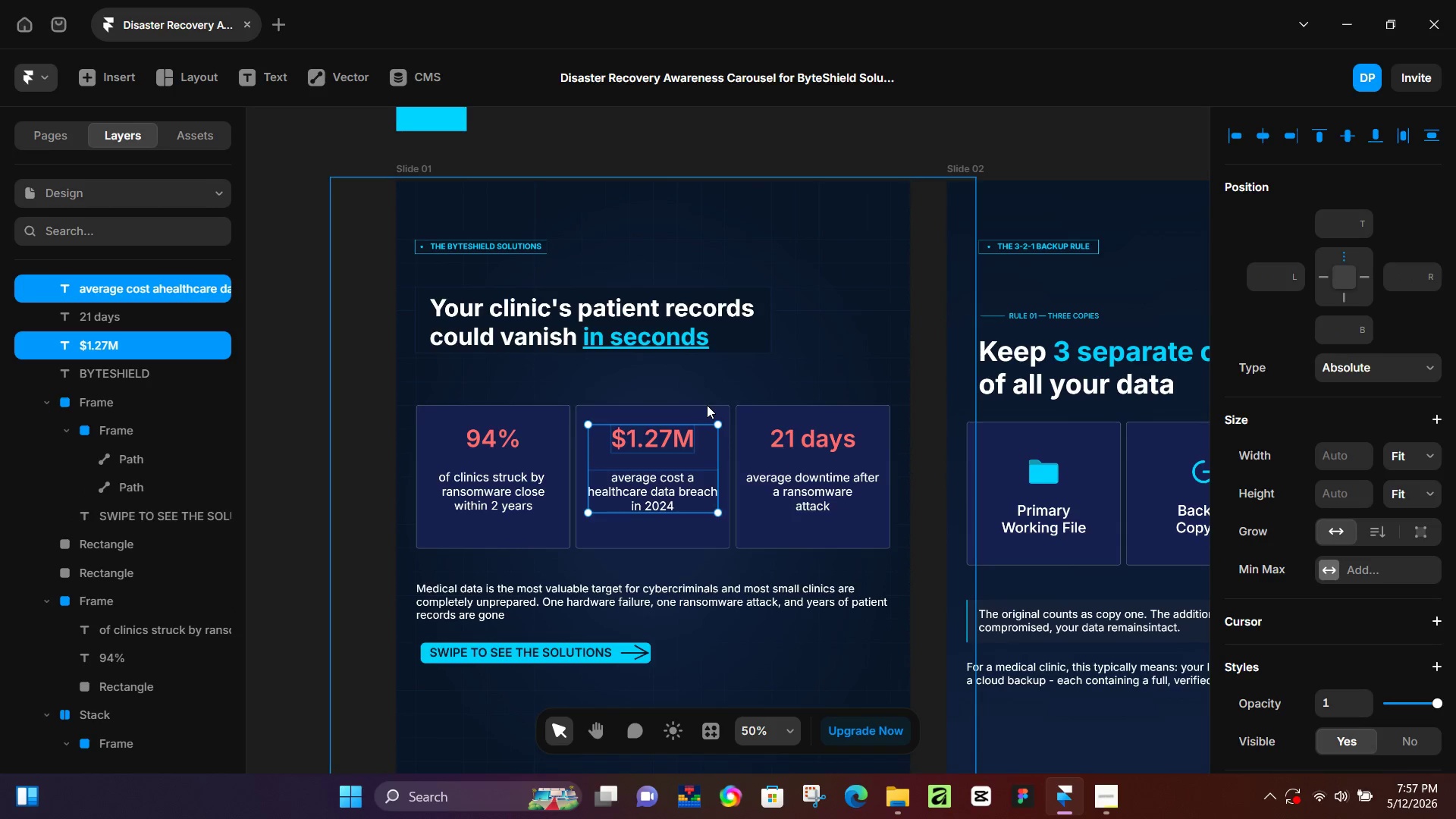 
hold_key(key=ShiftLeft, duration=0.59)
left_click([708, 410])
 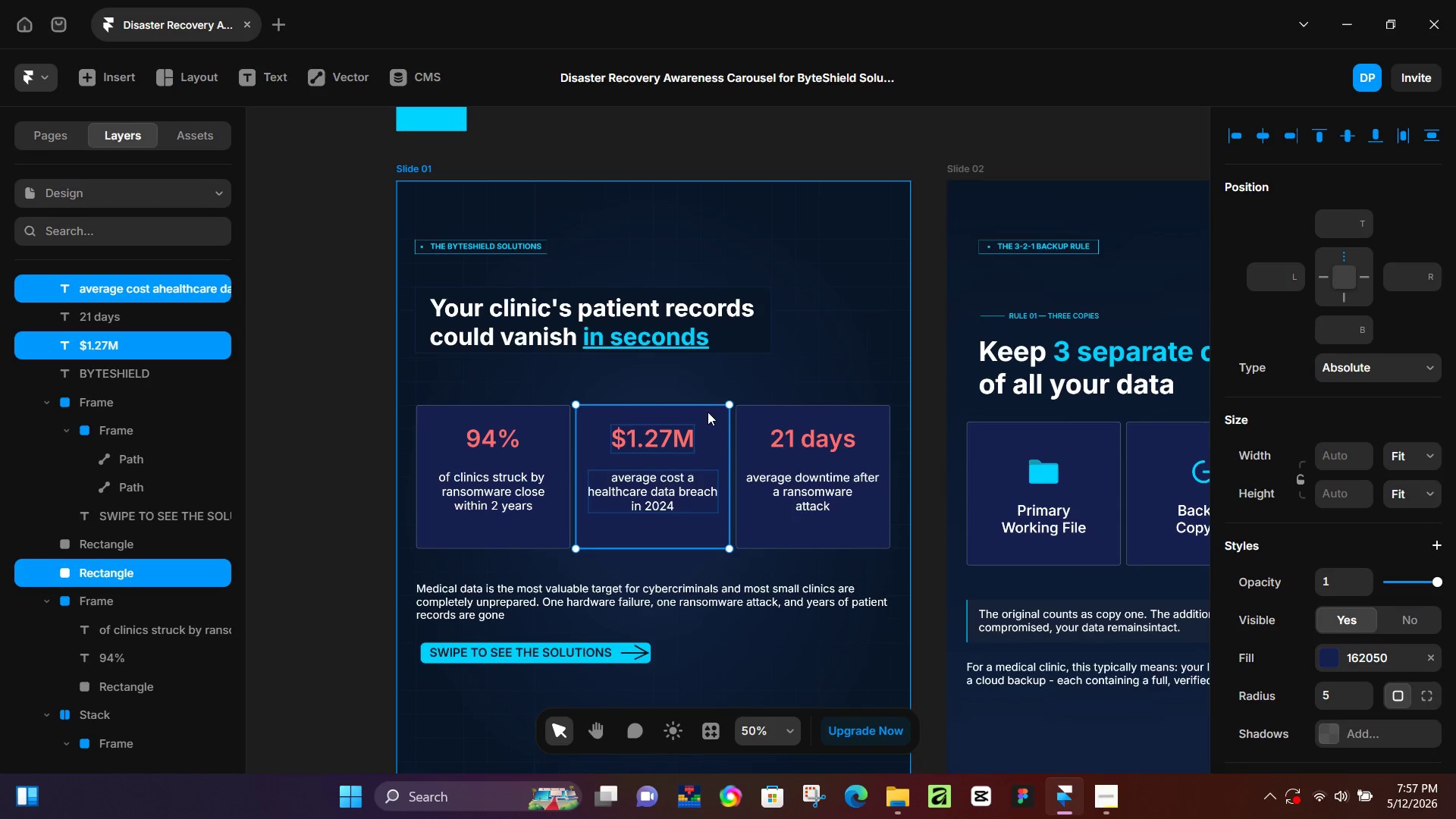 
key(Control+NumpadEnter)
 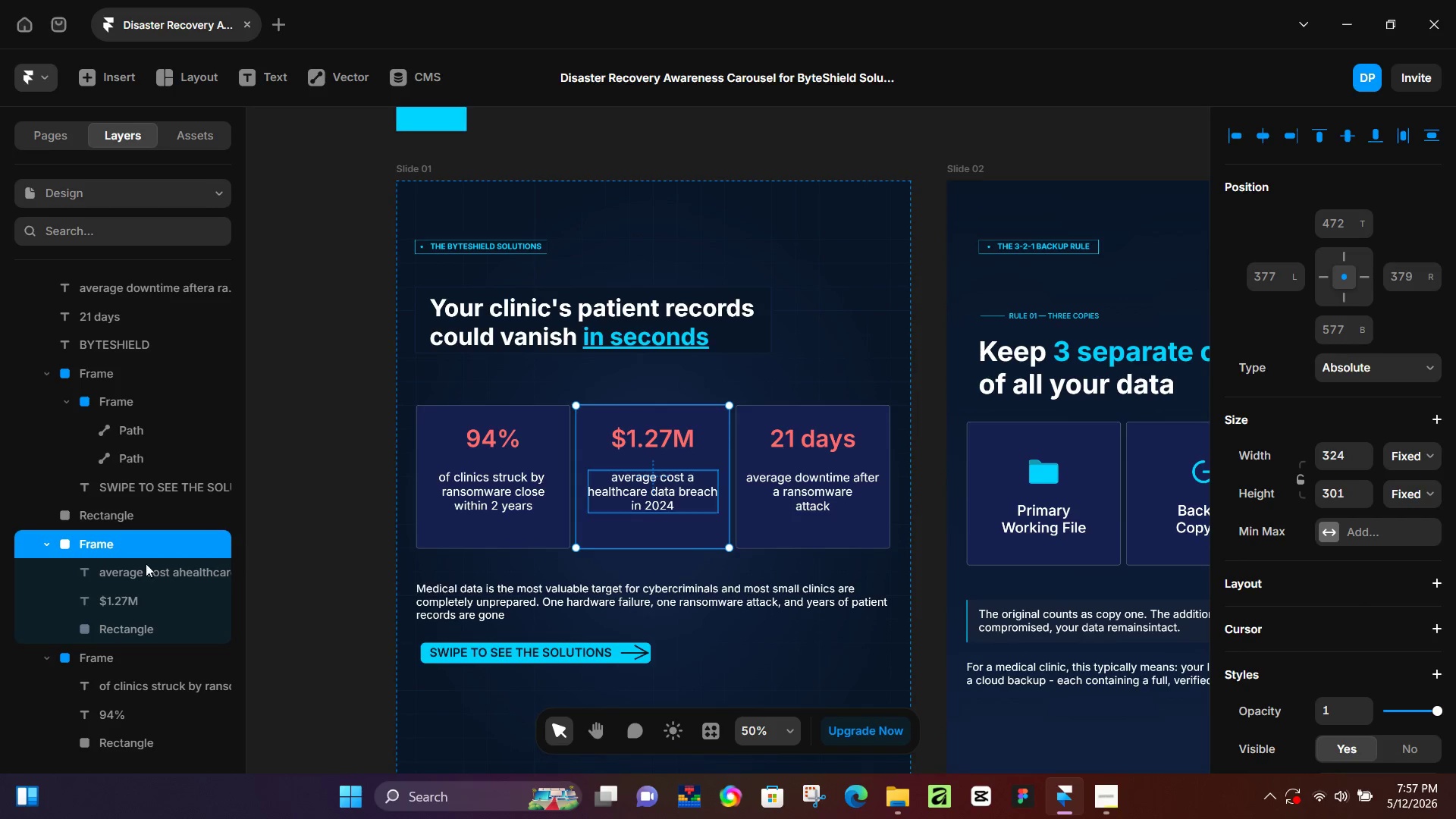 
left_click([808, 489])
 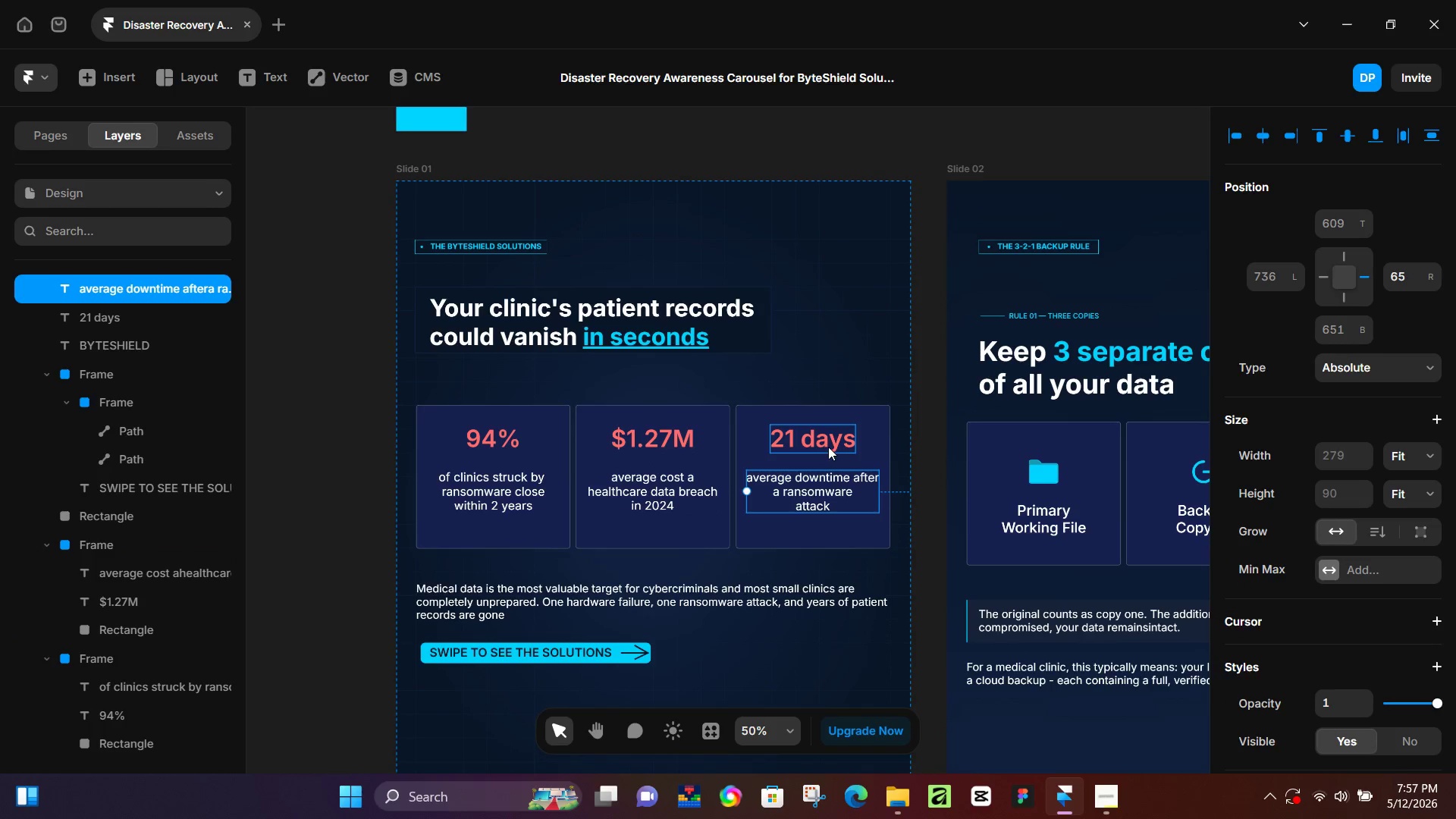 
hold_key(key=ShiftLeft, duration=1.51)
left_click([830, 444])
 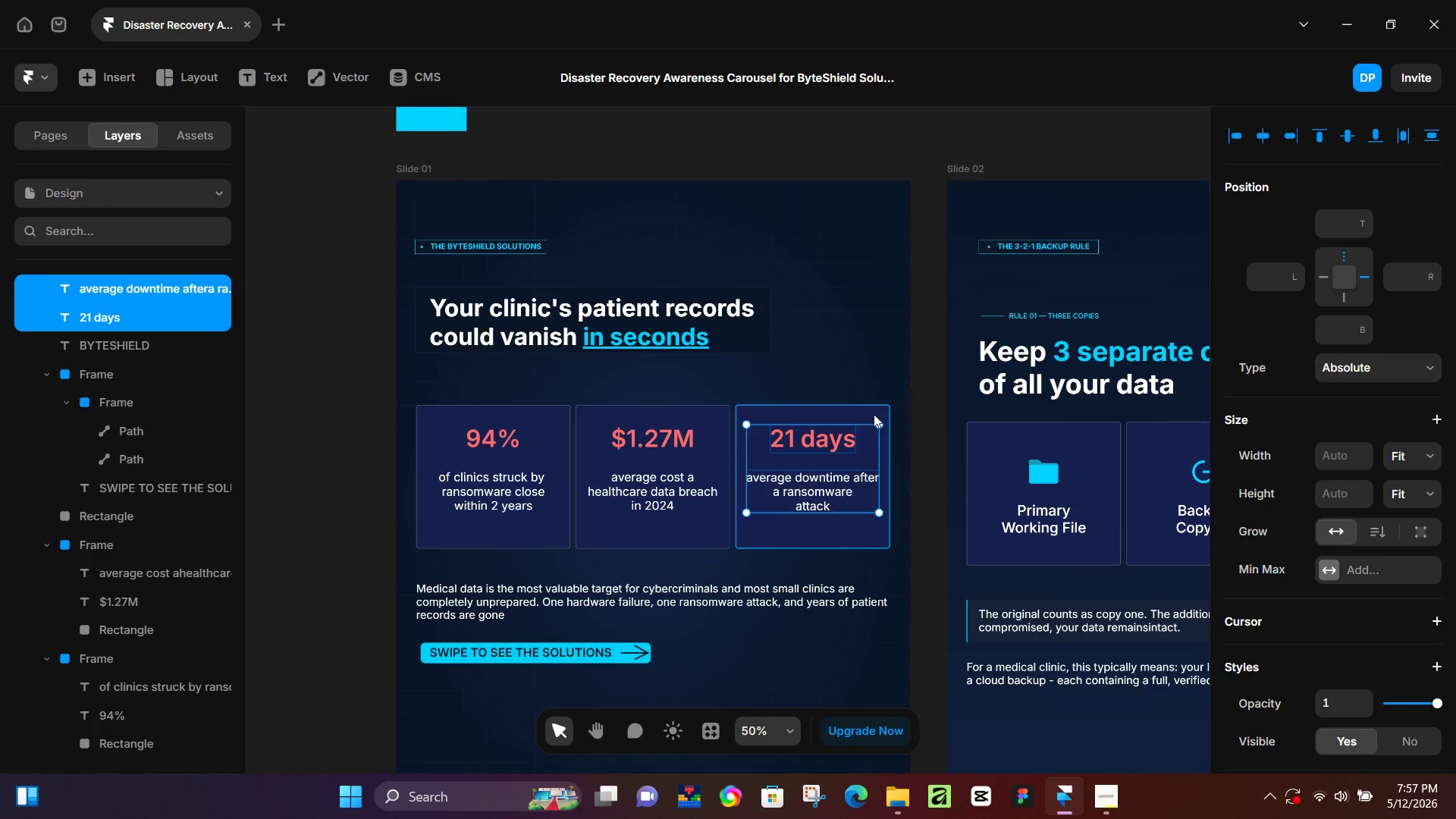 
left_click([874, 414])
 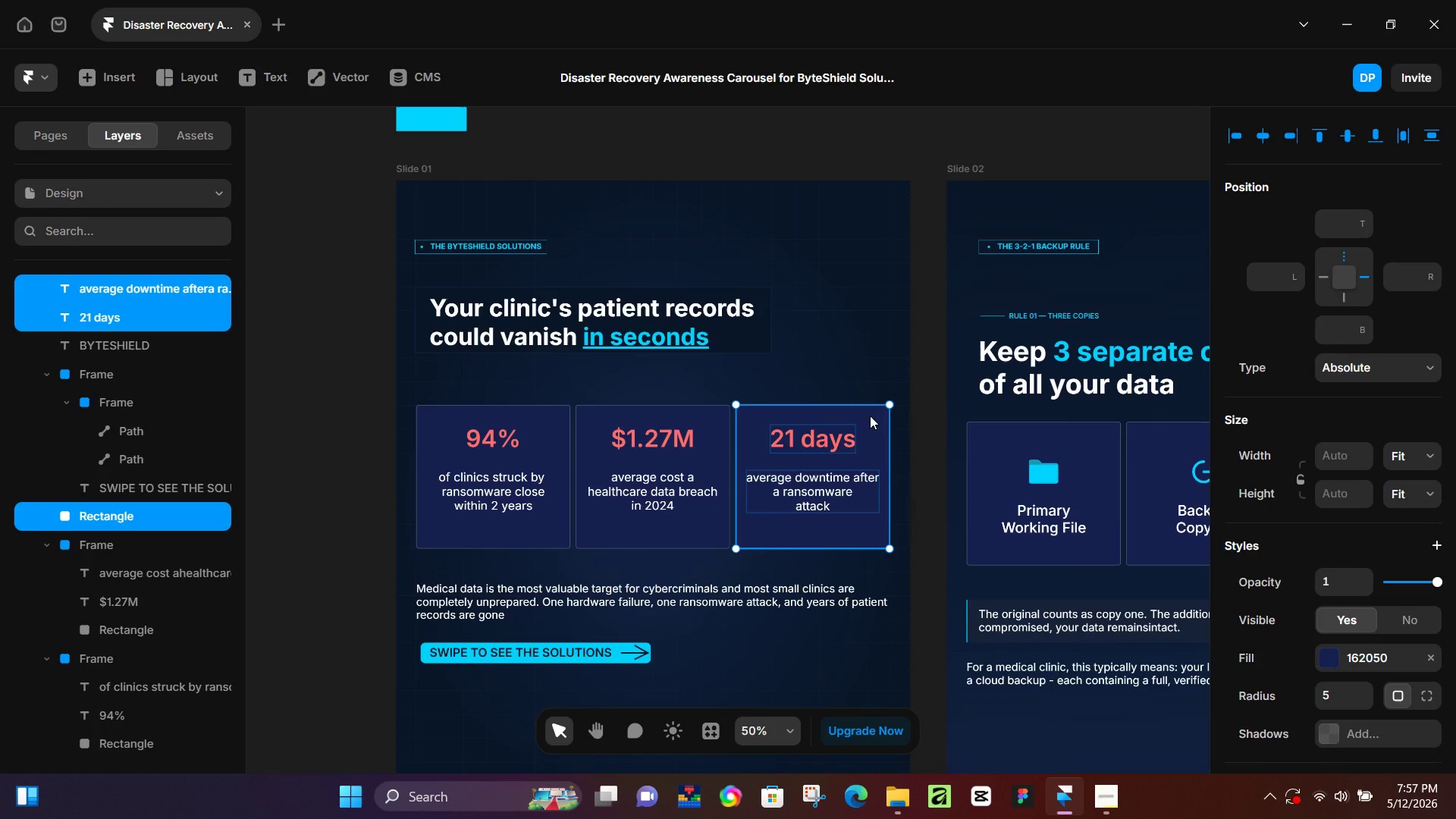 
key(Shift+ShiftLeft)
 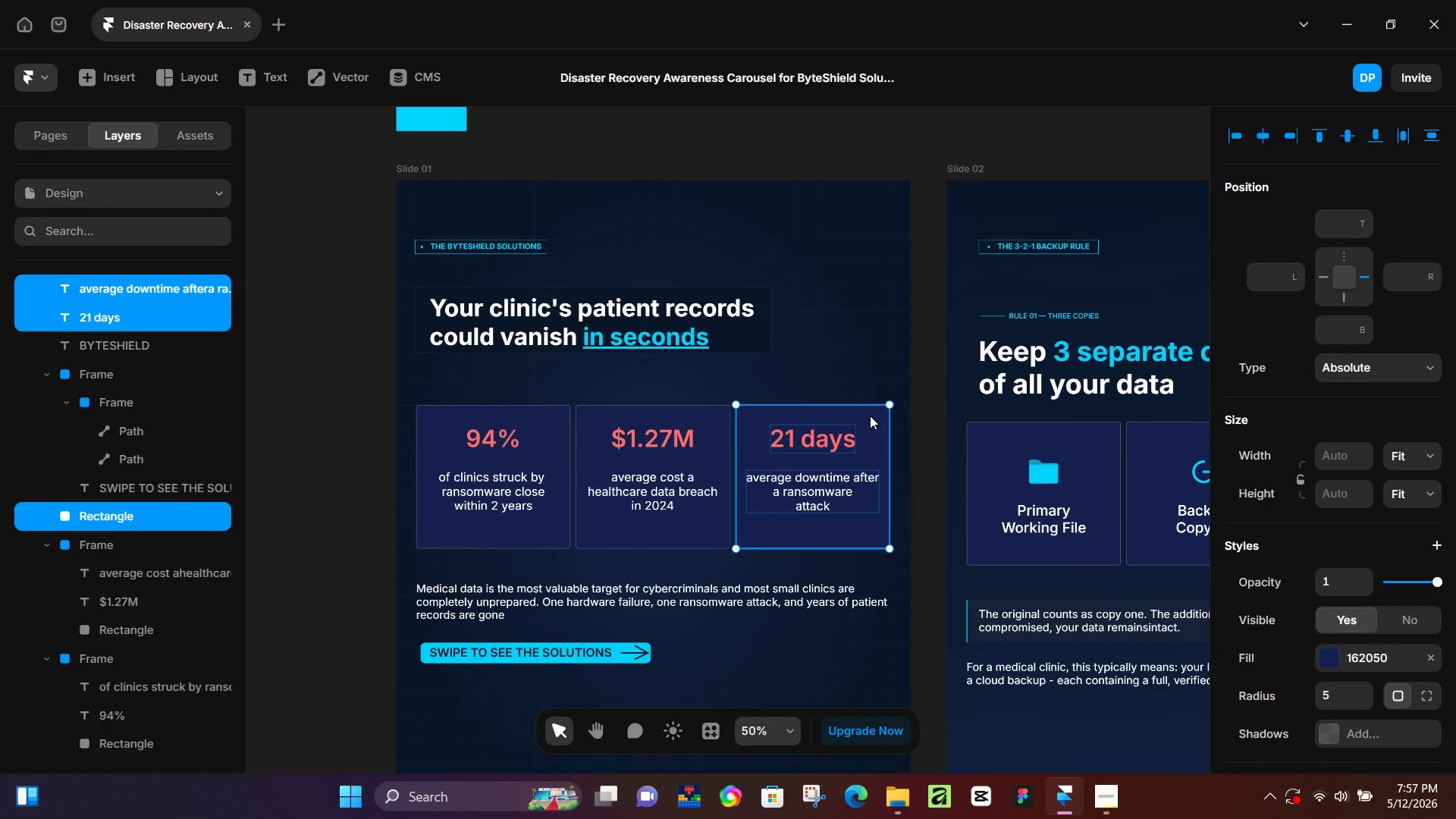 
key(Shift+ShiftLeft)
 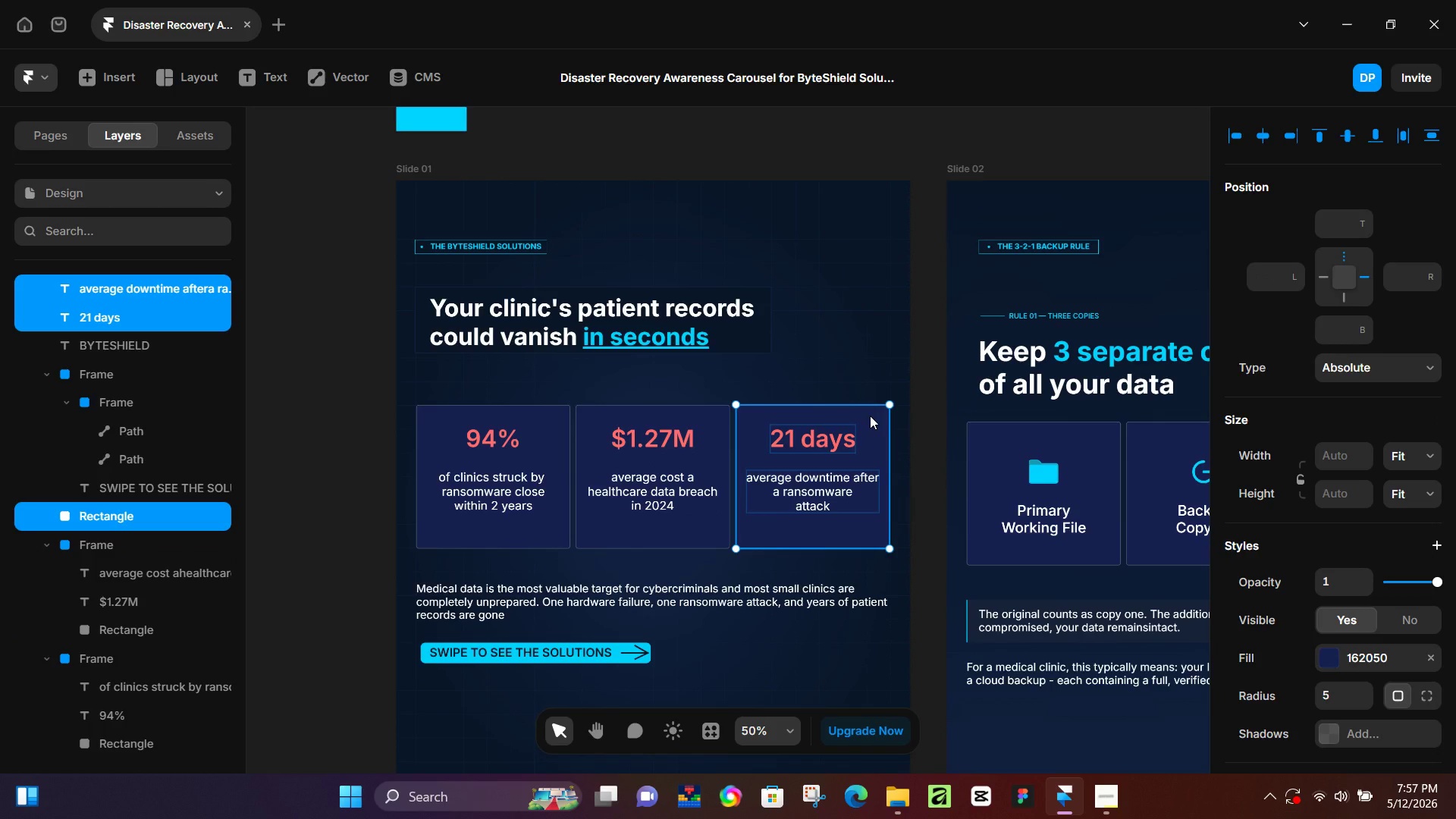 
key(Shift+ShiftLeft)
 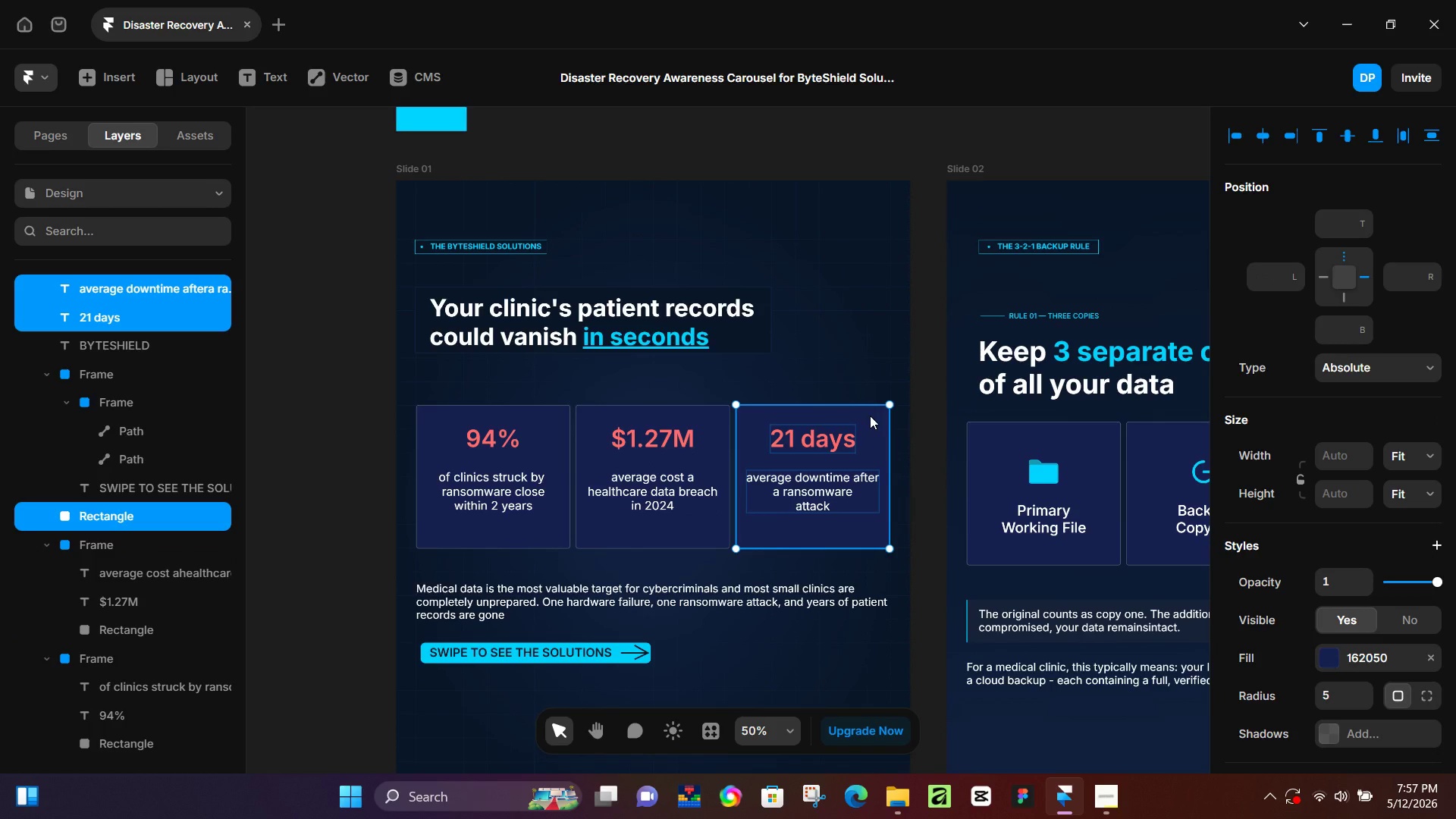 
key(Control+NumpadEnter)
 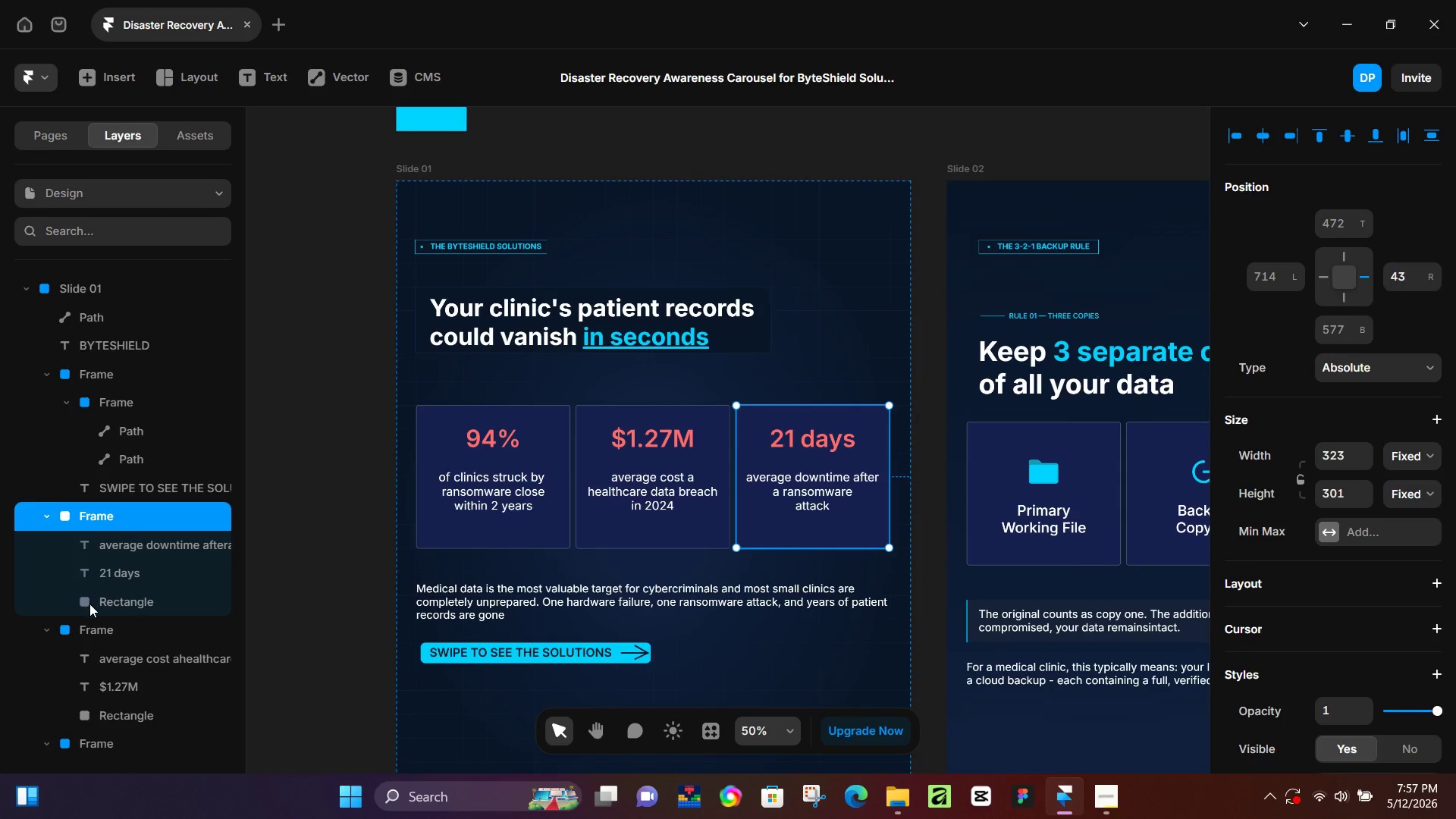 
scroll: coordinate [89, 604], scroll_direction: down, amount: 1.0
 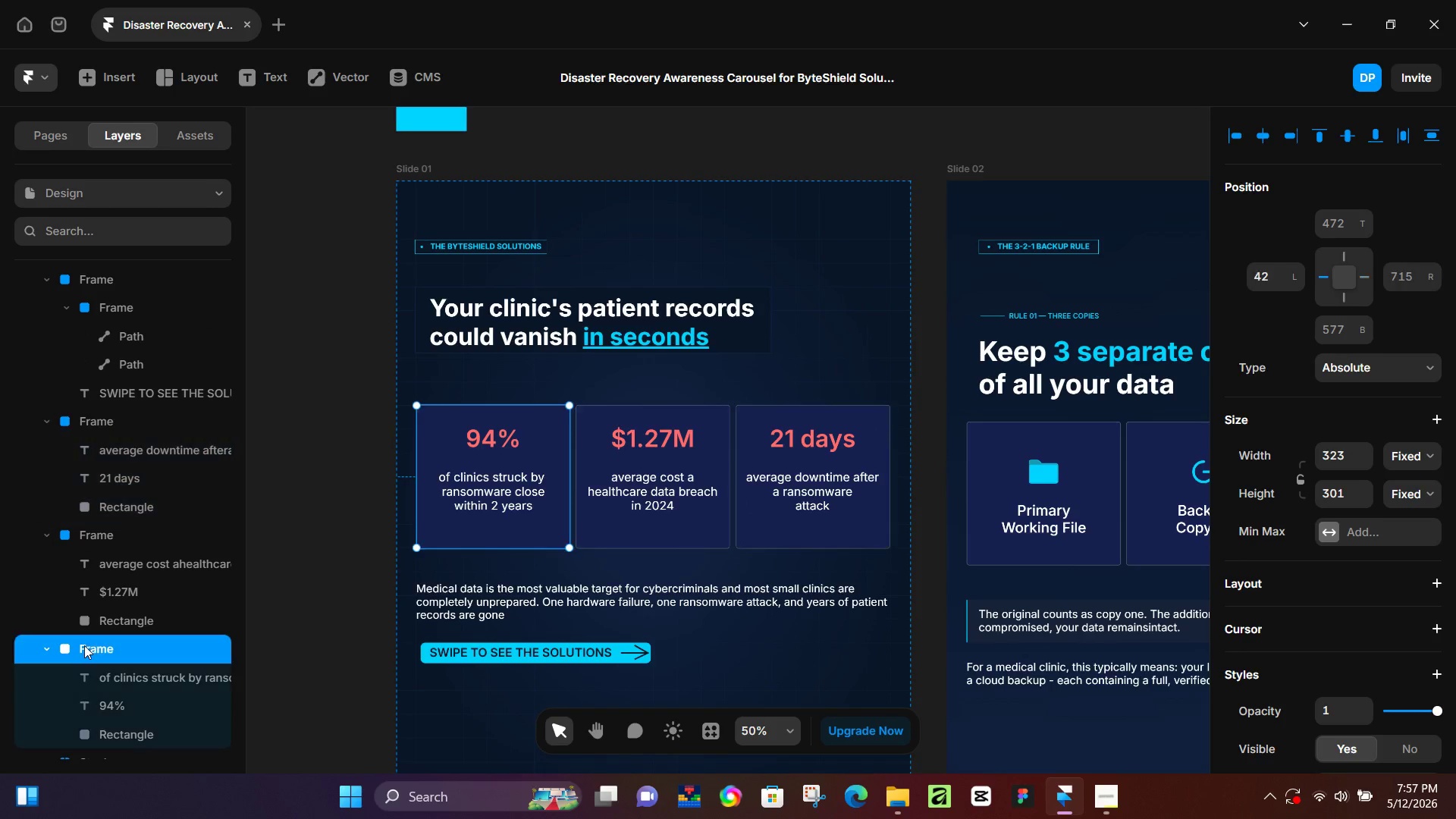 
double_click([84, 645])
 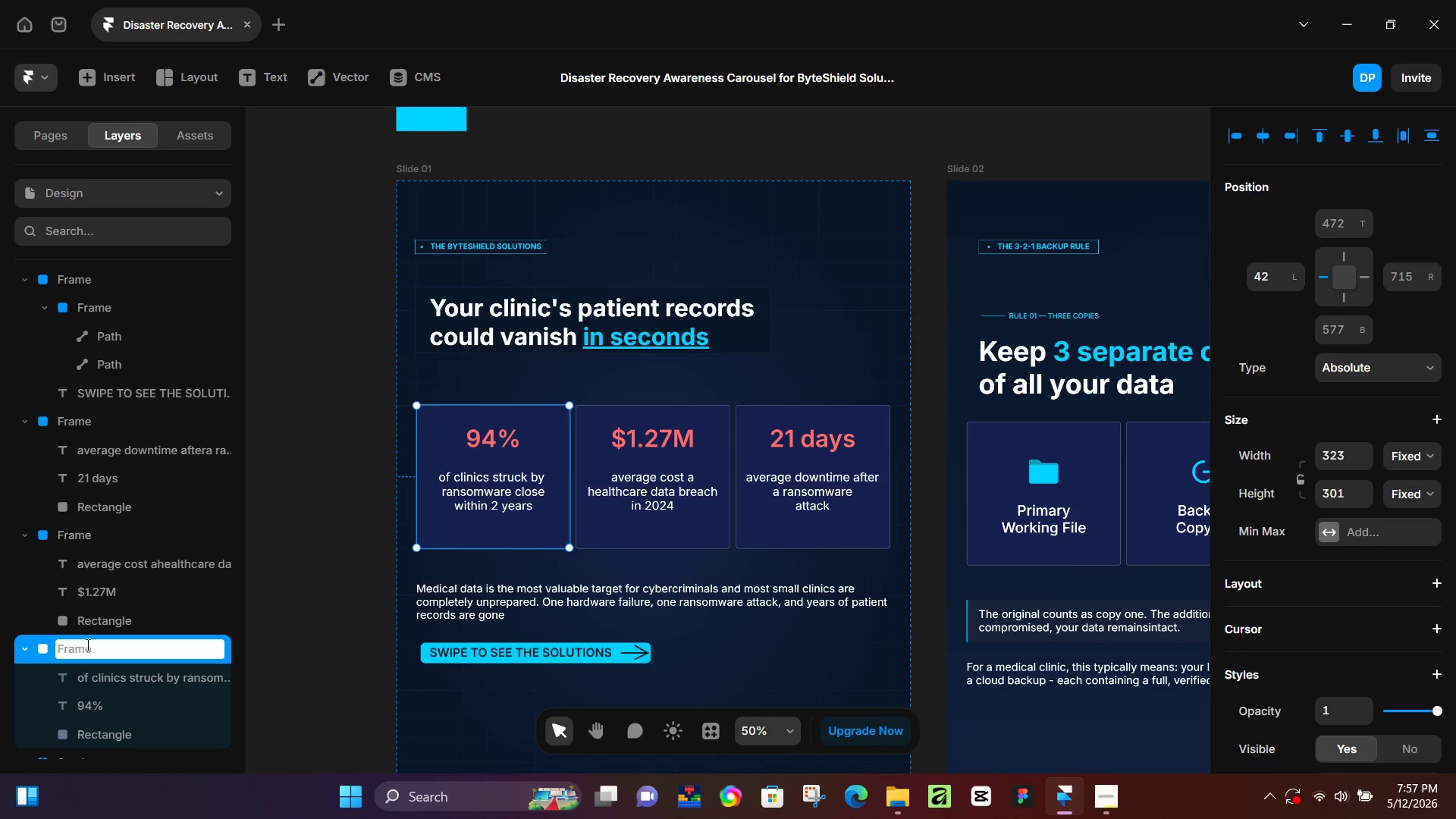 
type(94%)
 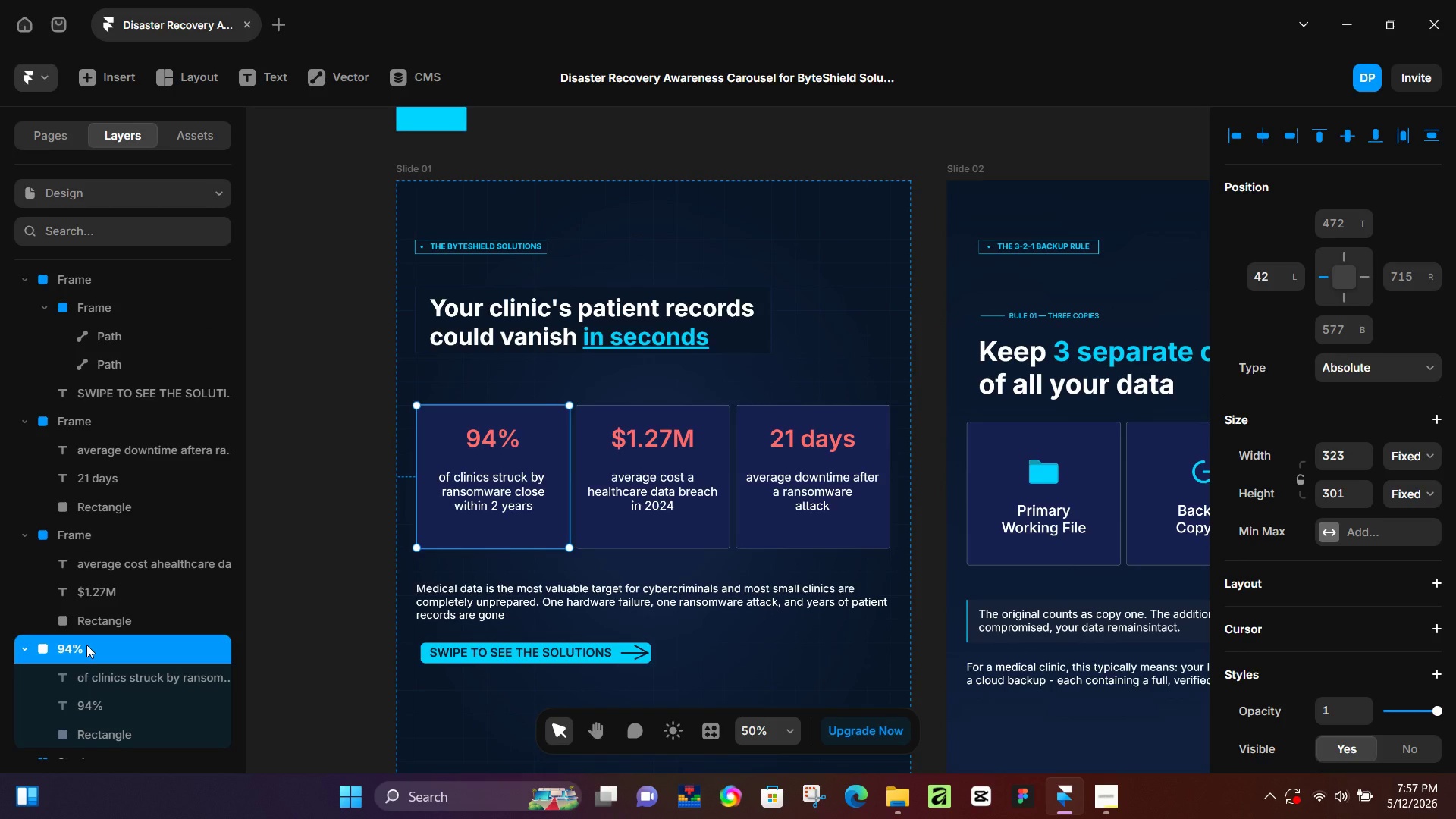 
 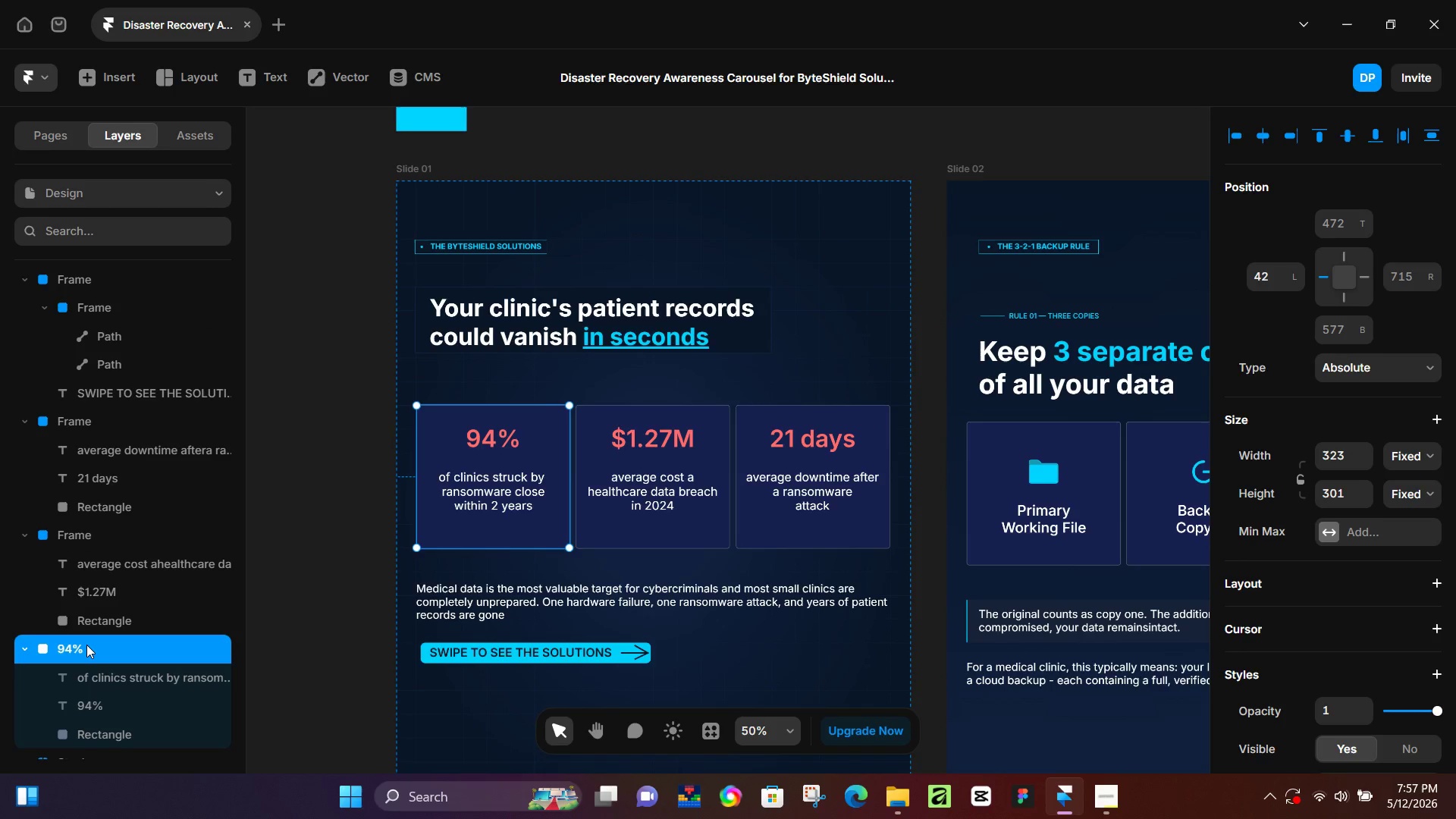 
key(Enter)
 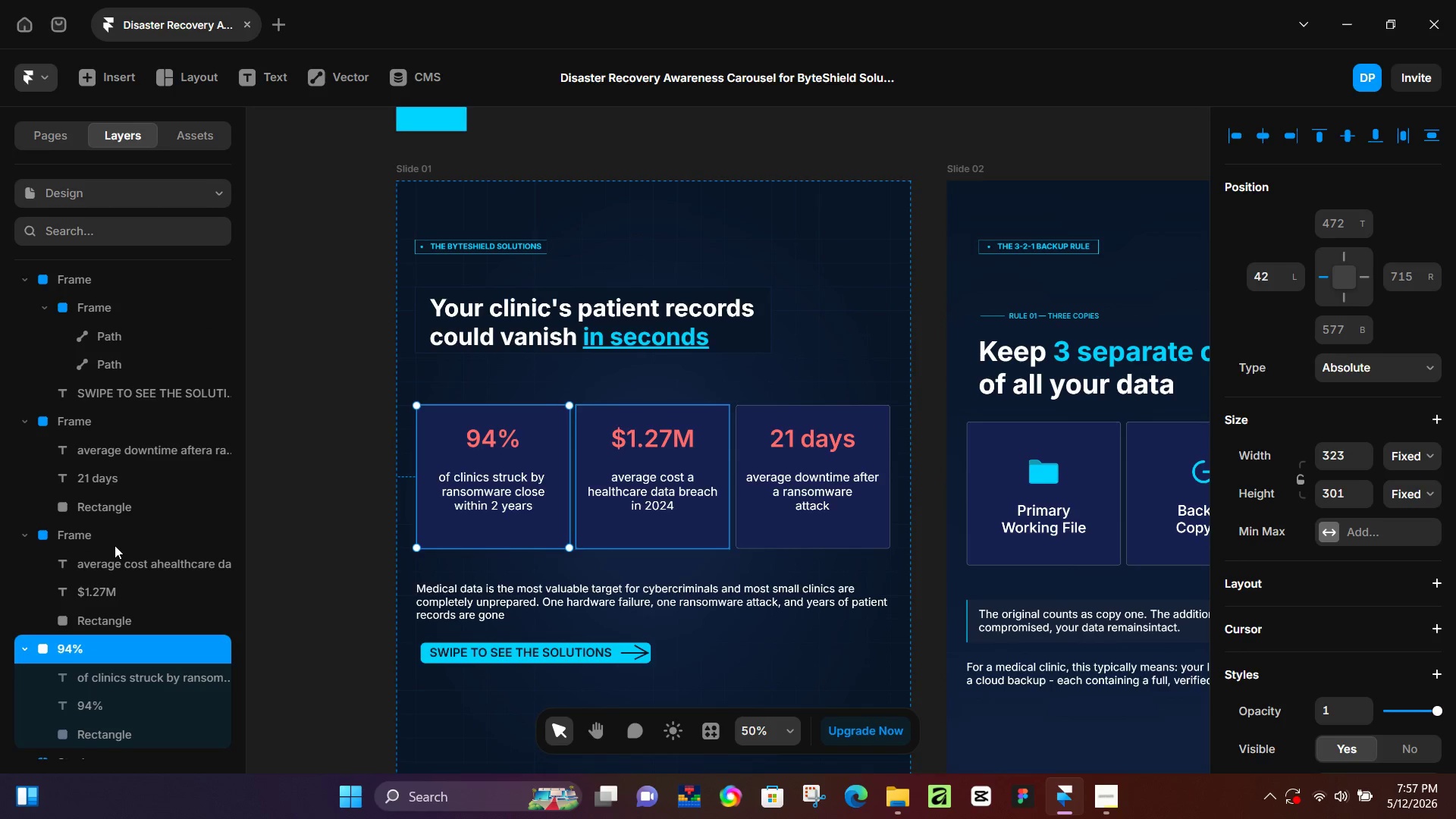 
double_click([115, 544])
 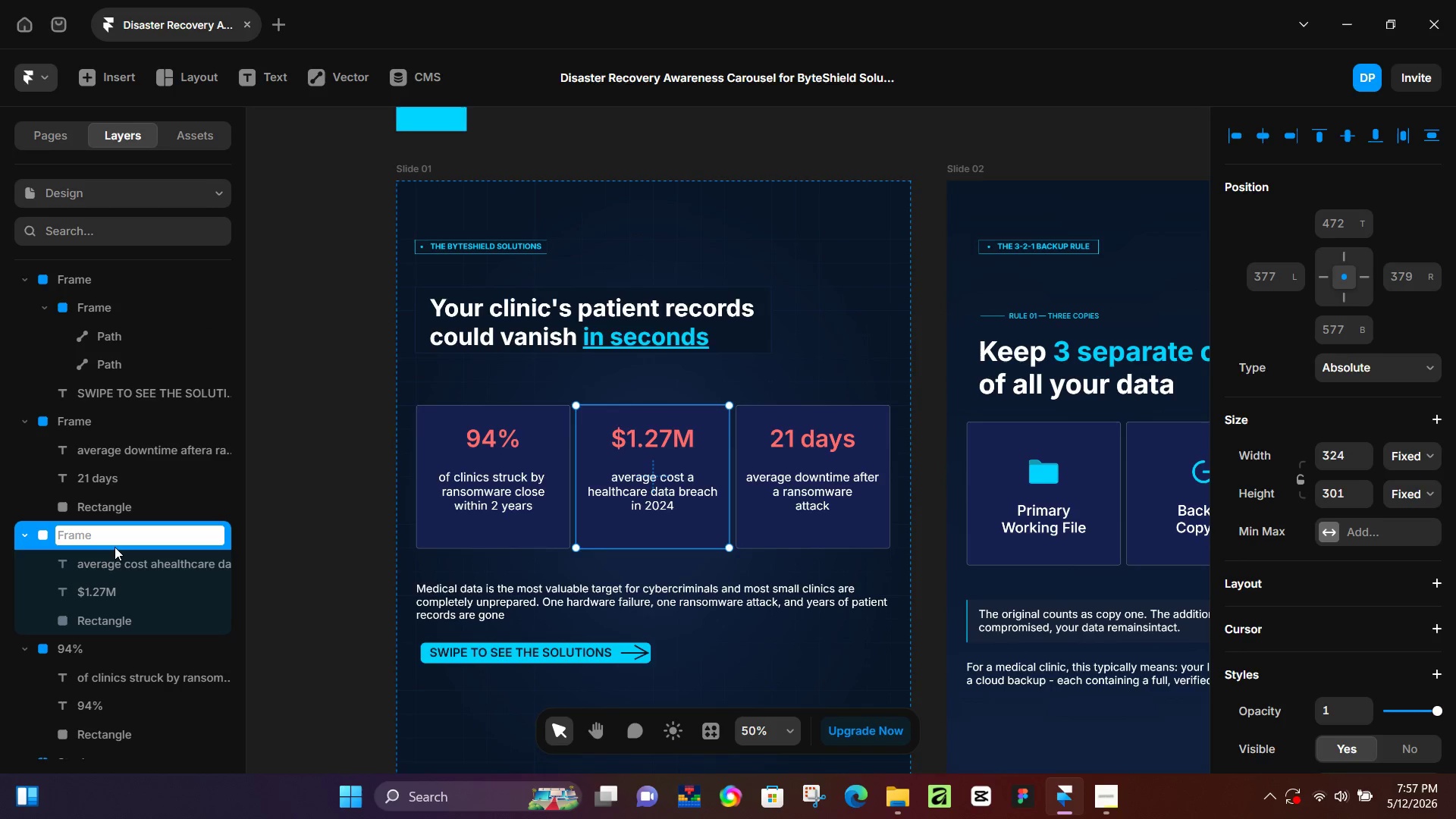 
type($1.27)
 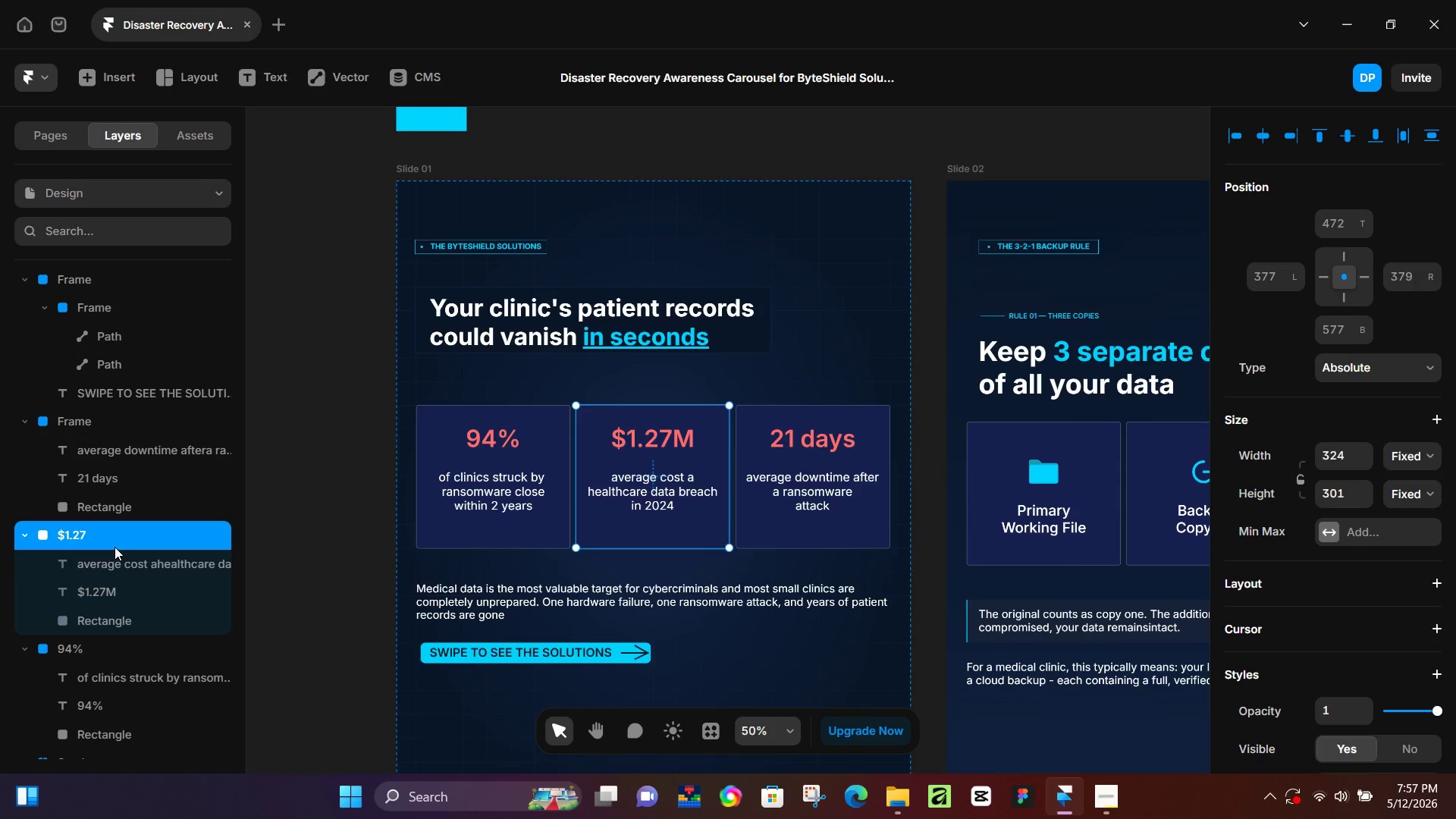 
key(Enter)
 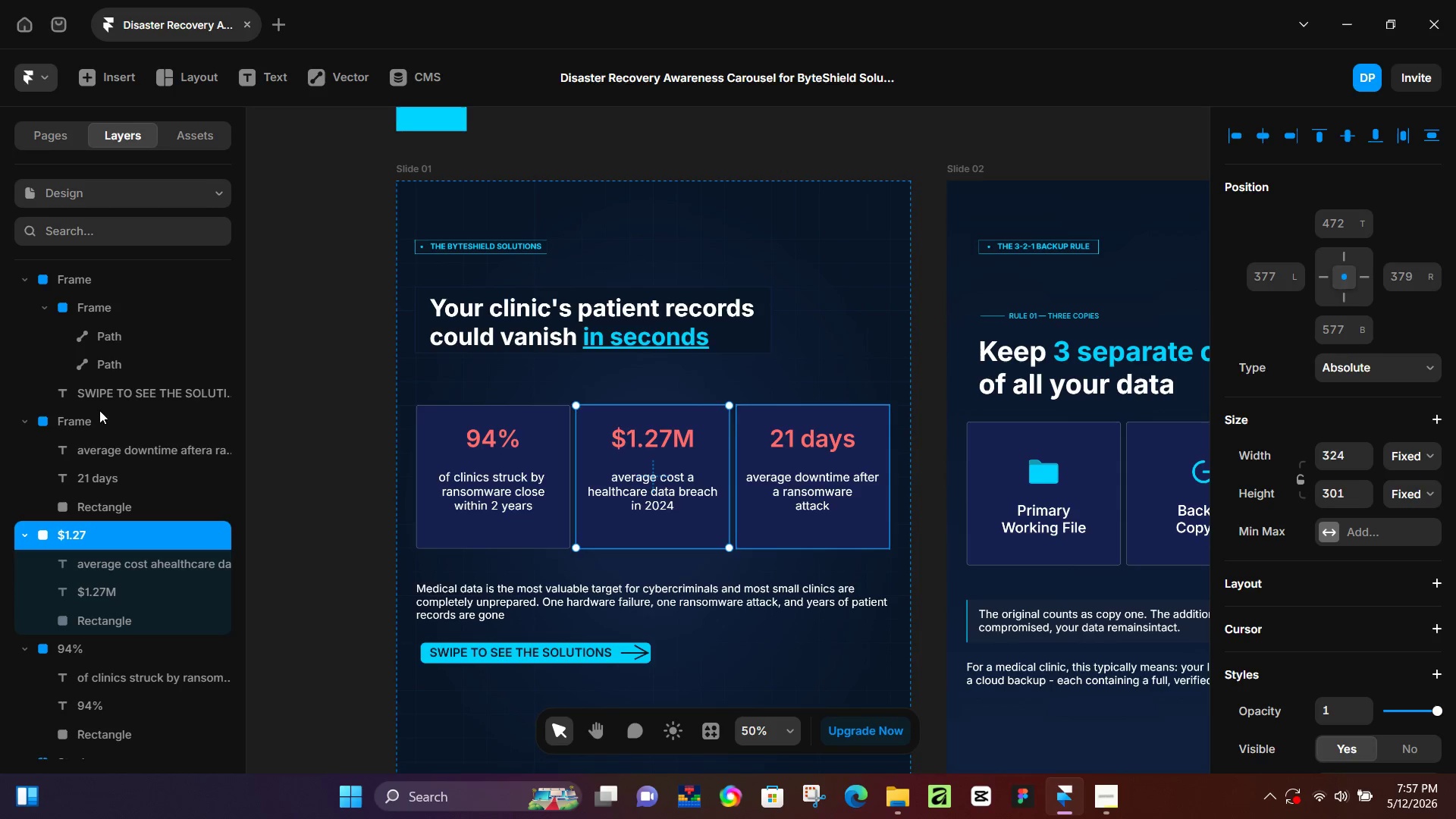 
double_click([99, 409])
 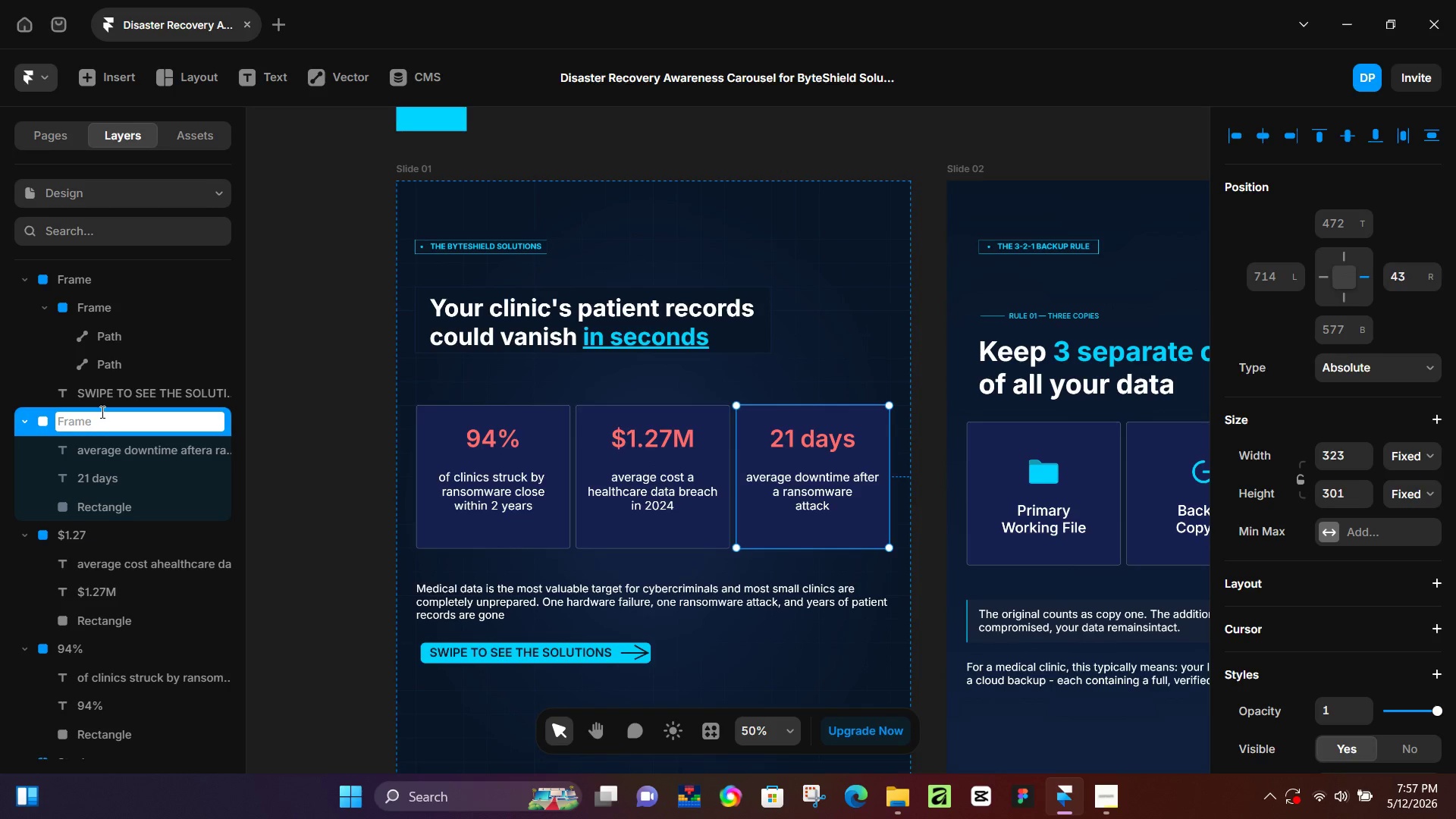 
type(21 days)
key(NumpadEnter)
 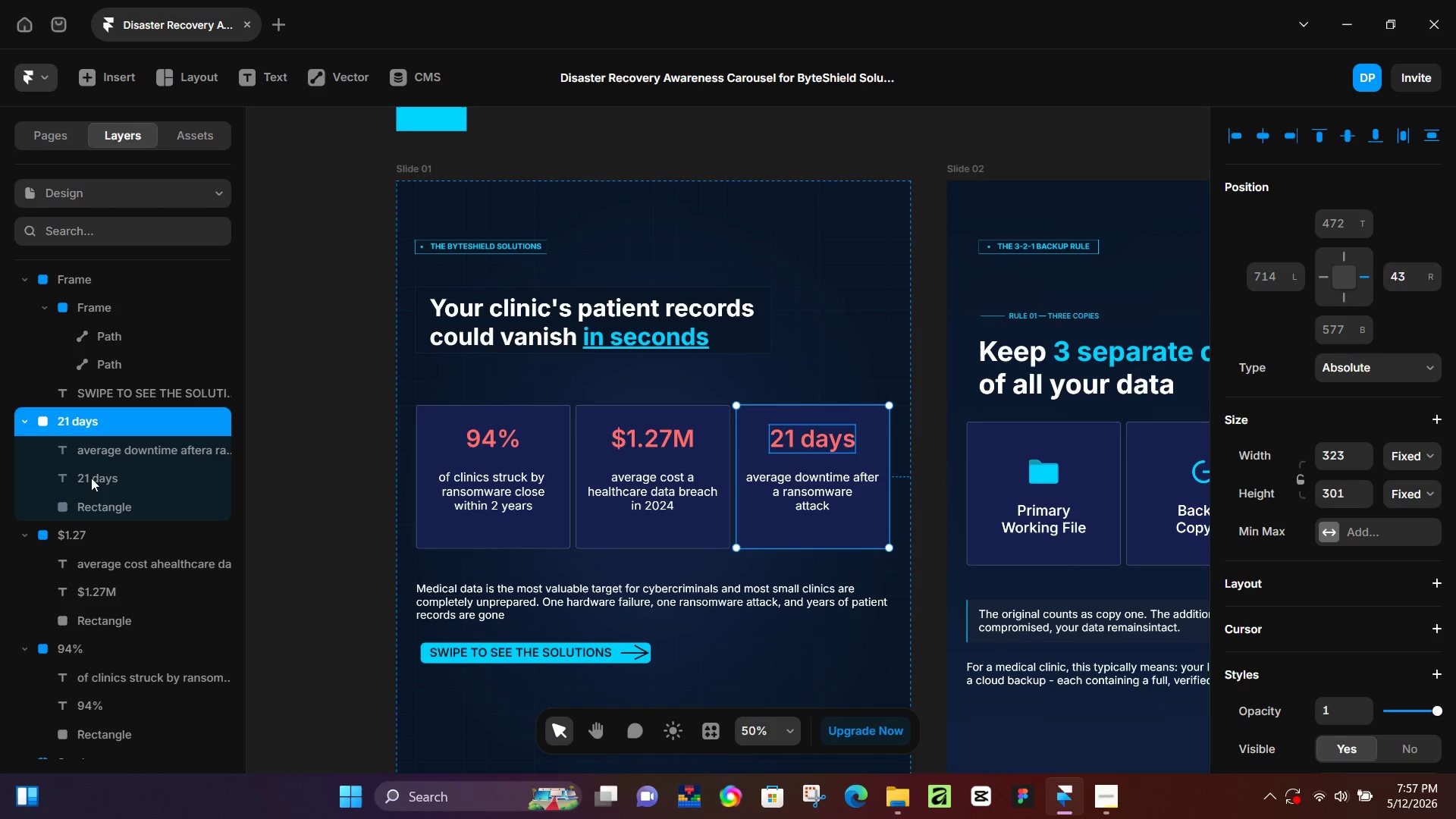 
left_click([26, 420])
 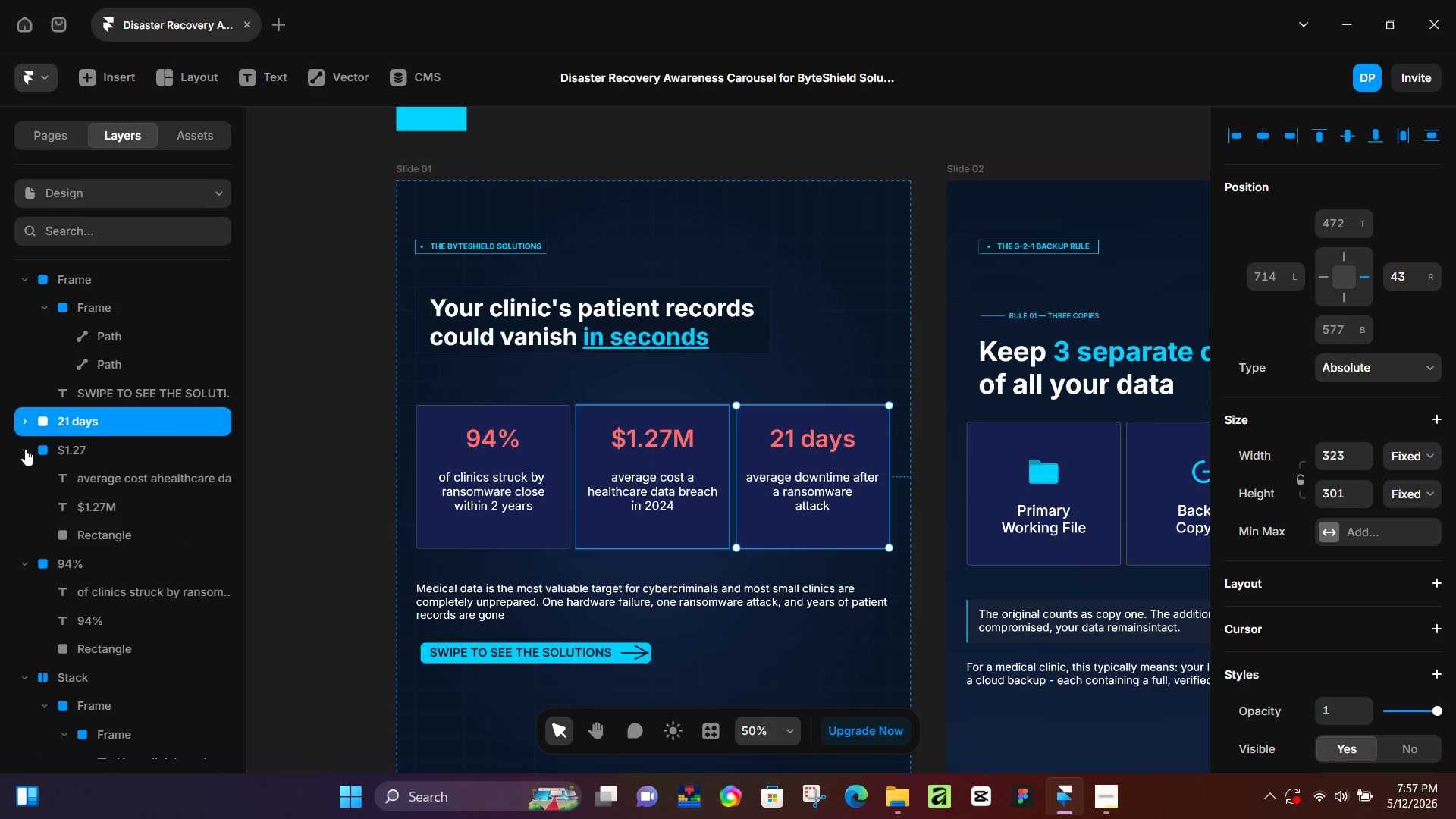 
left_click([25, 449])
 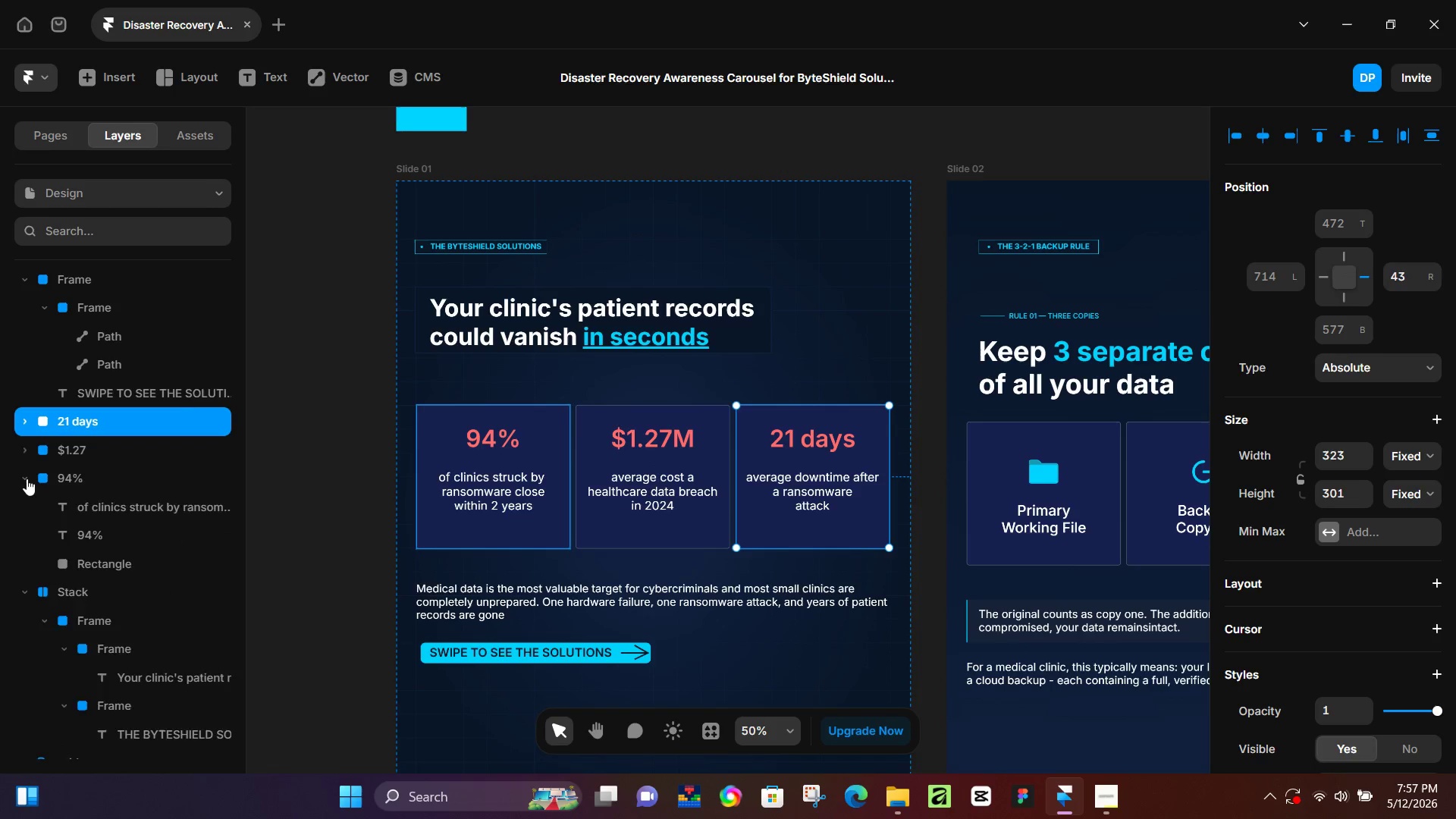 
left_click([27, 479])
 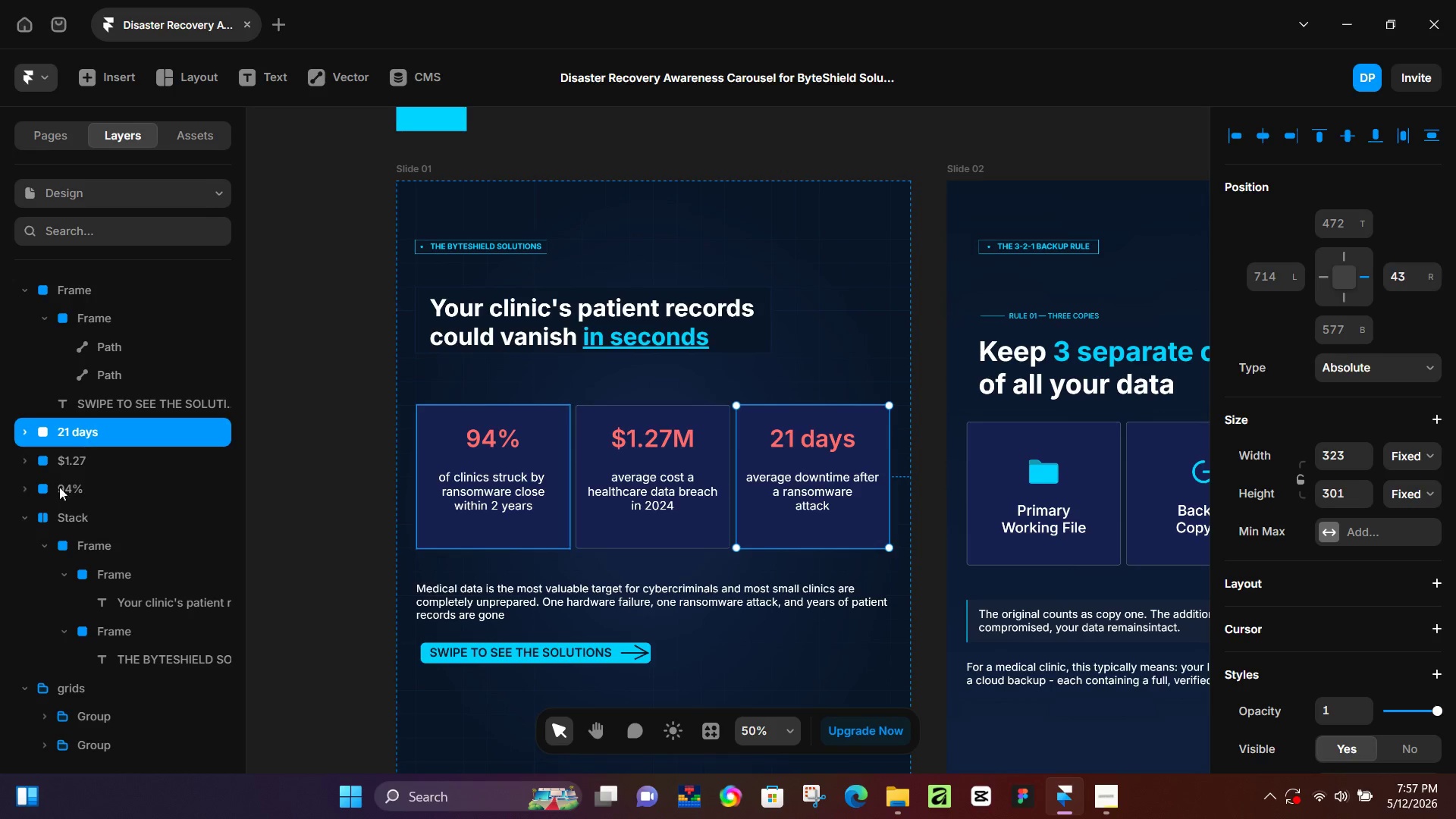 
hold_key(key=ShiftLeft, duration=0.31)
left_click([69, 491])
 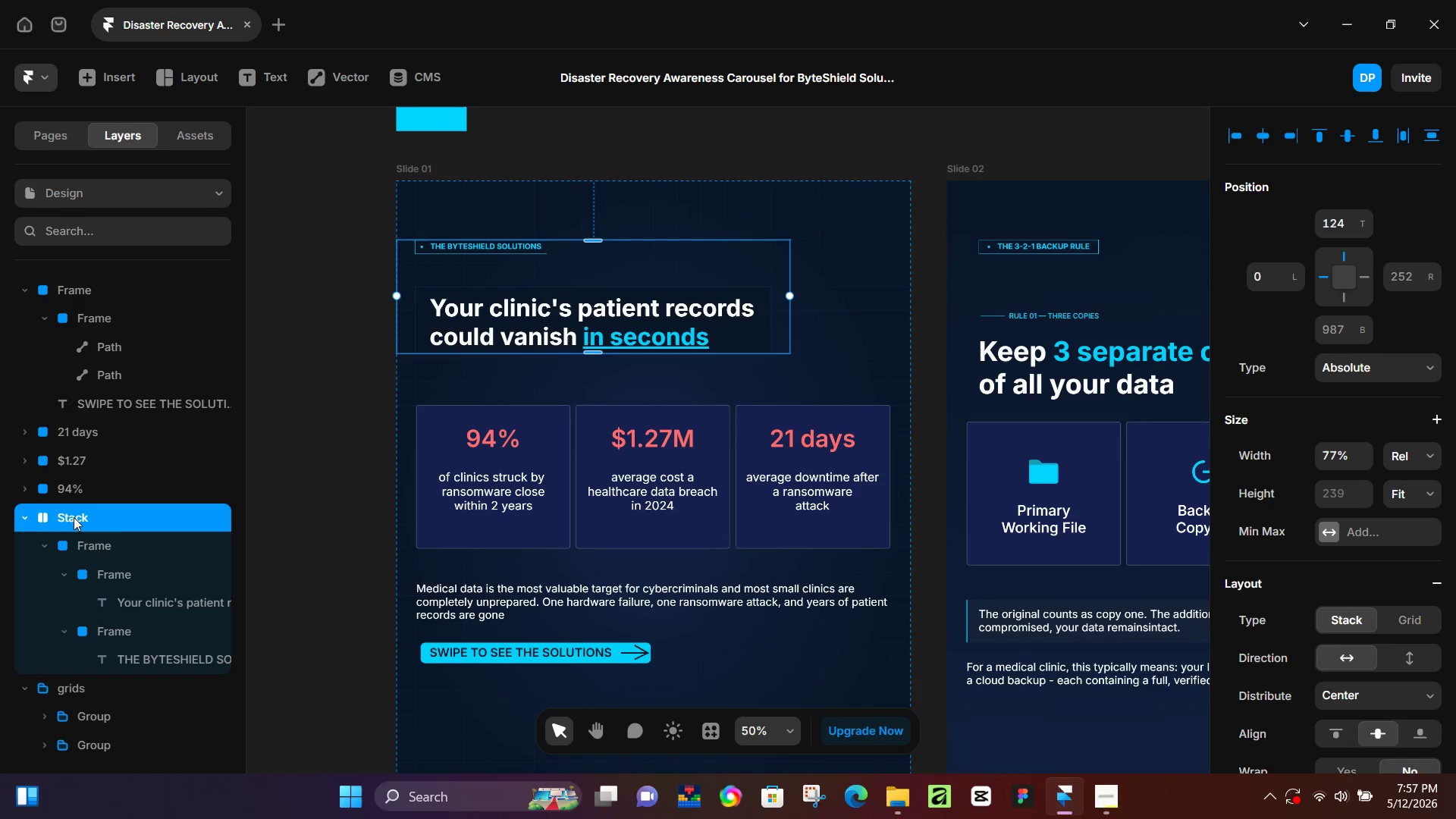 
double_click([74, 517])
 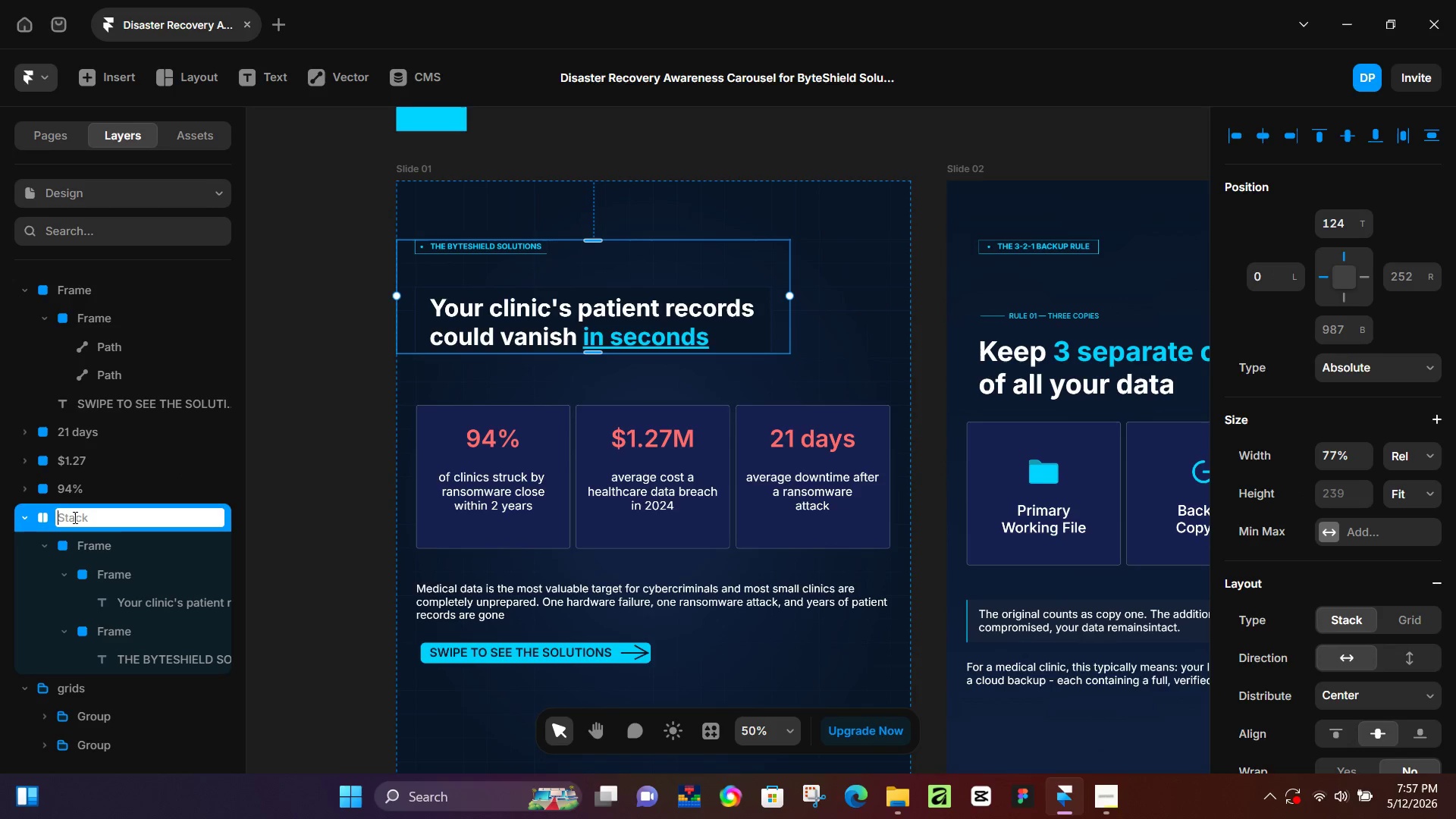 
triple_click([74, 517])
 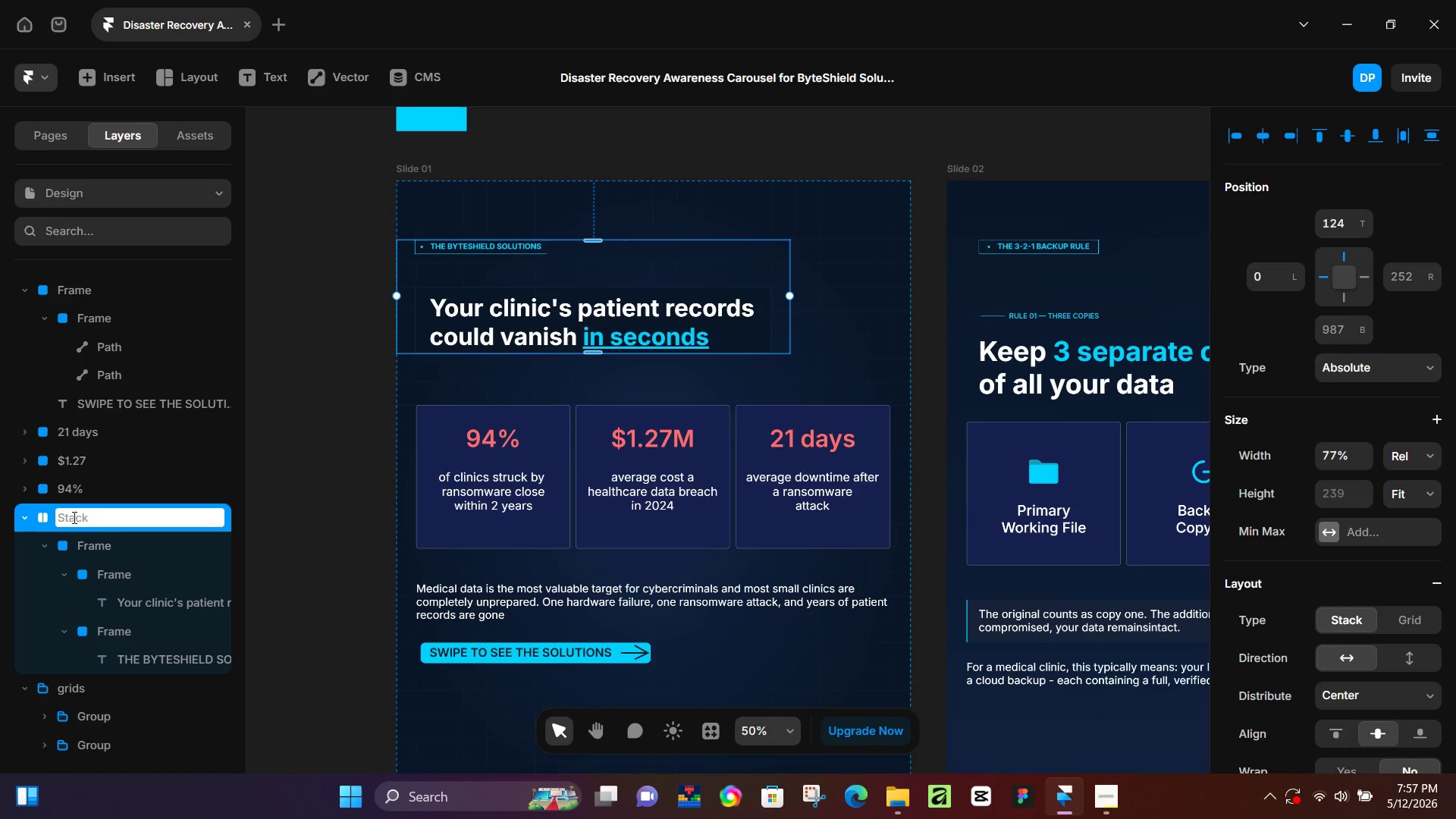 
type(Header)
 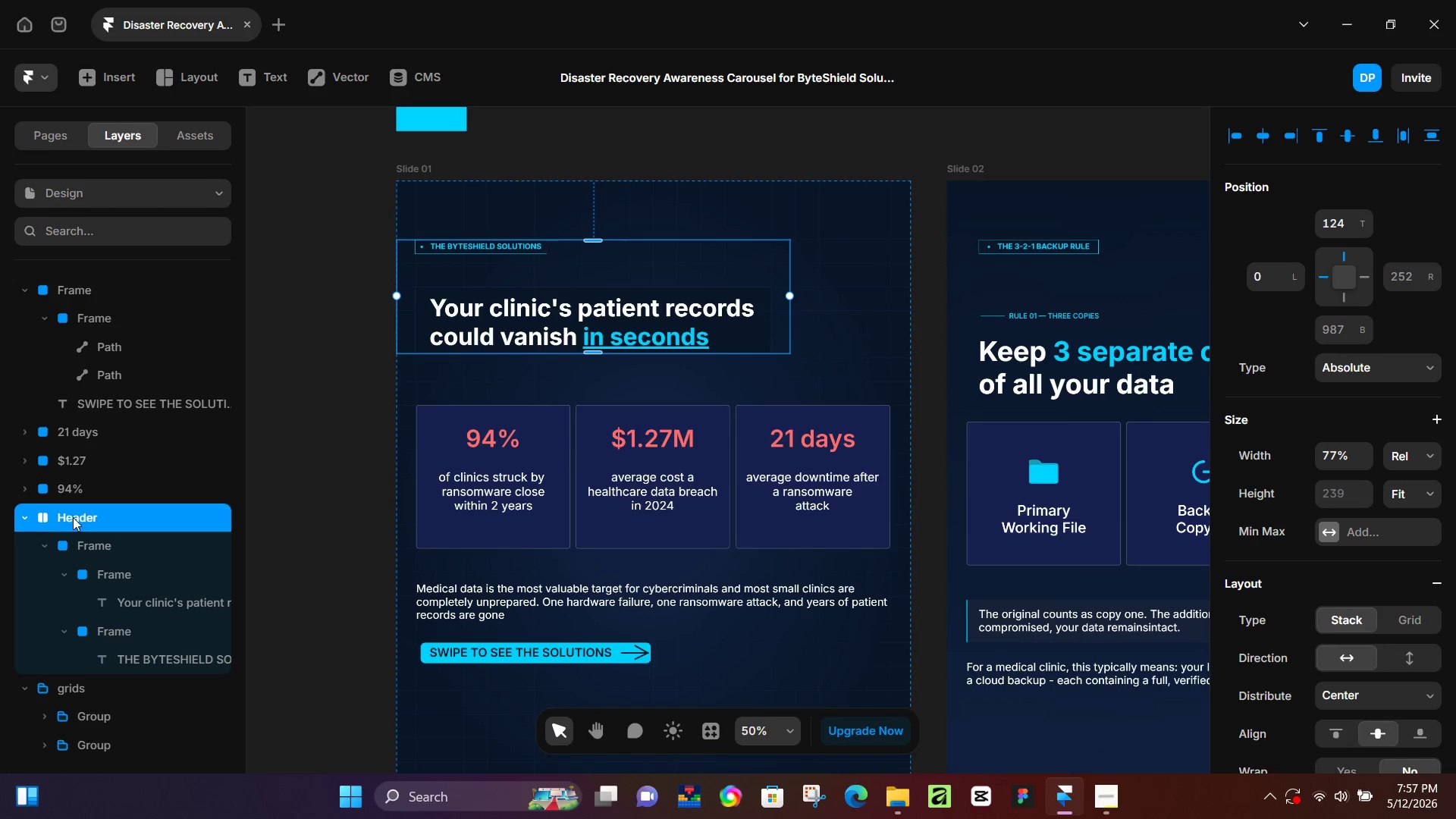 
key(Enter)
 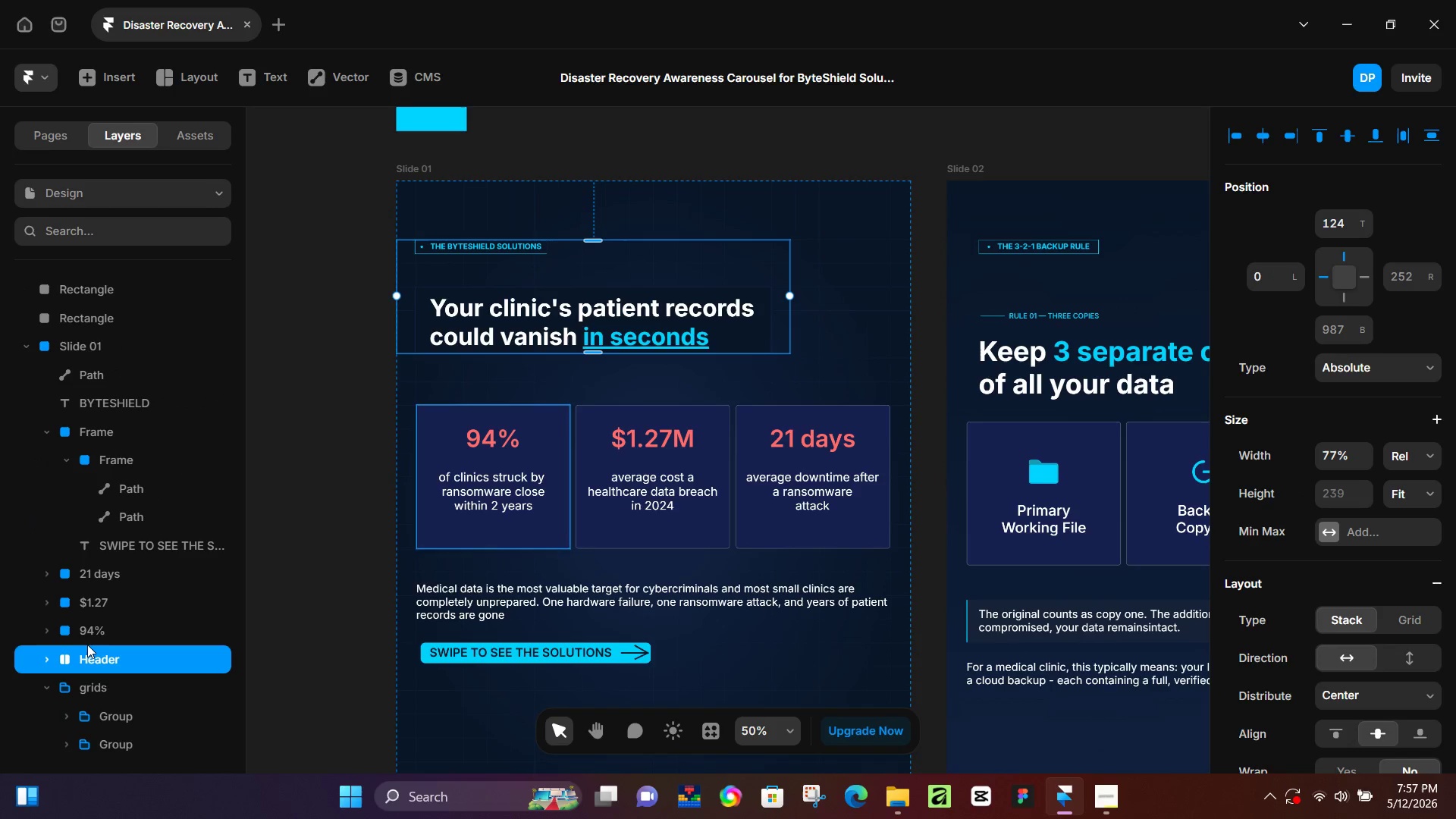 
left_click([87, 685])
 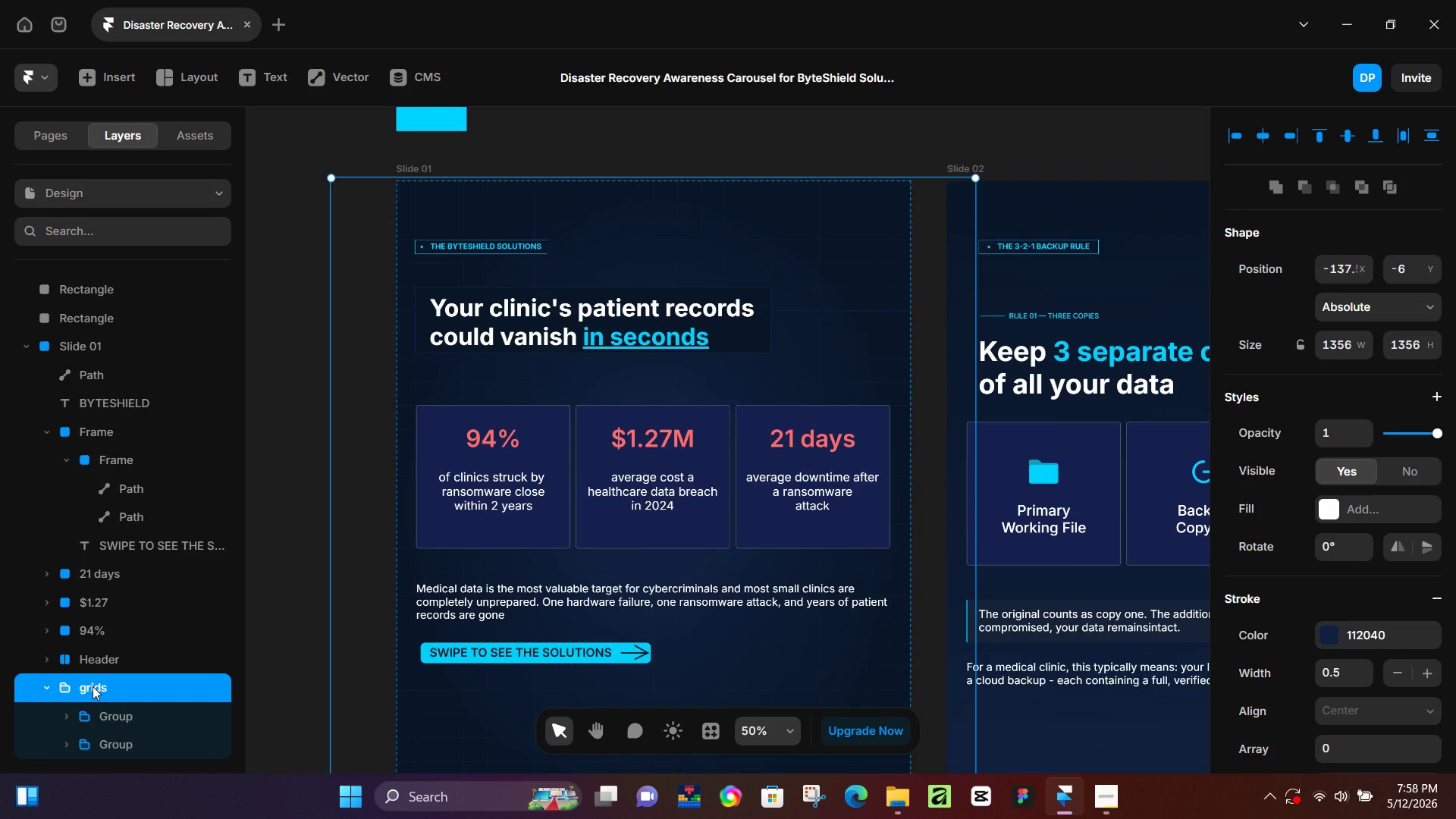 
key(Alt+Control+NumpadEnter)
 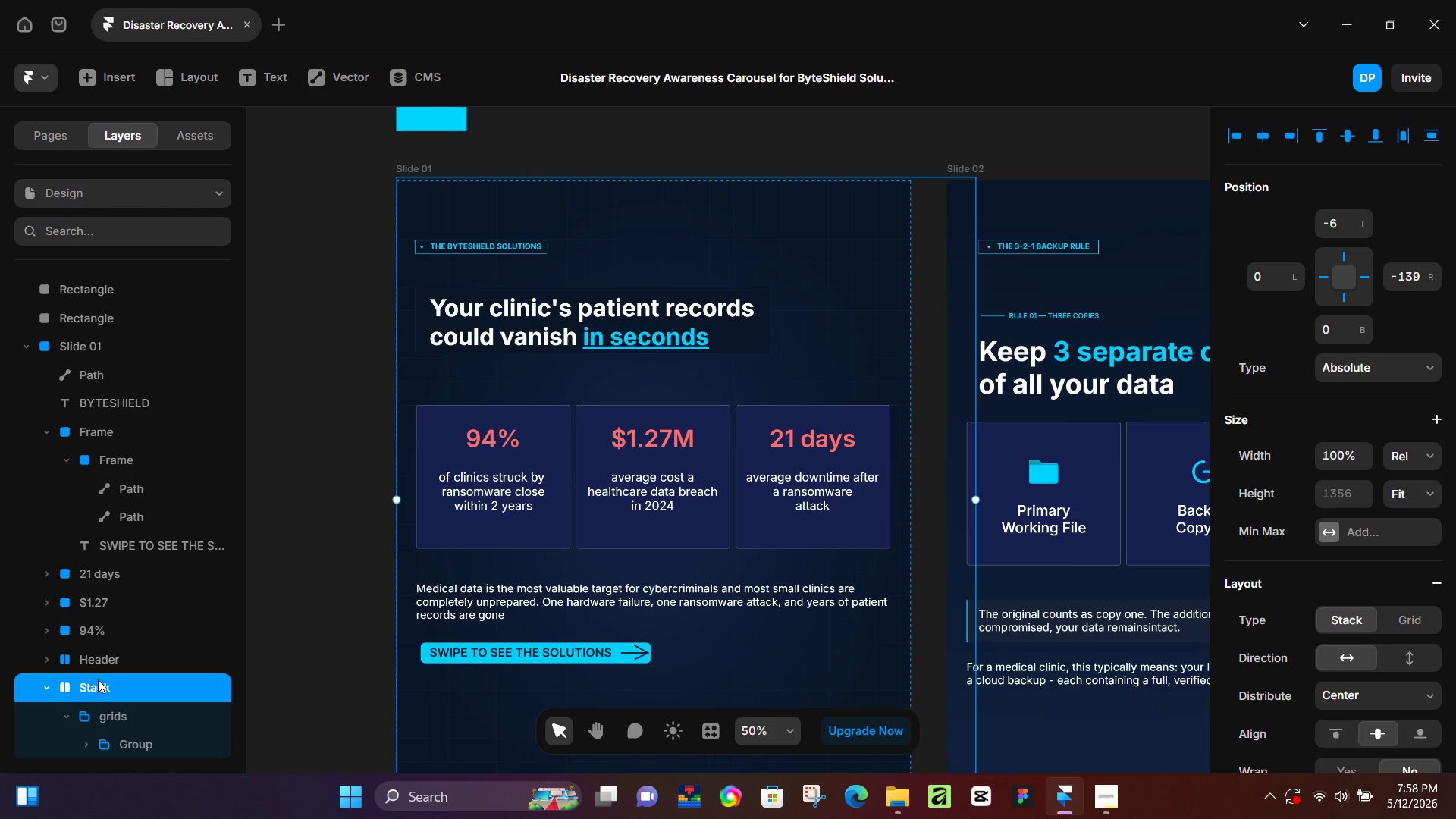 
double_click([98, 680])
 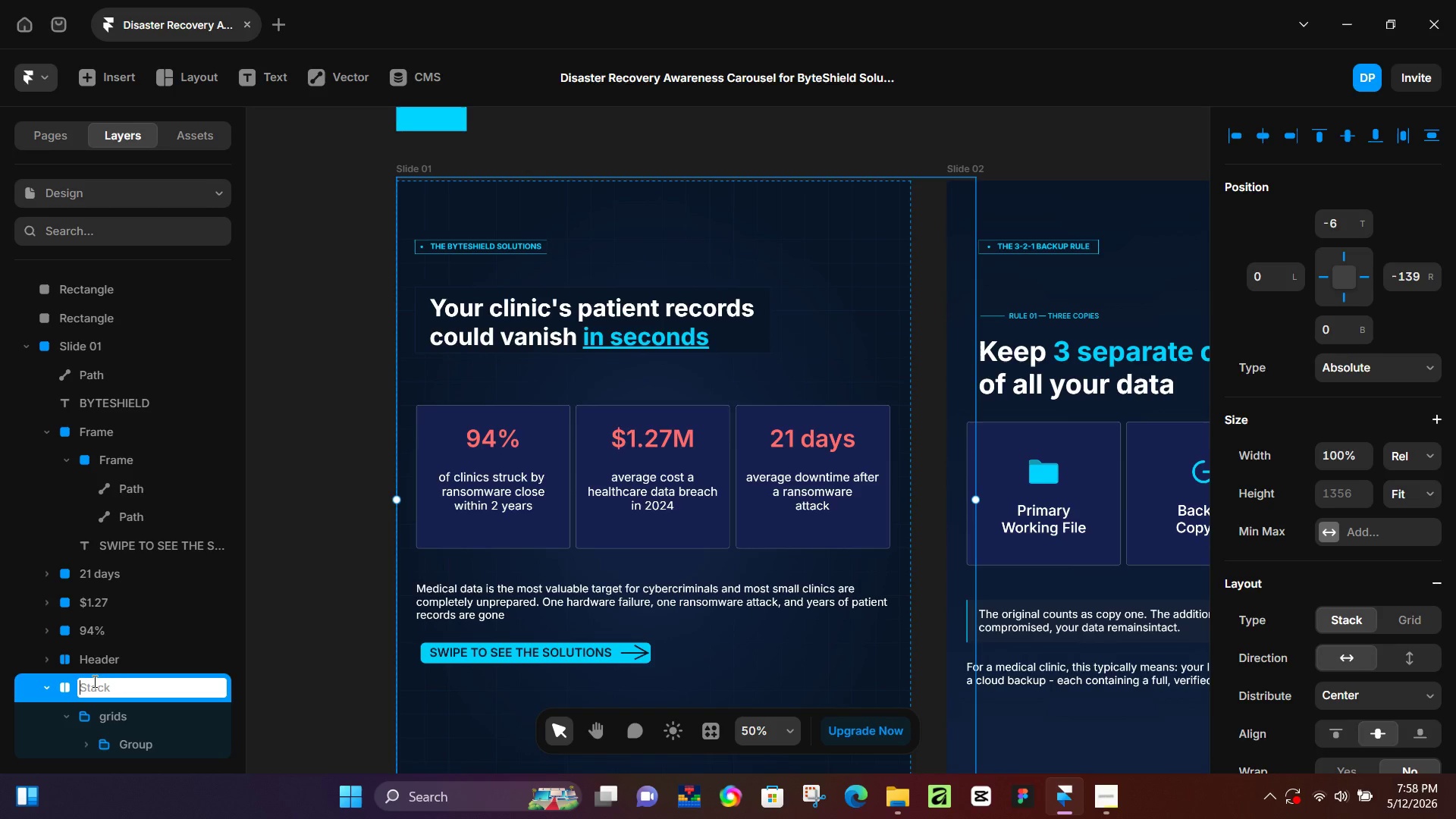 
type(bg grids)
key(Backspace)
 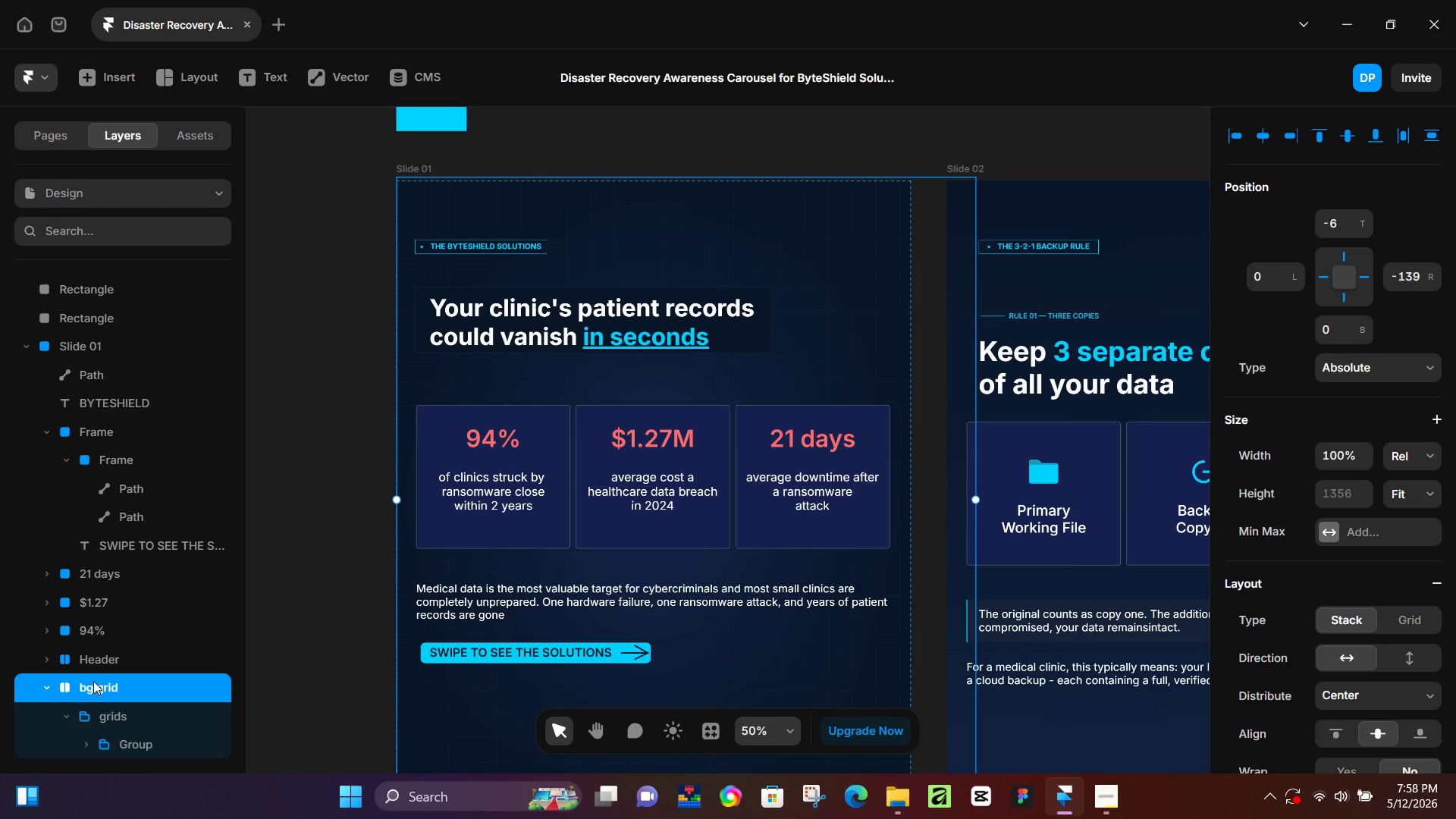 
key(Enter)
 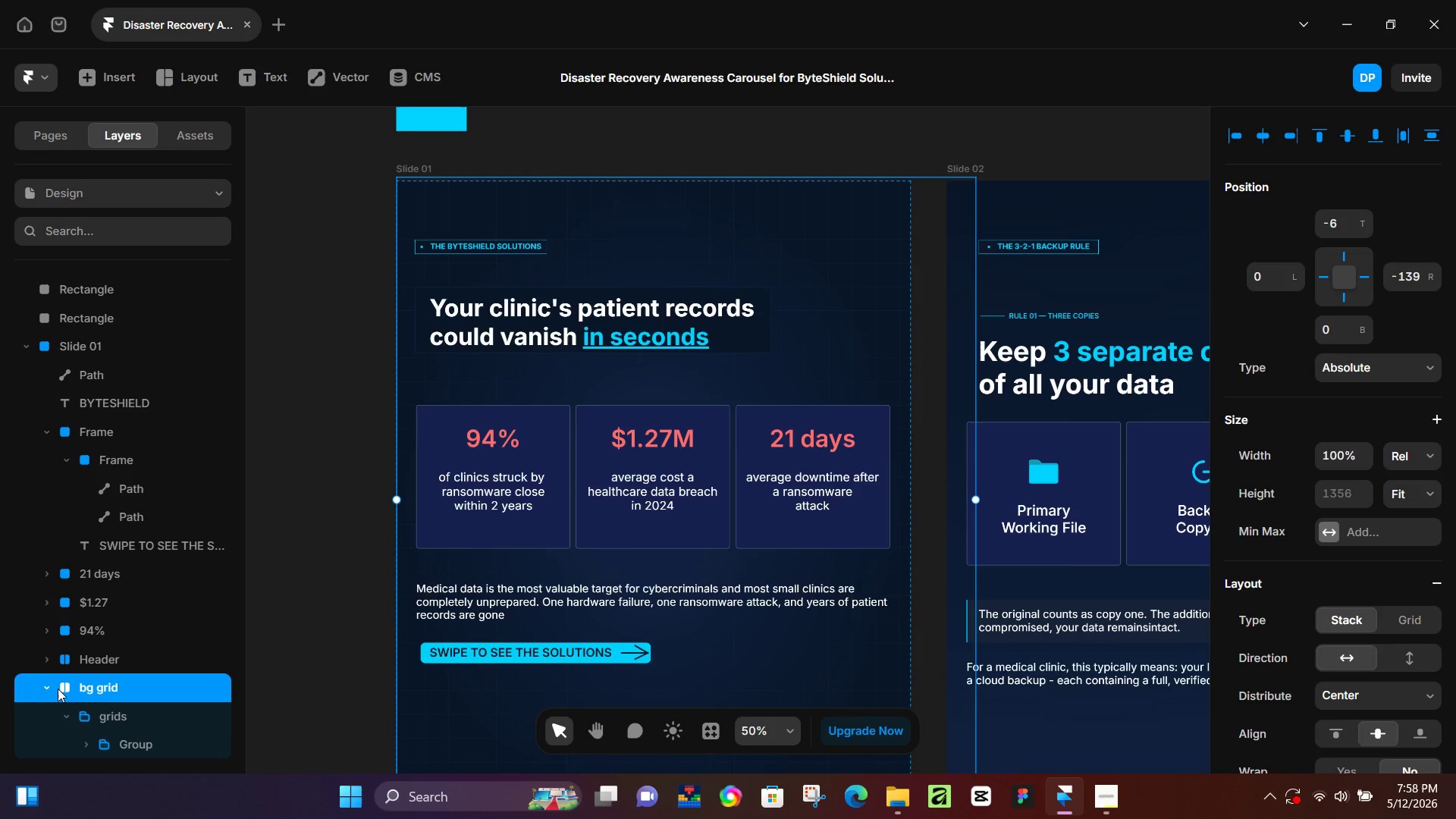 
left_click([52, 689])
 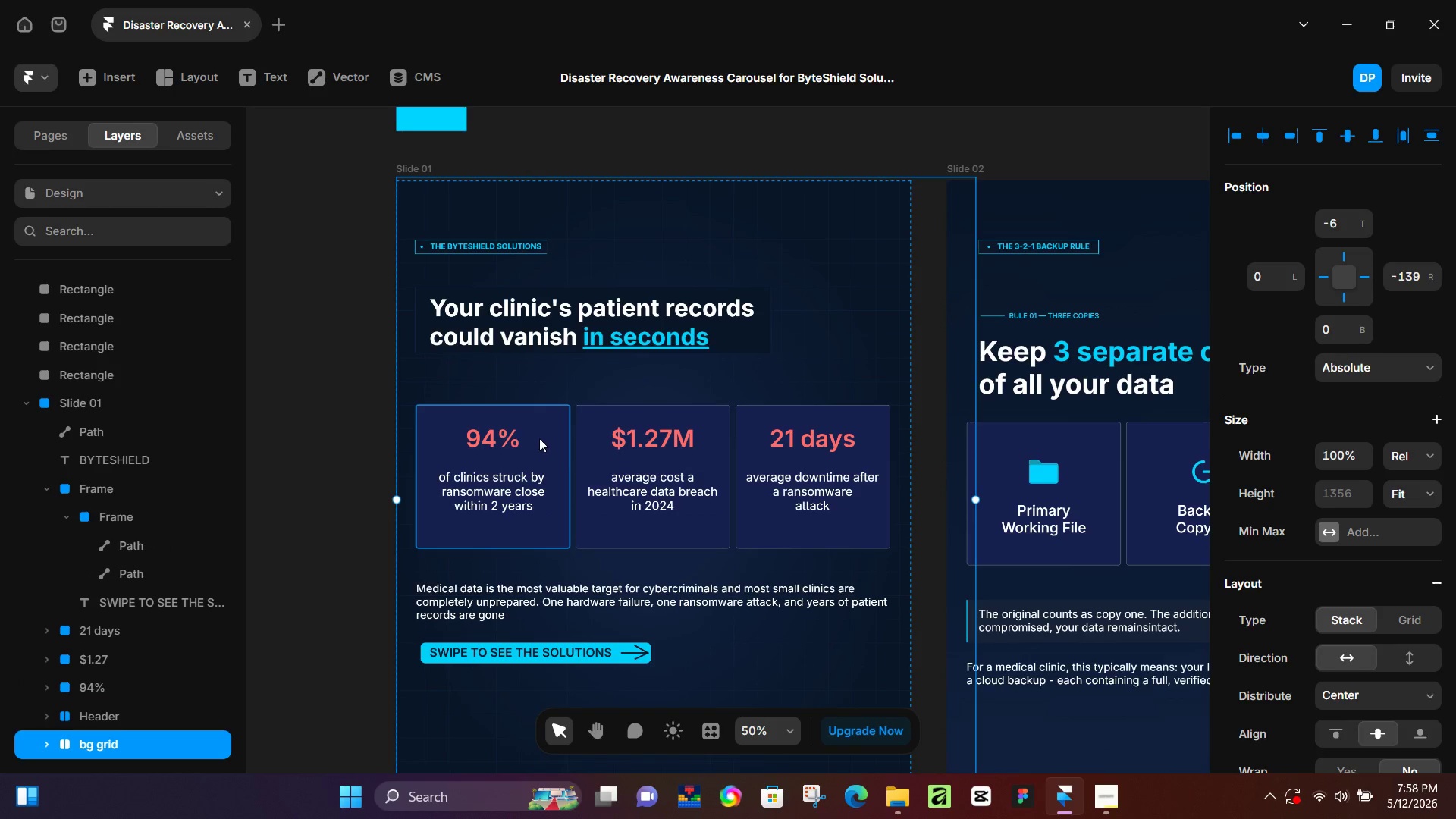 
hold_key(key=ShiftLeft, duration=1.52)
left_click([539, 438])
 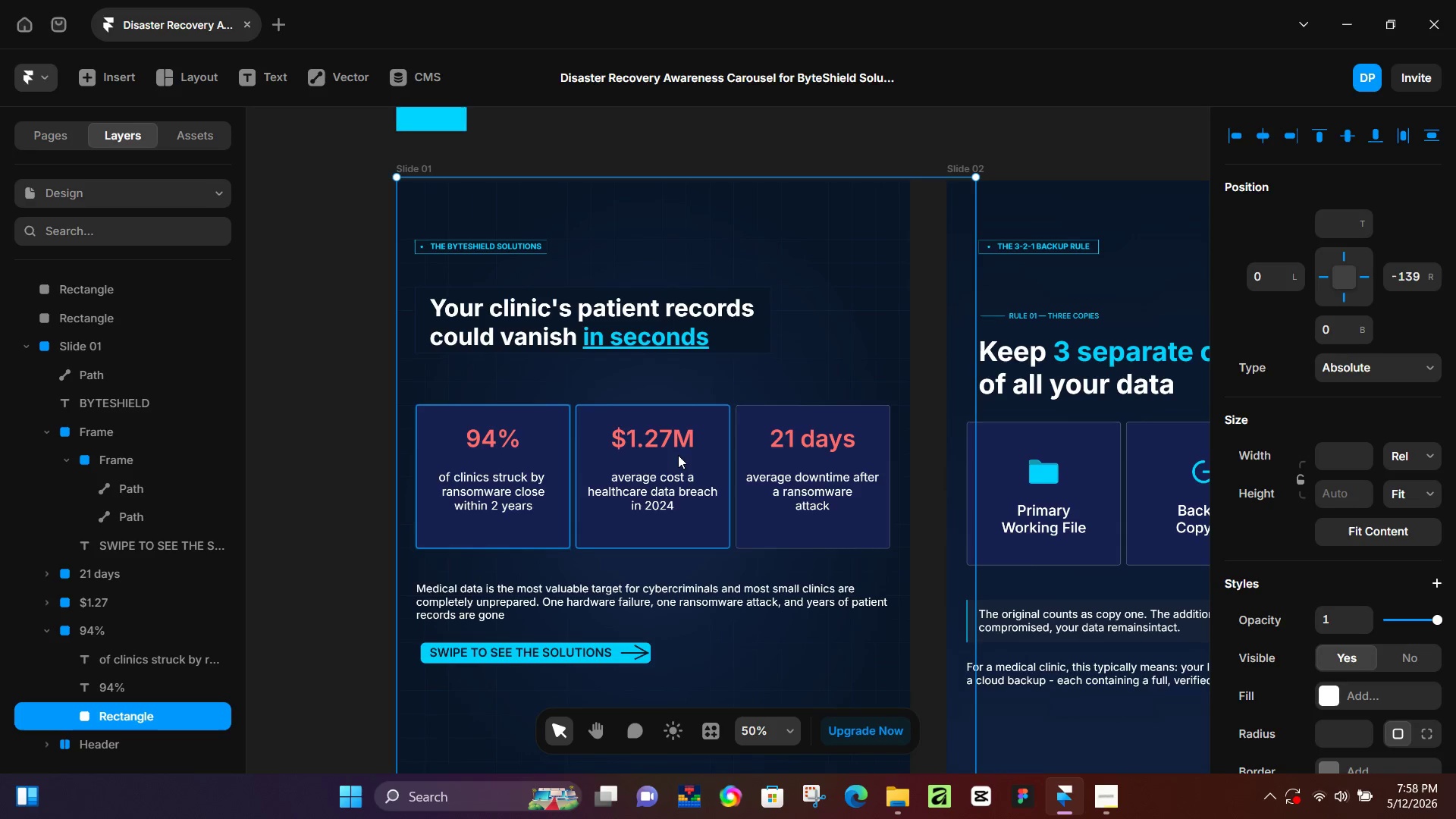 
hold_key(key=ShiftLeft, duration=1.03)
left_click([682, 457])
 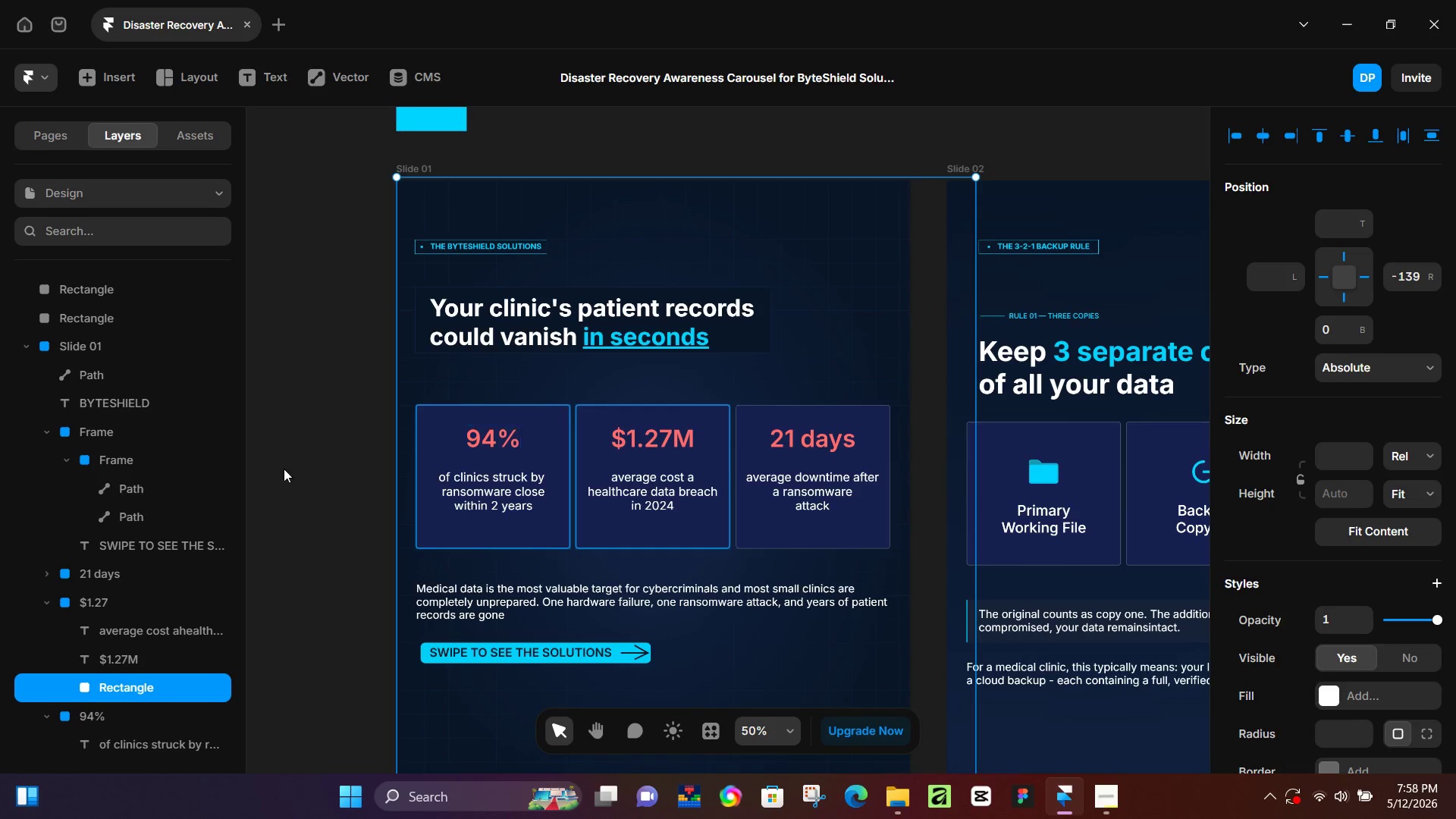 
left_click([273, 472])
 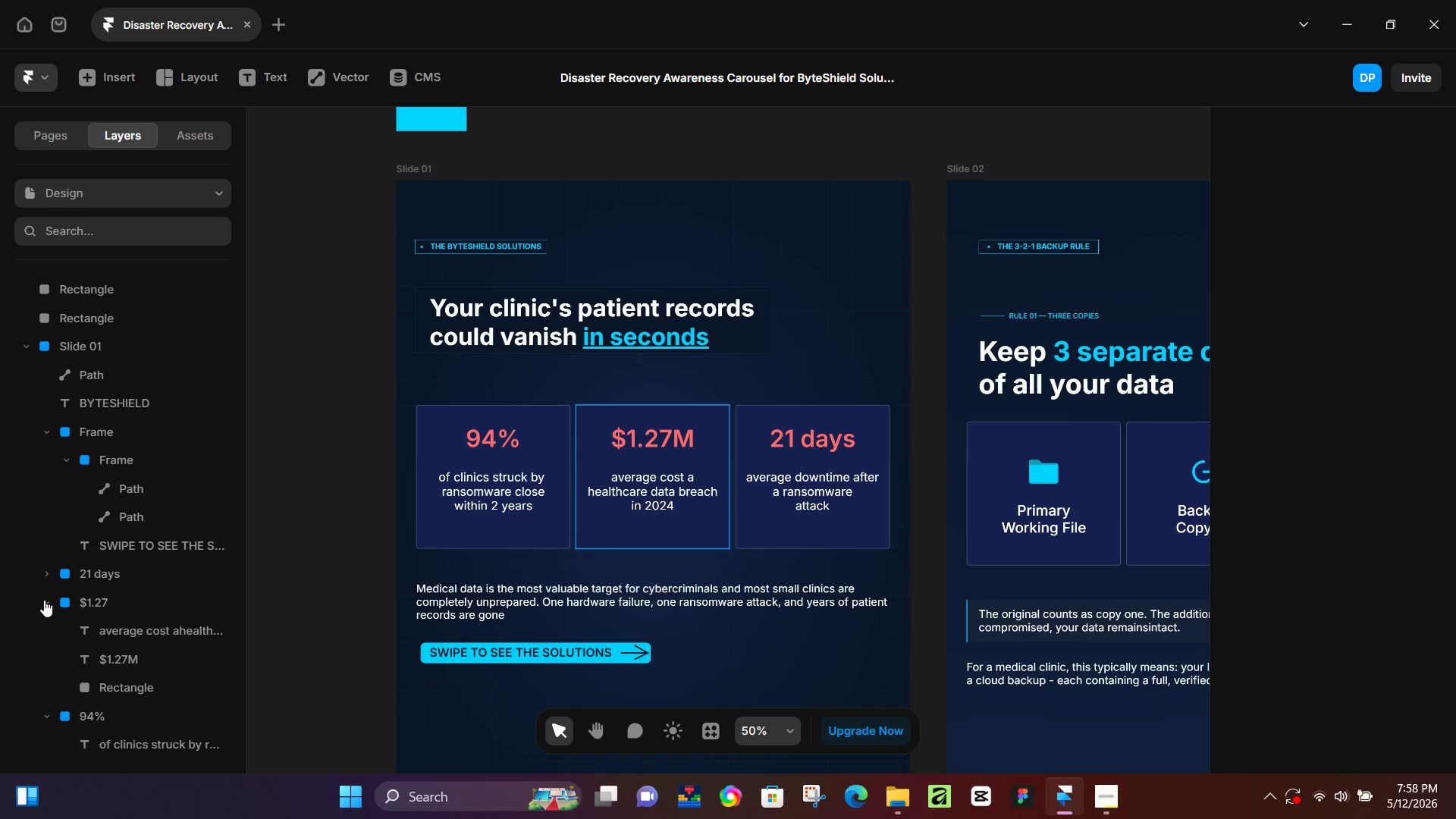 
left_click([44, 600])
 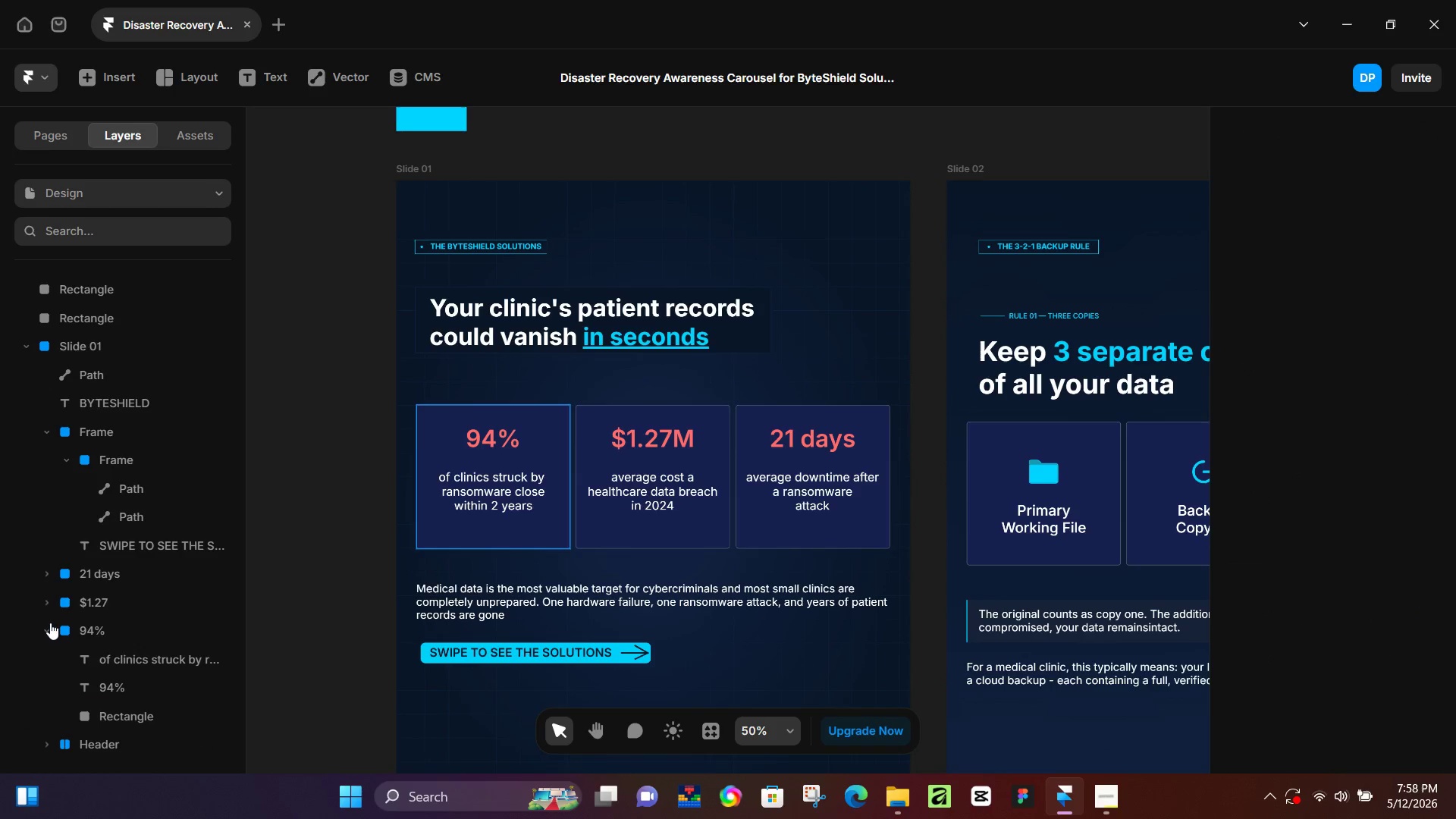 
left_click([47, 623])
 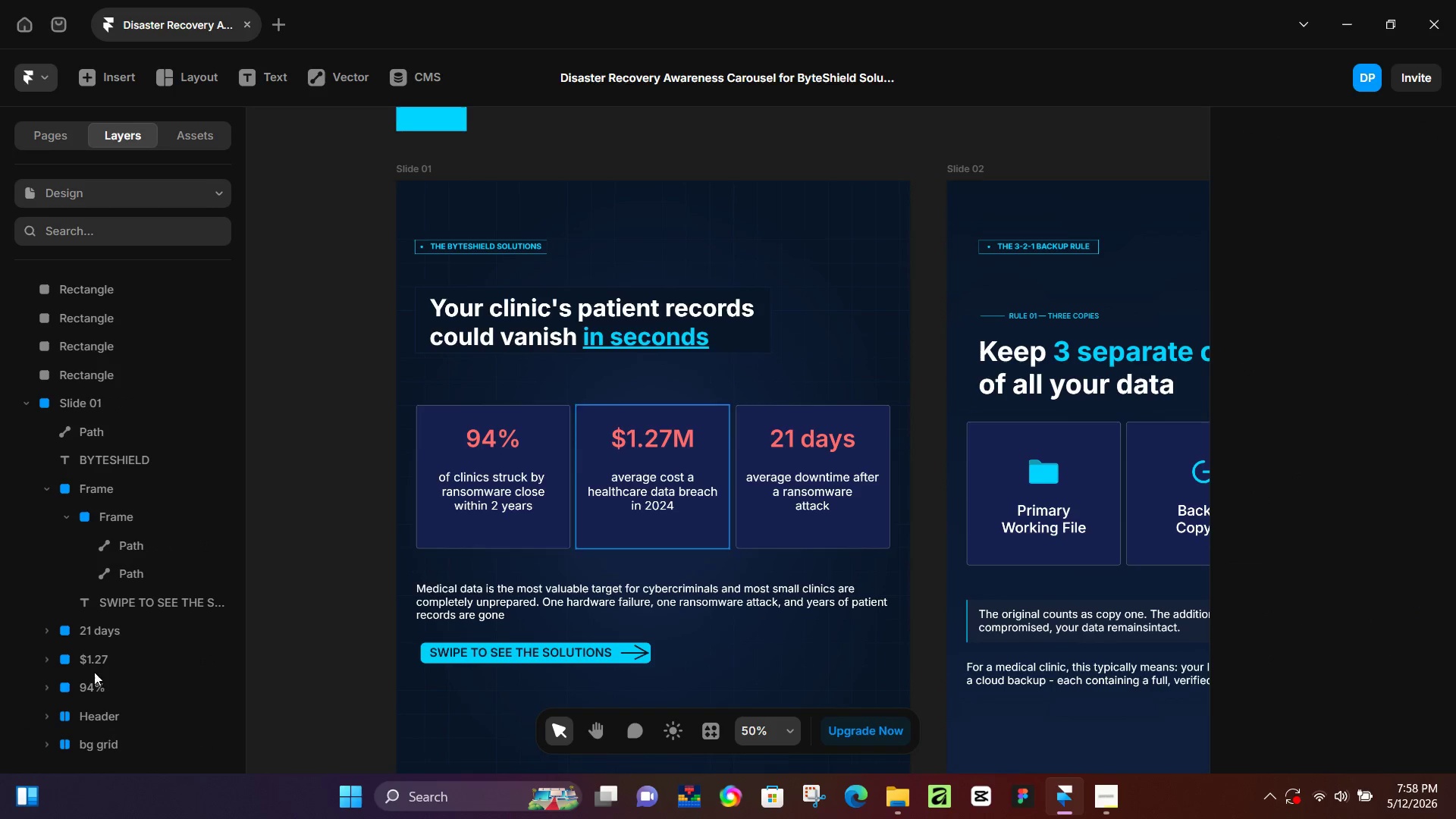 
left_click([92, 679])
 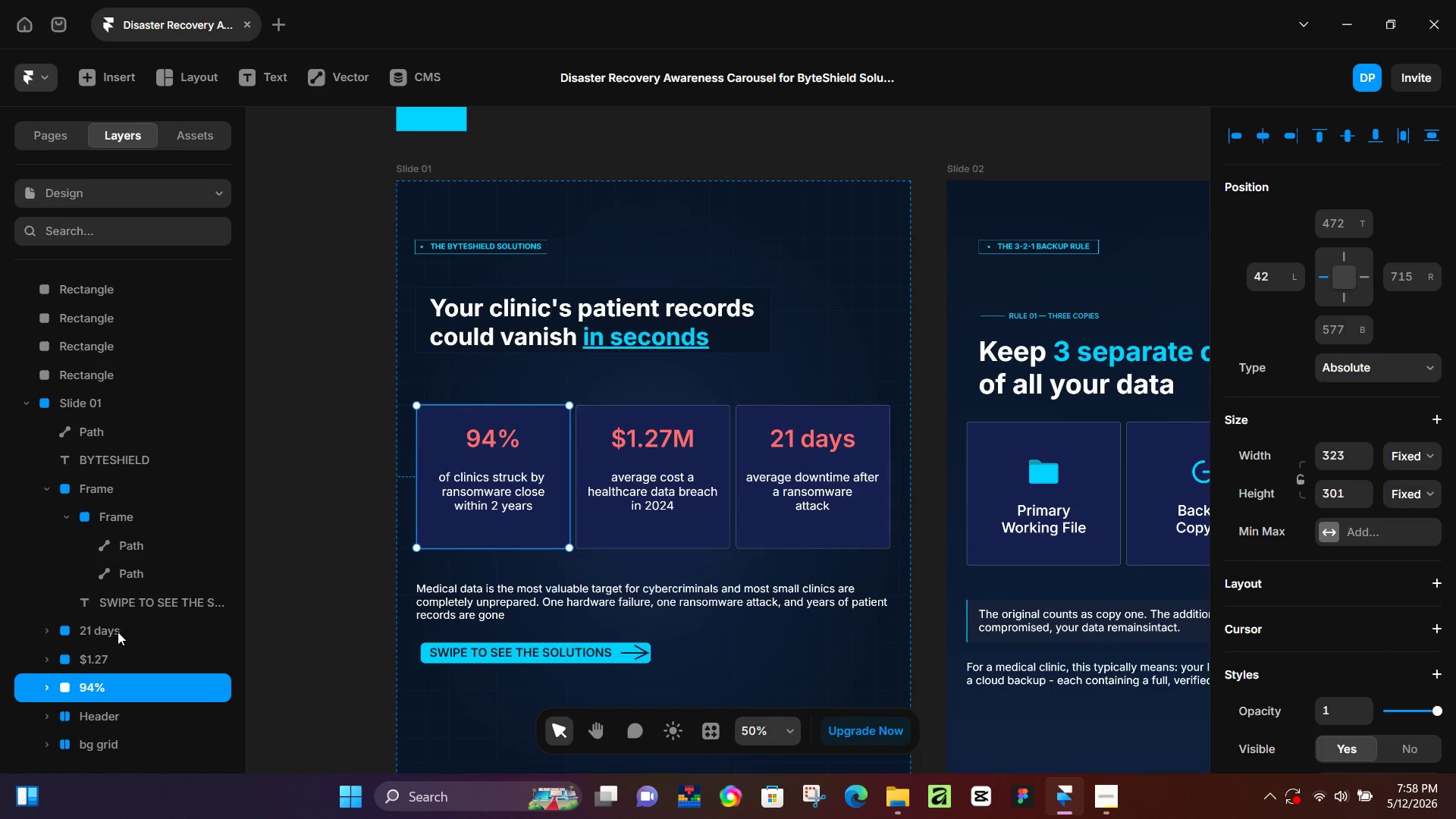 
hold_key(key=ShiftLeft, duration=0.53)
double_click([119, 629])
 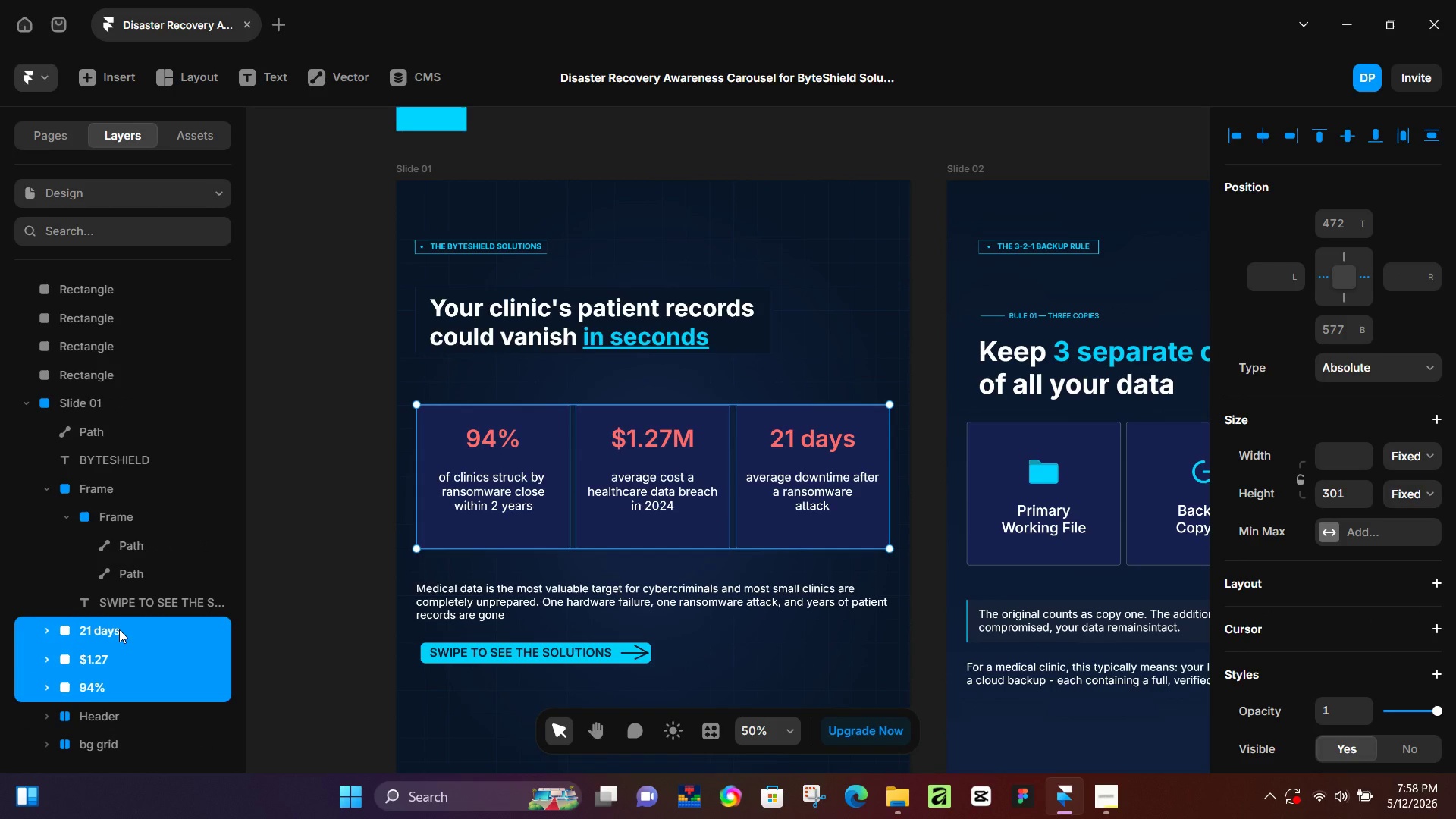 
key(Alt+Control+NumpadEnter)
 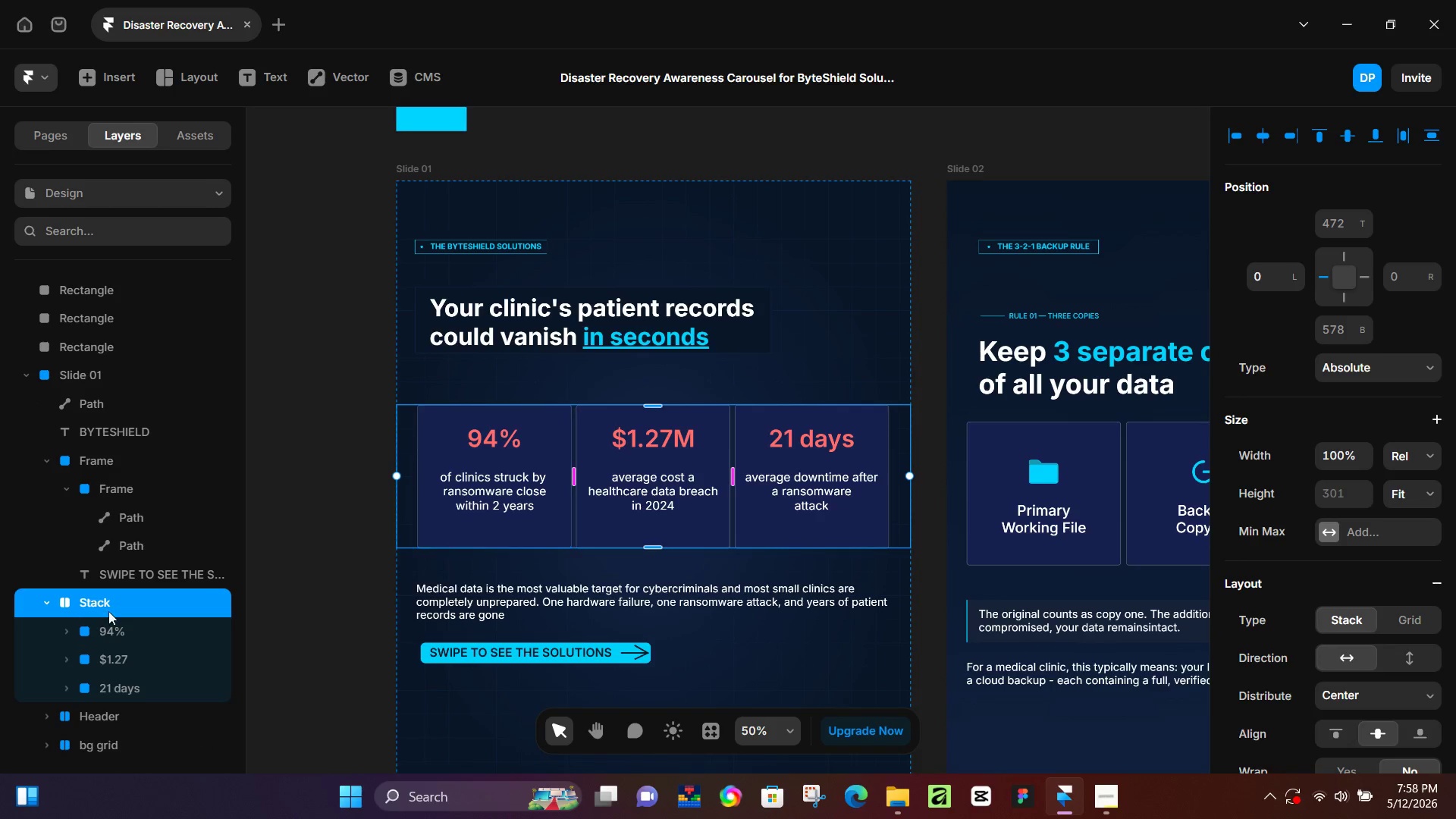 
double_click([108, 611])
 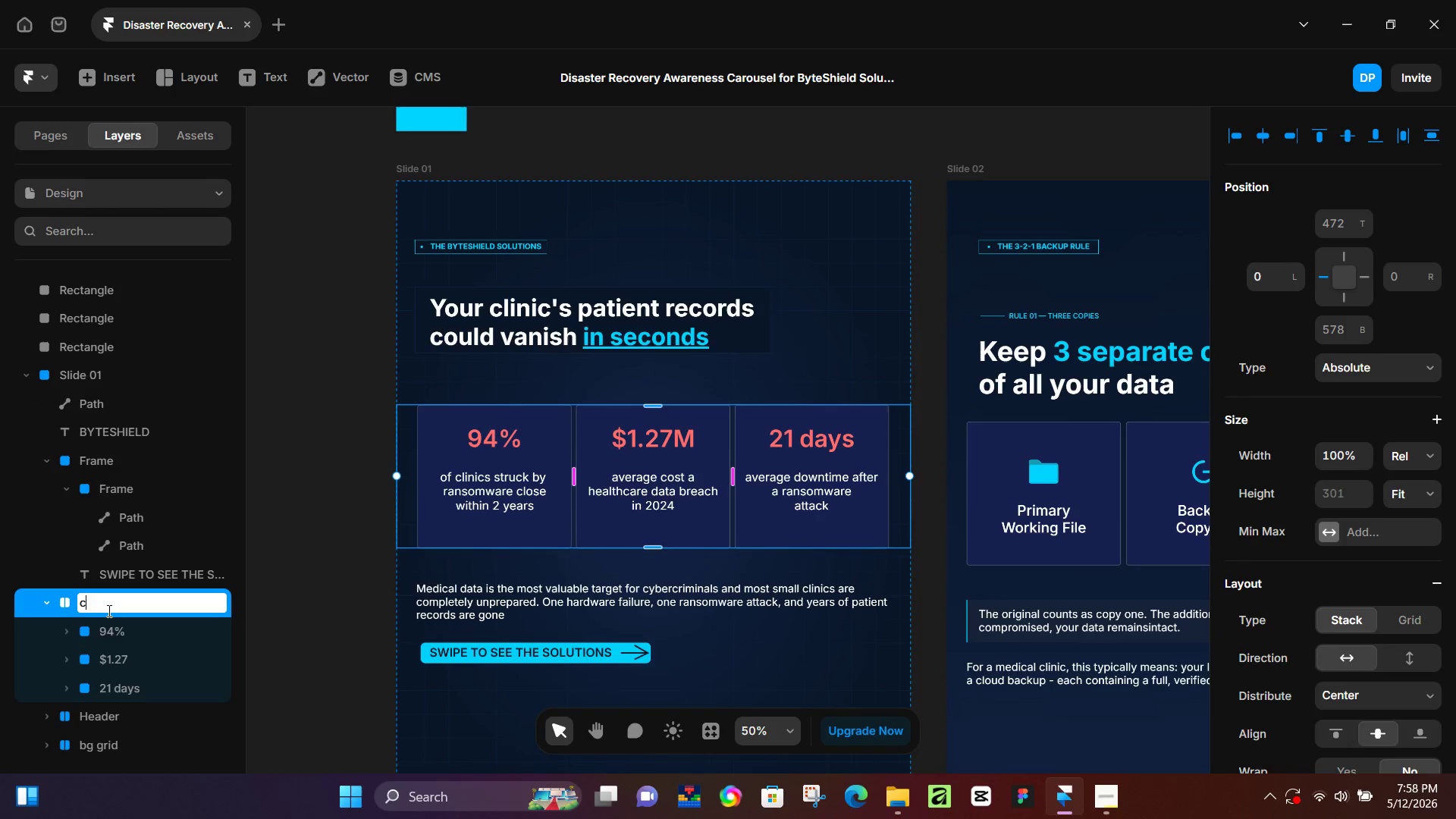 
type(content)
 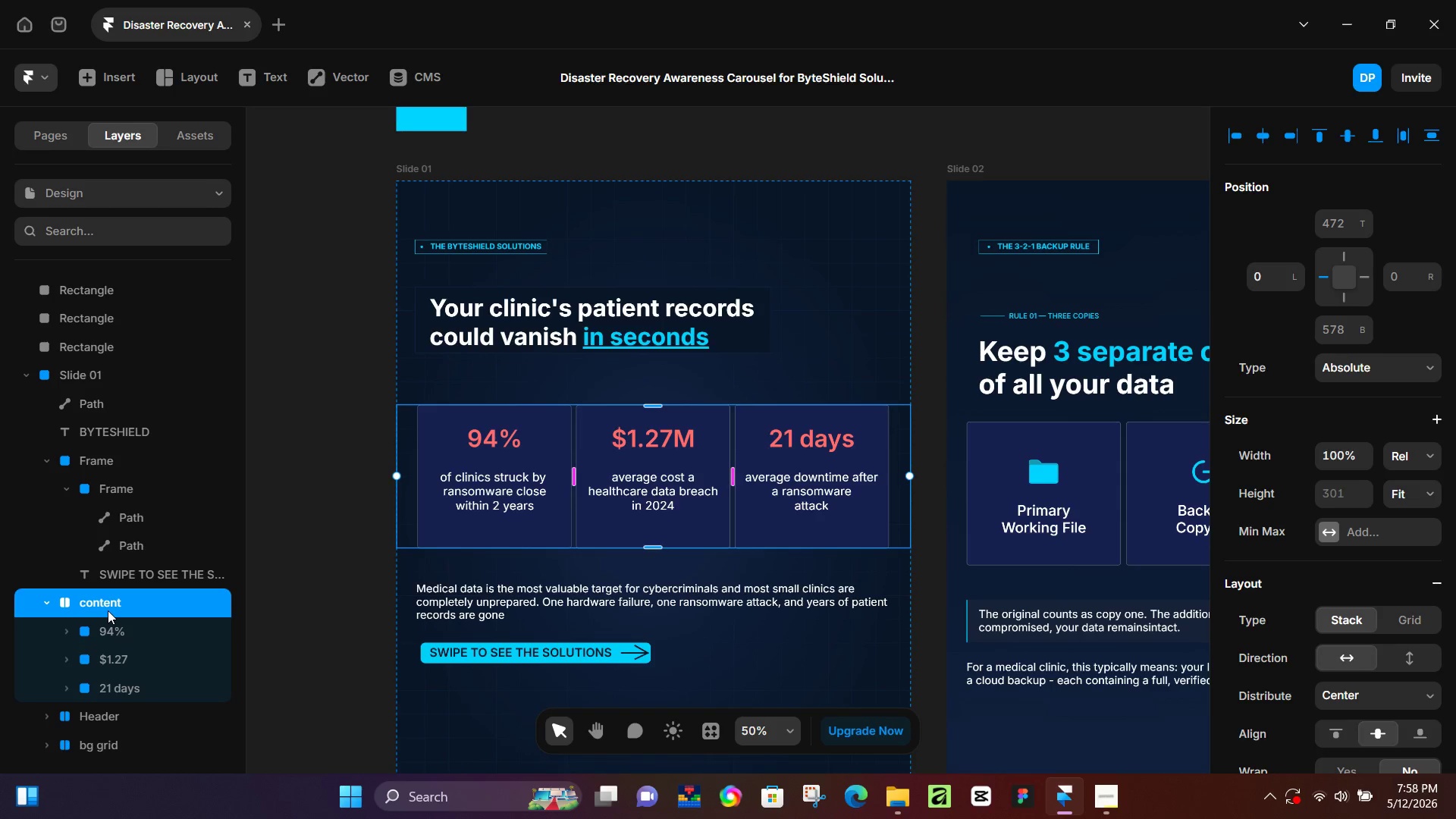 
key(Enter)
 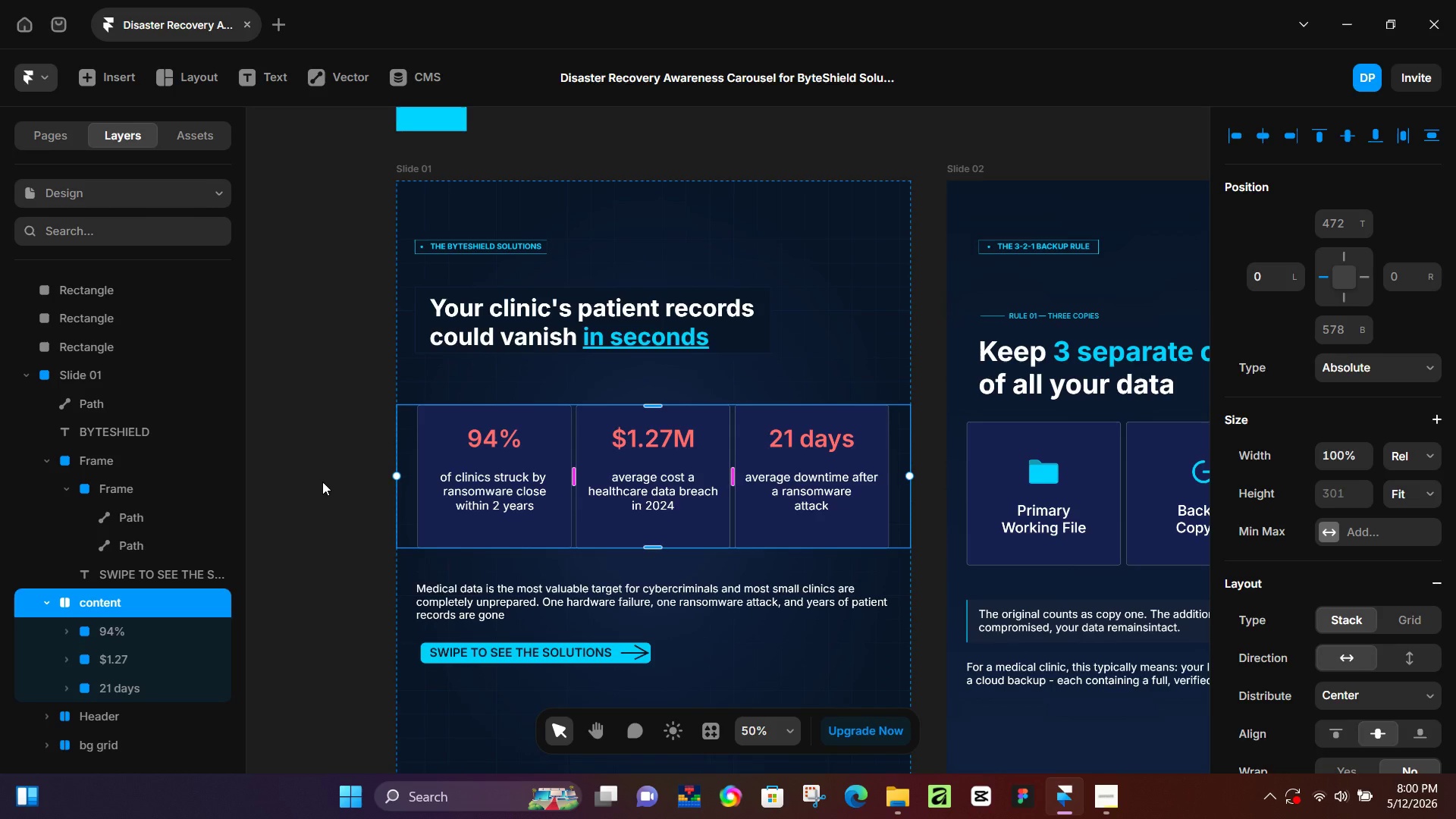 
wait(118.27)
 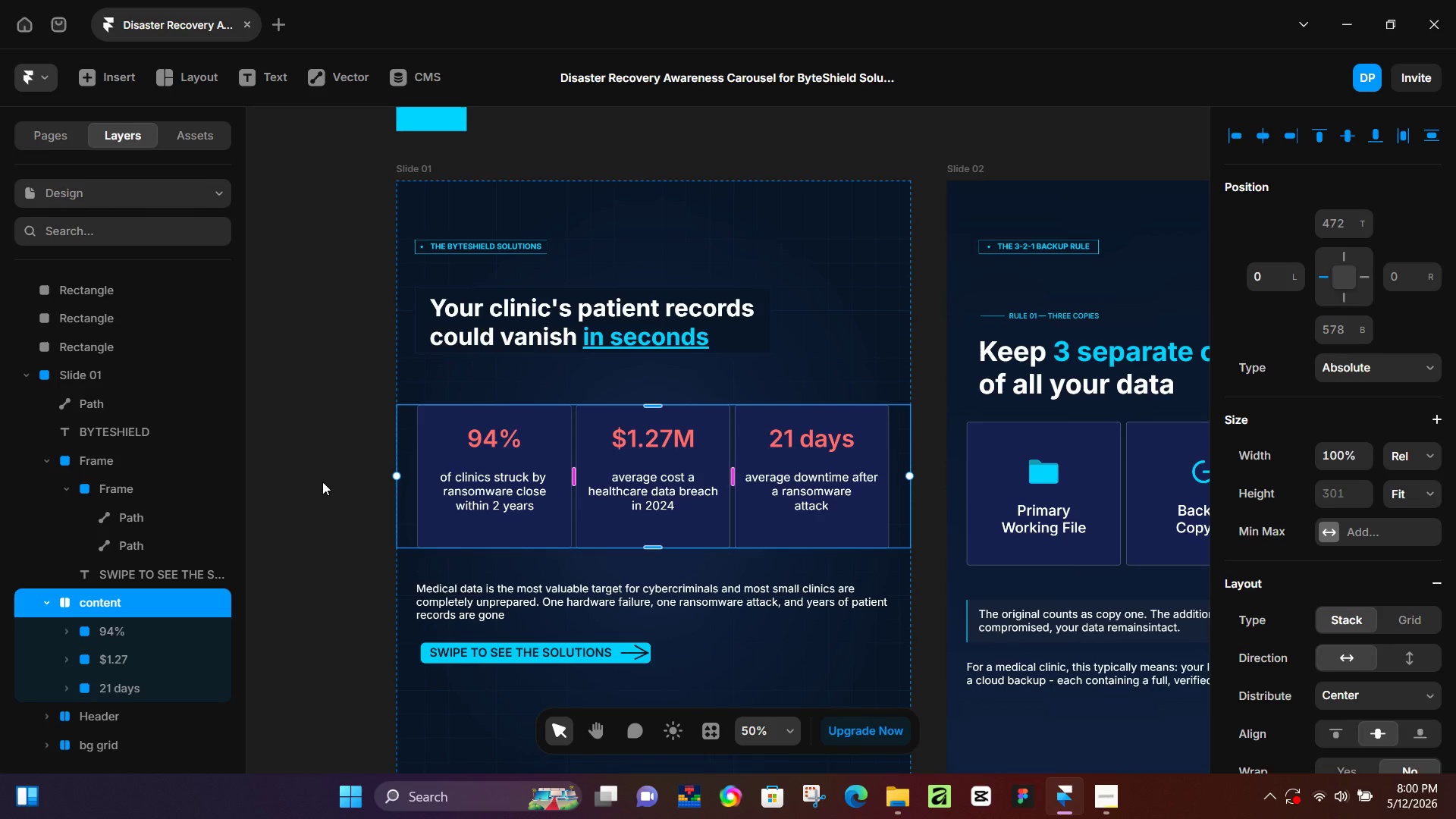 
left_click([315, 329])
 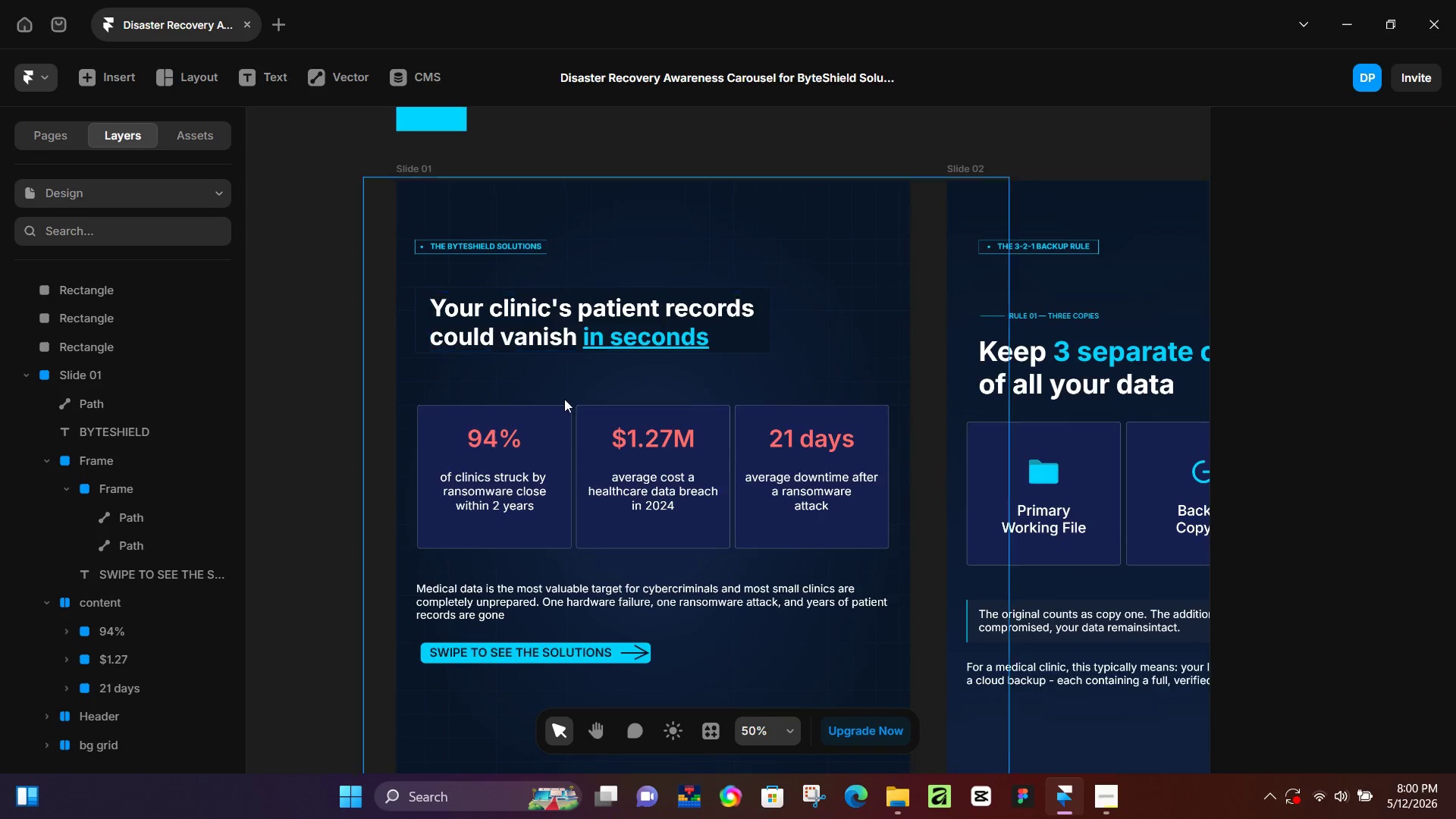 
scroll: coordinate [565, 419], scroll_direction: down, amount: 3.0
 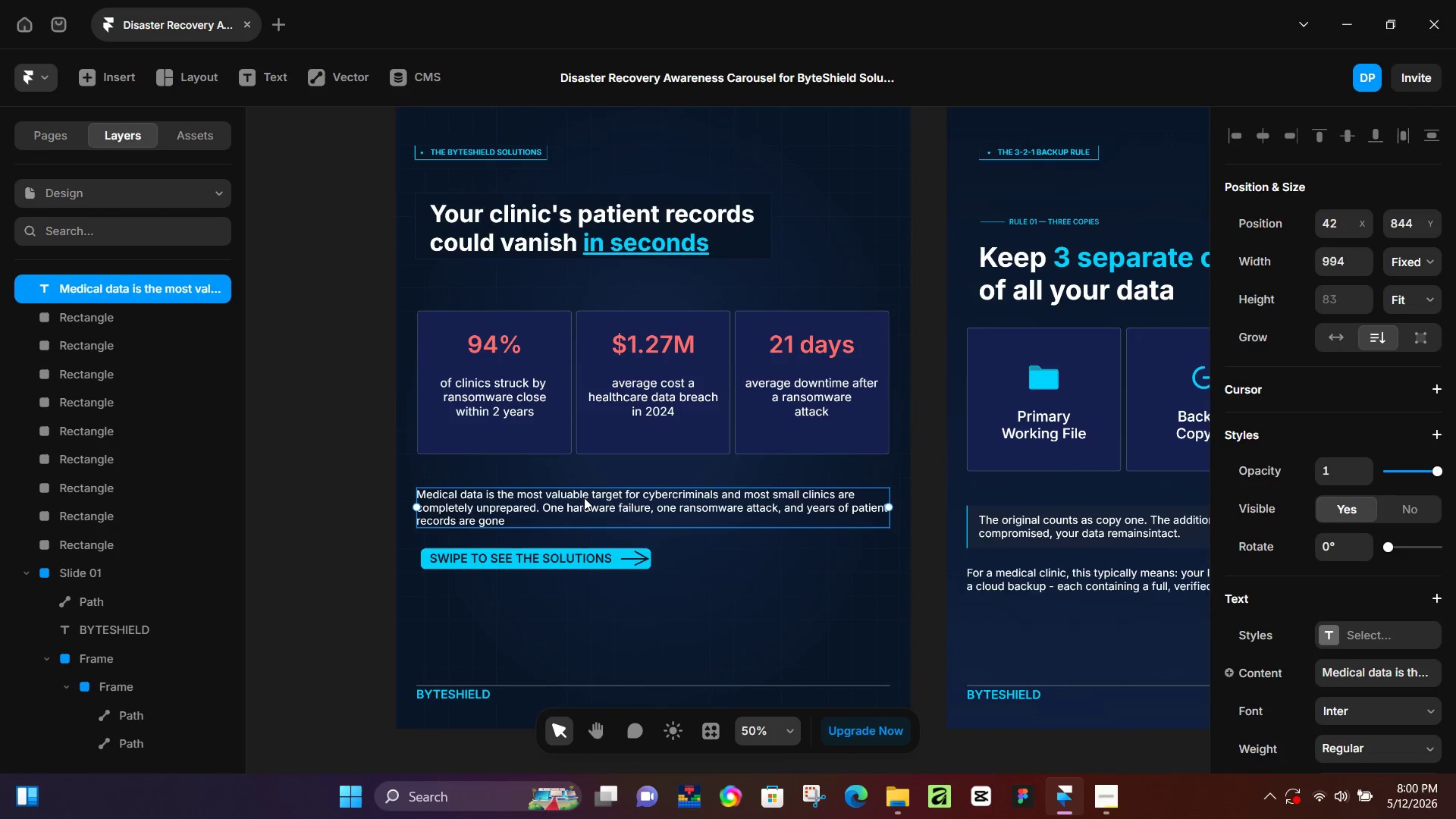 
left_click([584, 497])
 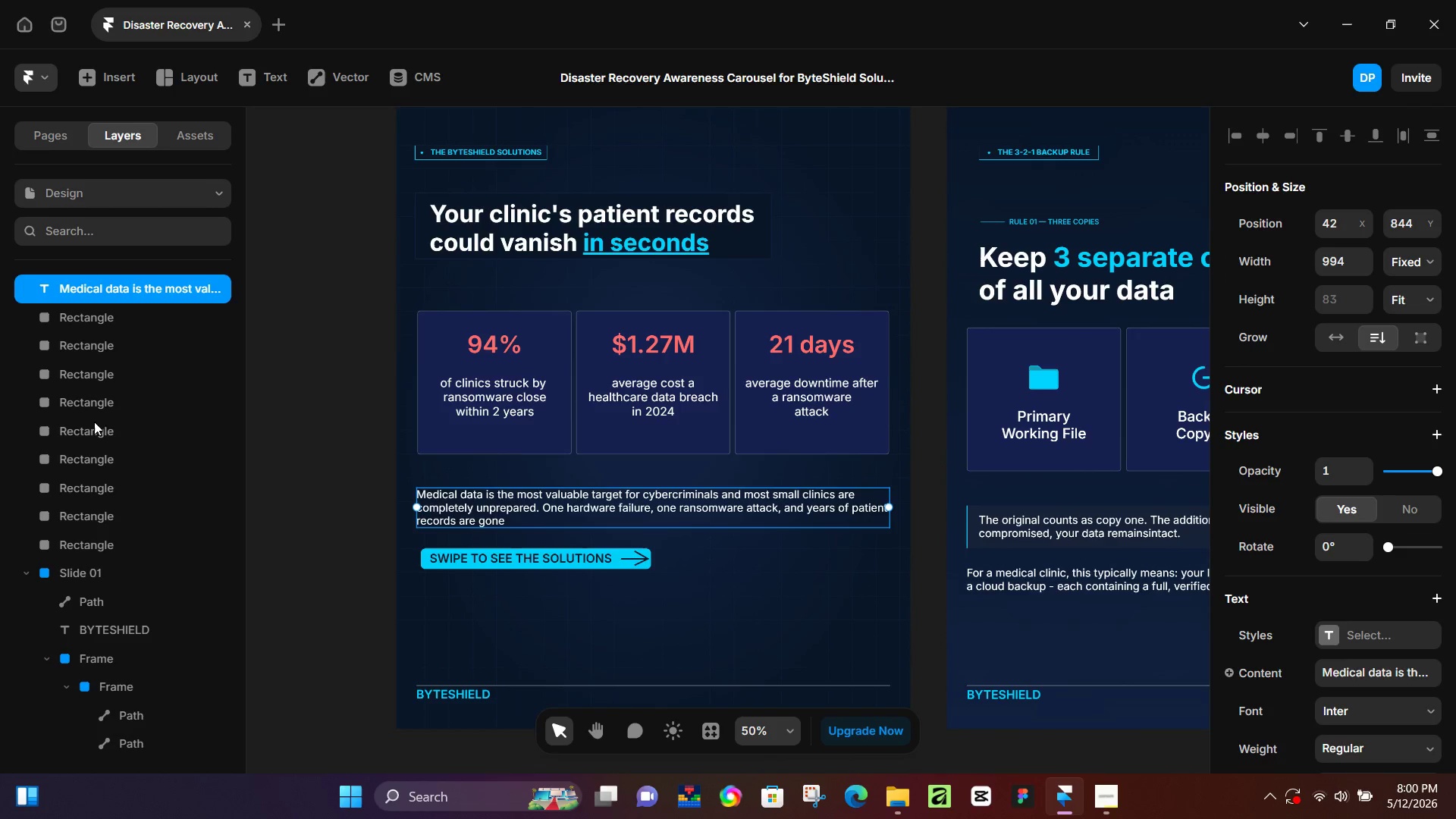 
wait(6.52)
 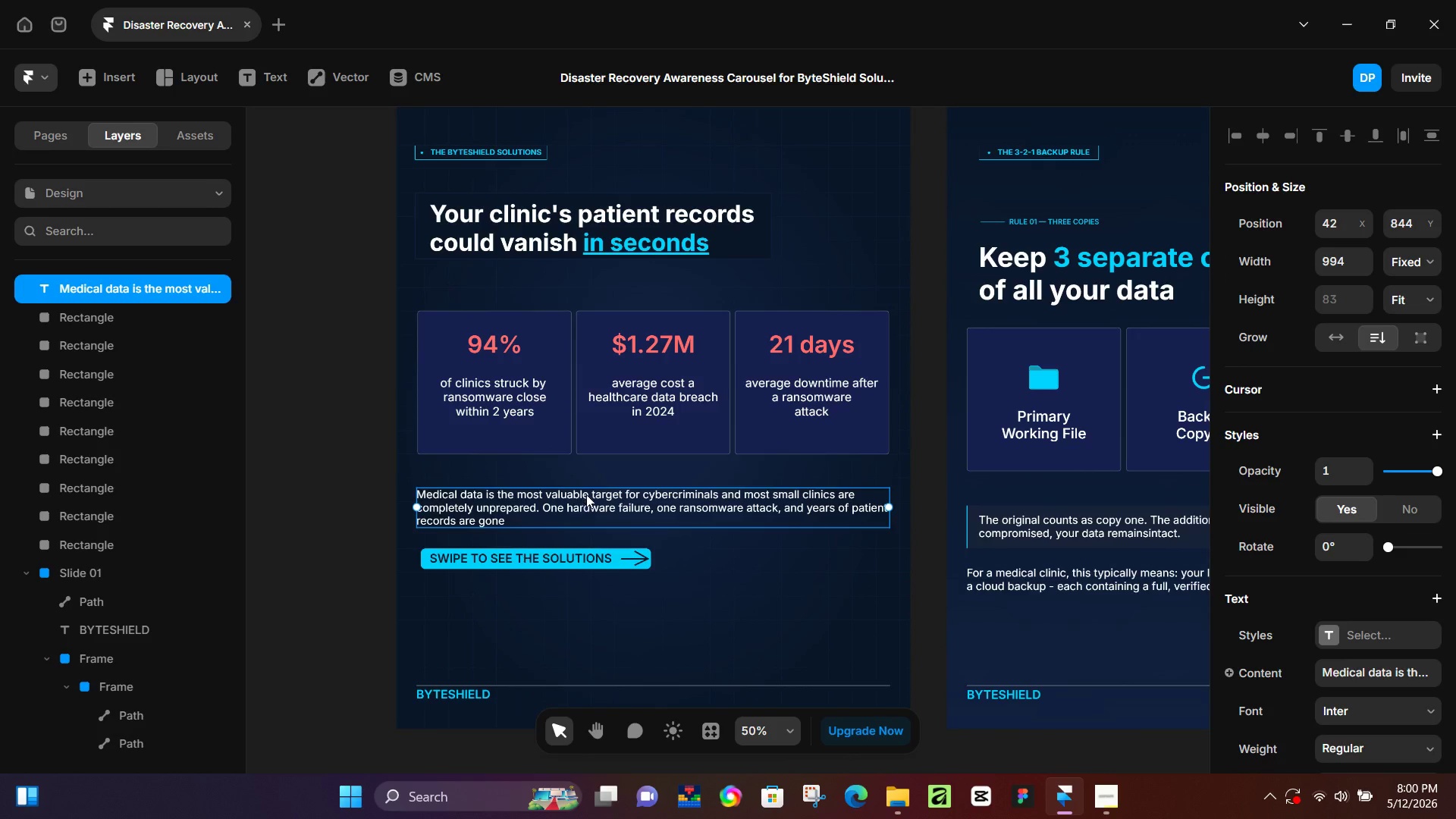 
left_click_drag(start_coordinate=[121, 293], to_coordinate=[100, 588])
 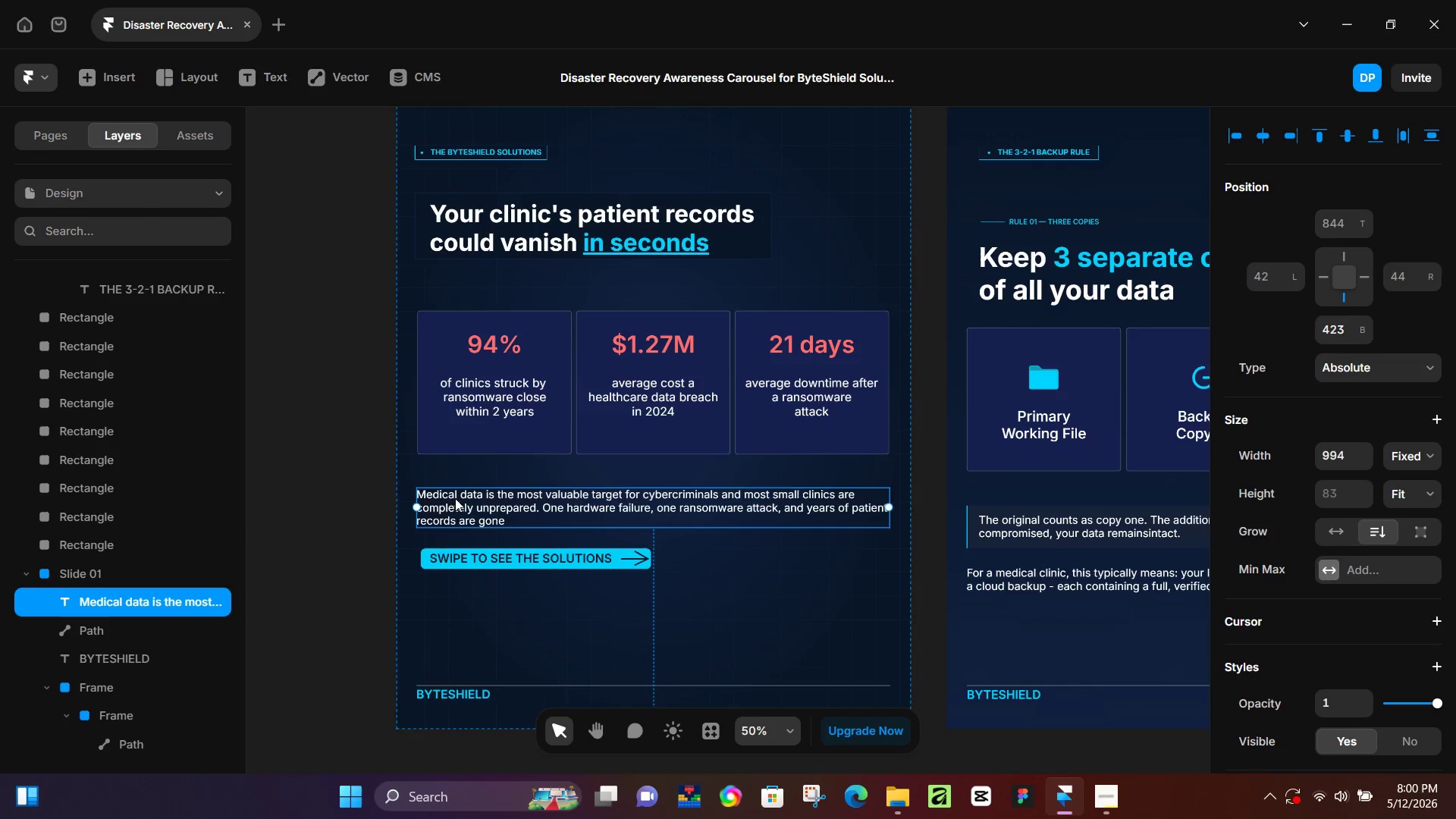 
scroll: coordinate [142, 538], scroll_direction: down, amount: 1.0
 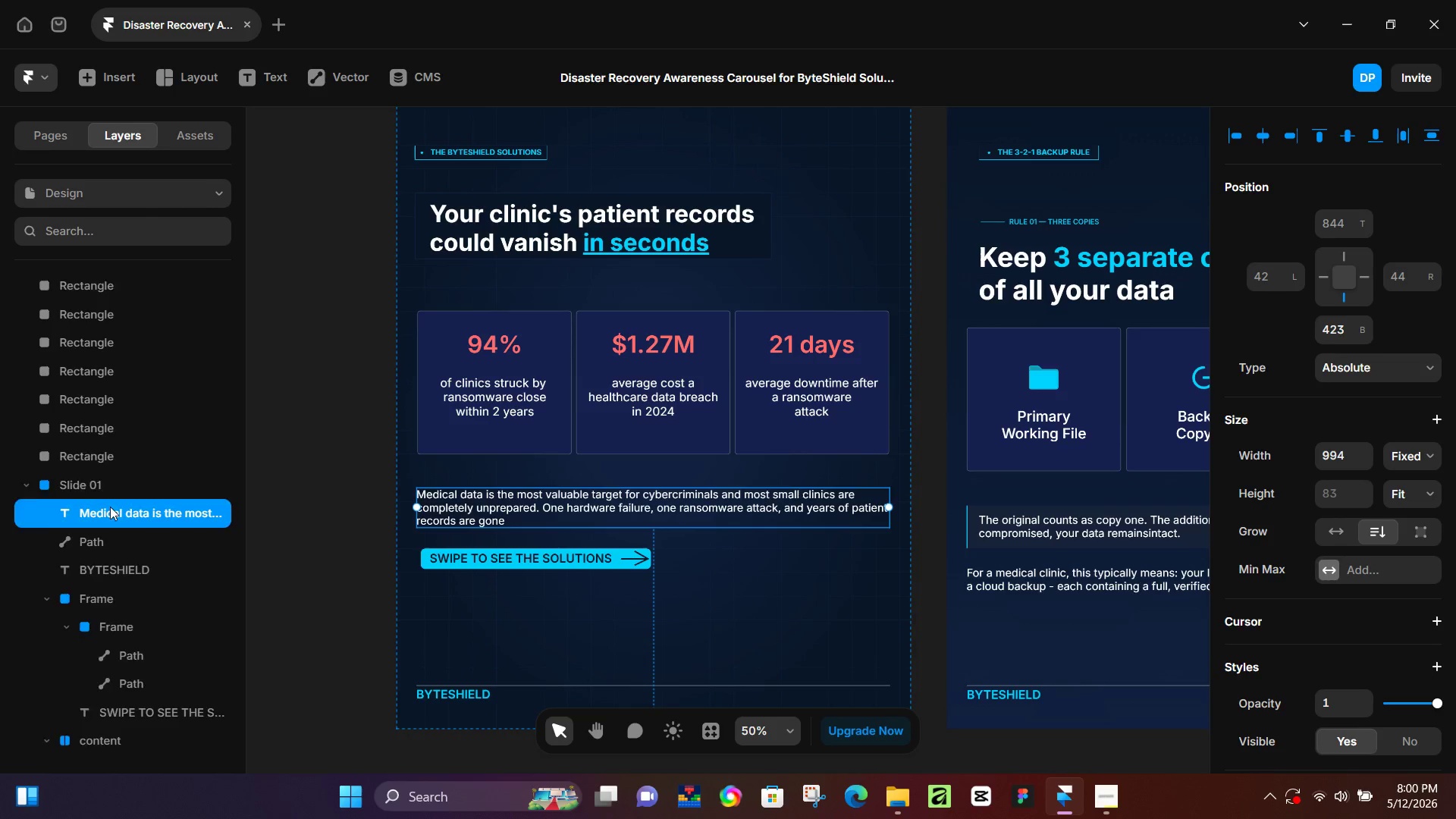 
left_click([128, 466])
 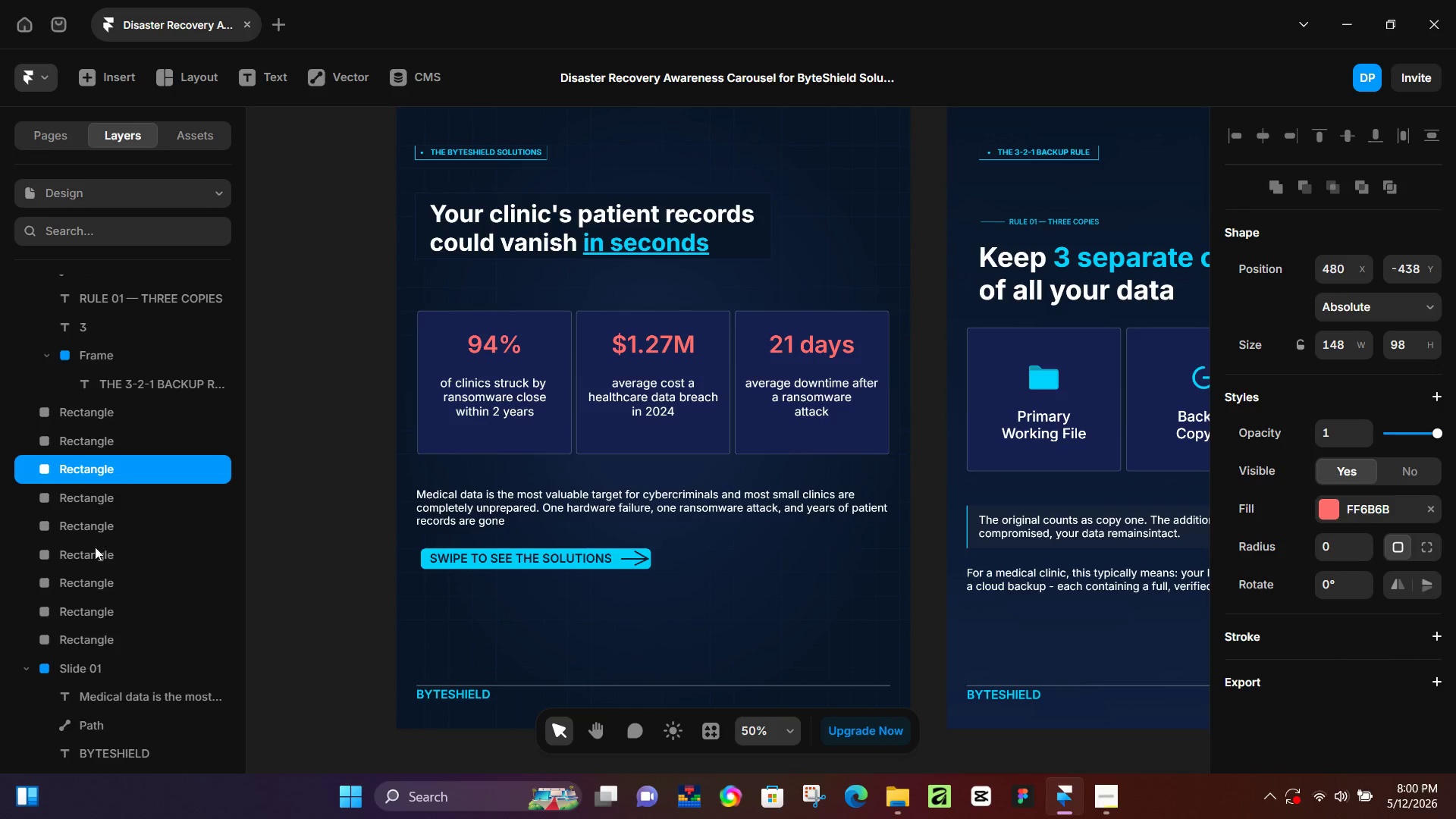 
scroll: coordinate [110, 507], scroll_direction: up, amount: 2.0
 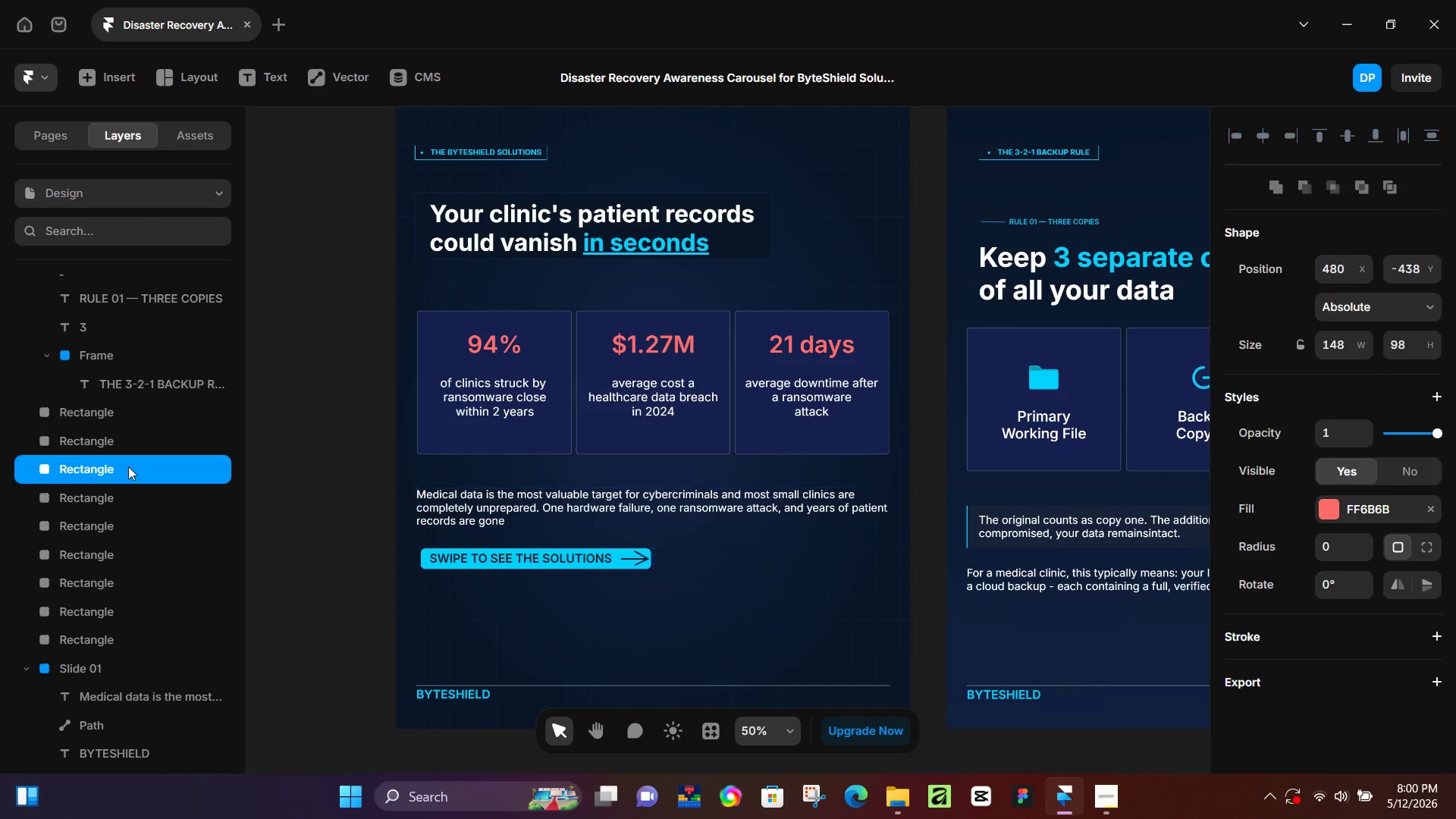 
scroll: coordinate [95, 547], scroll_direction: down, amount: 1.0
 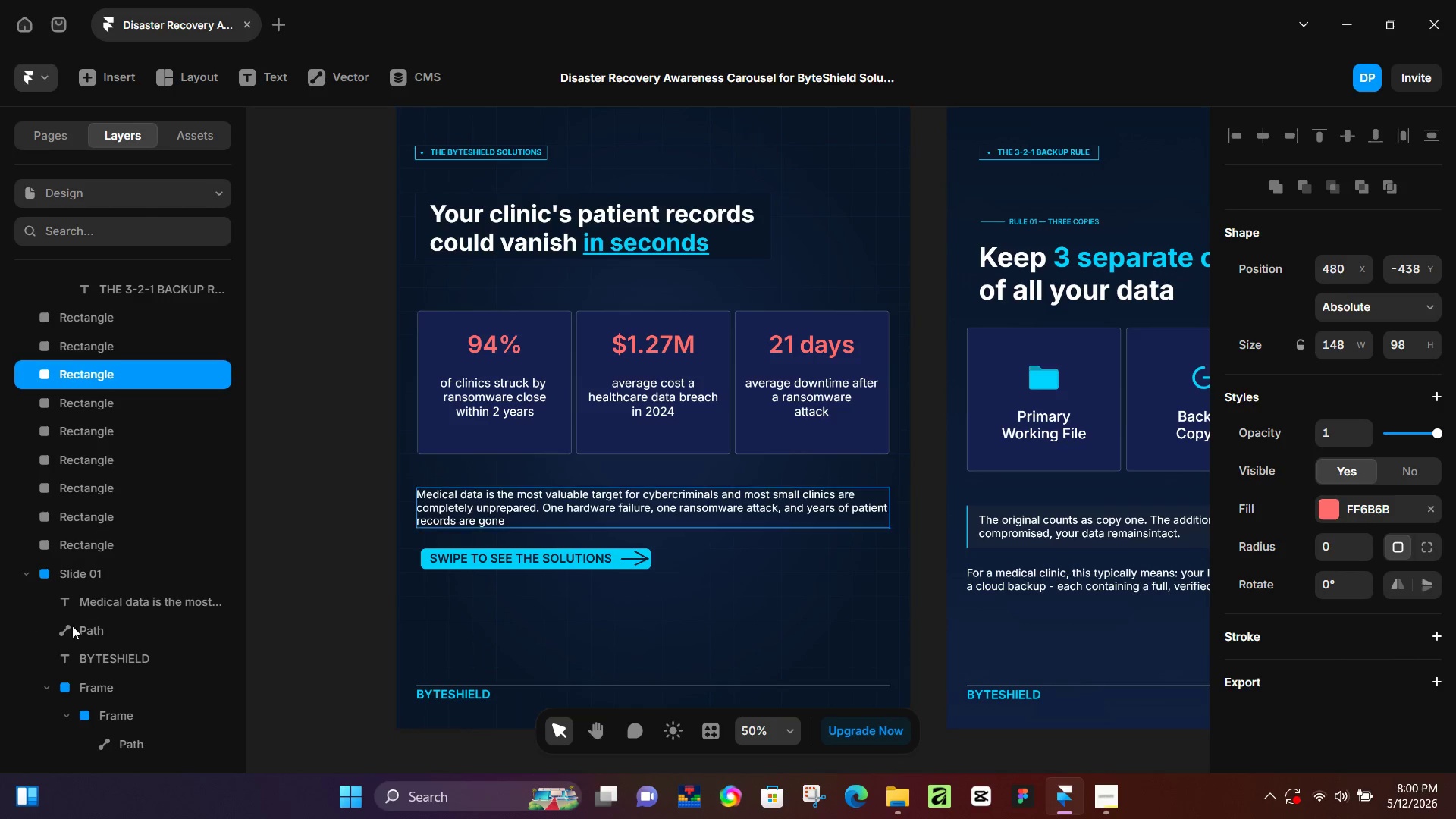 
left_click([94, 605])
 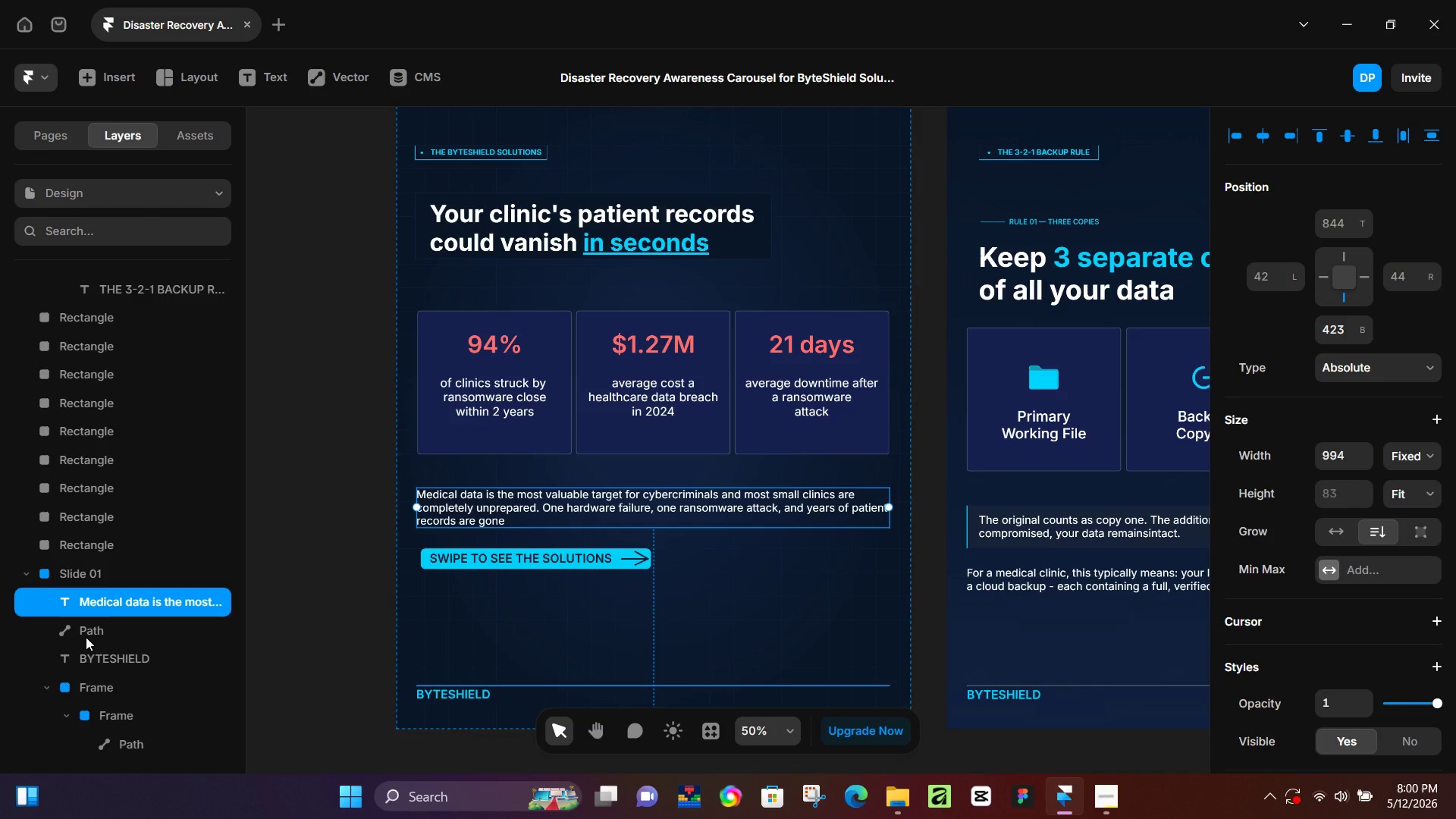 
left_click([86, 637])
 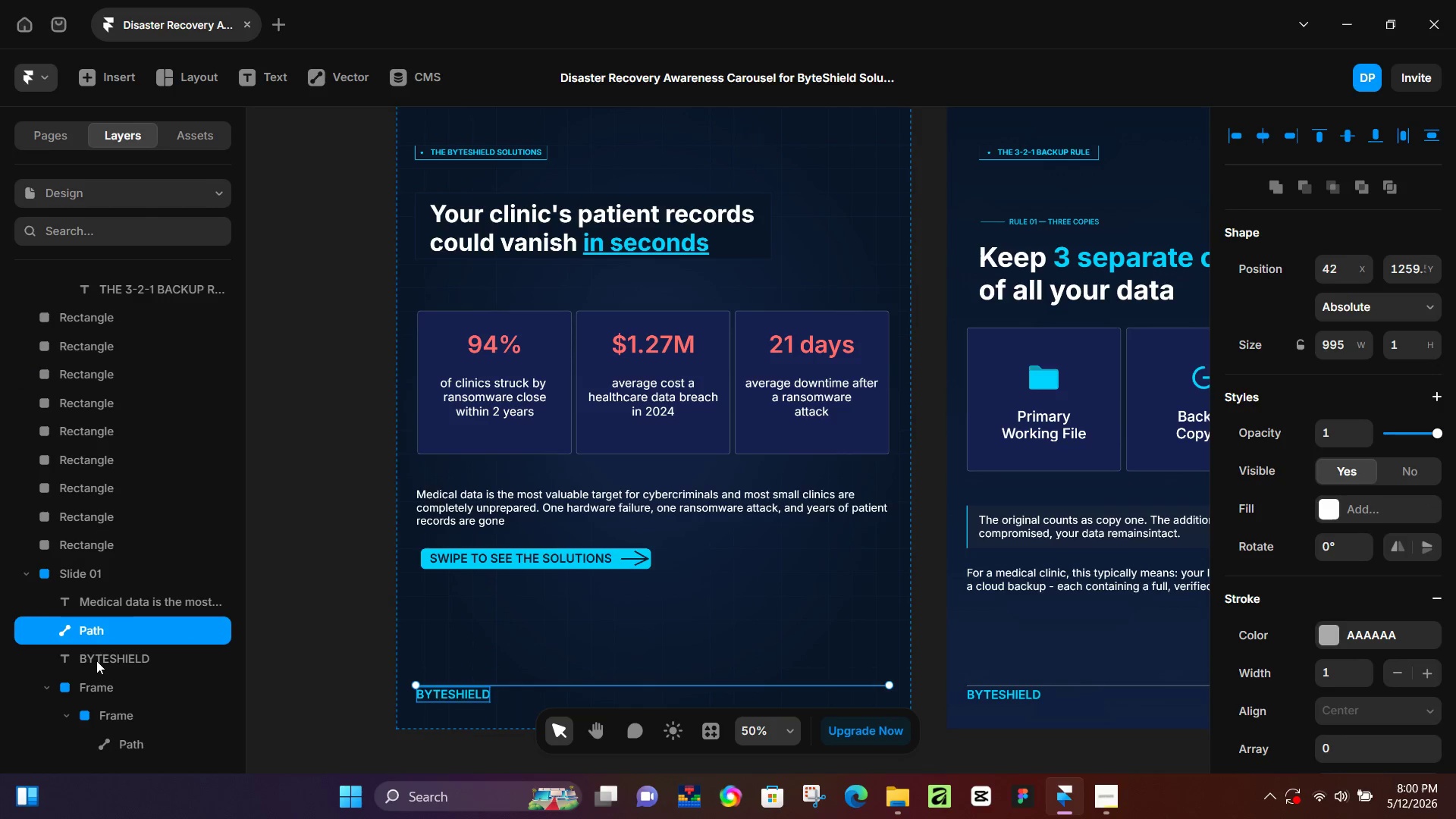 
hold_key(key=ShiftLeft, duration=0.44)
left_click([97, 661])
 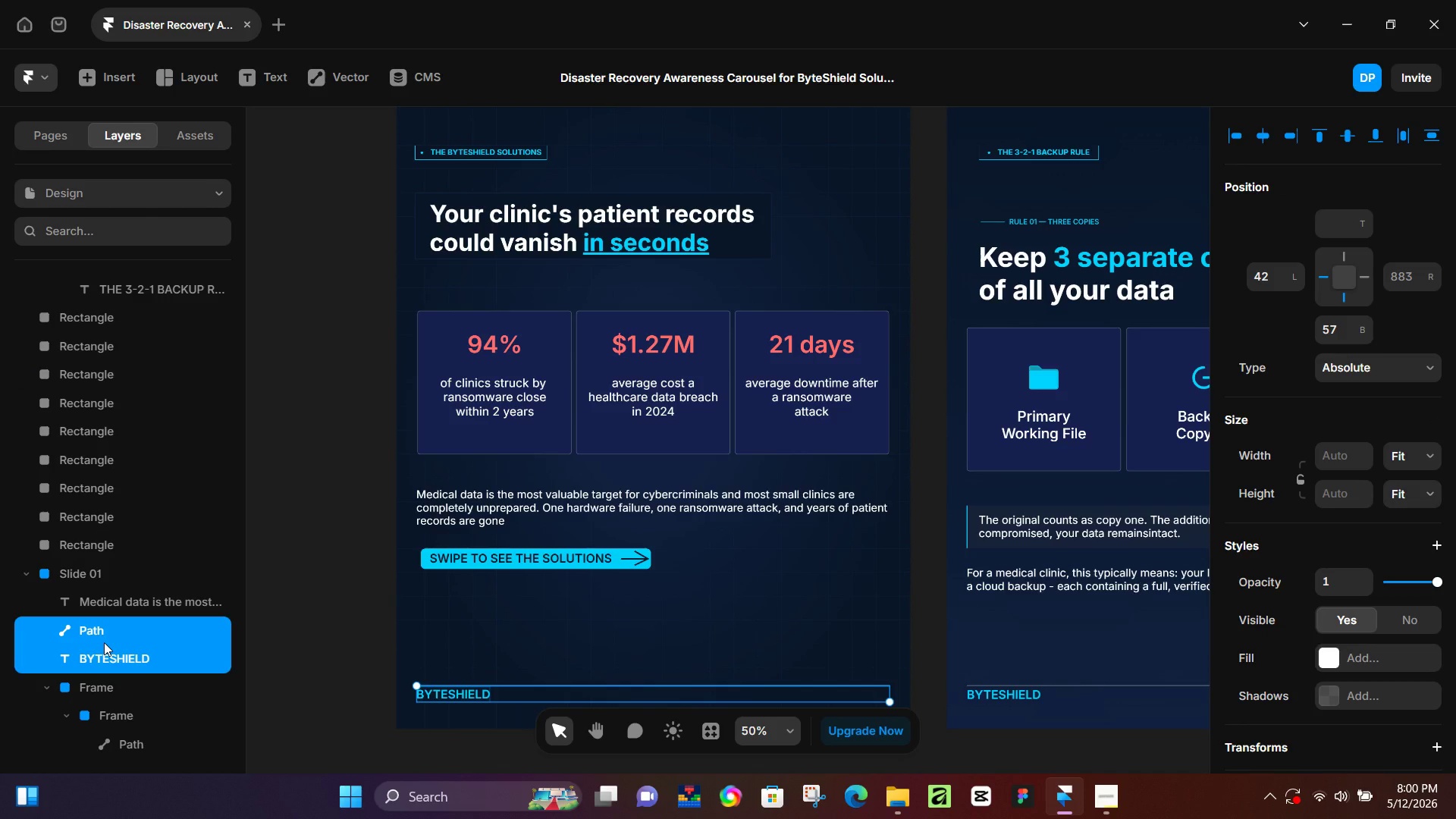 
key(Control+NumpadEnter)
 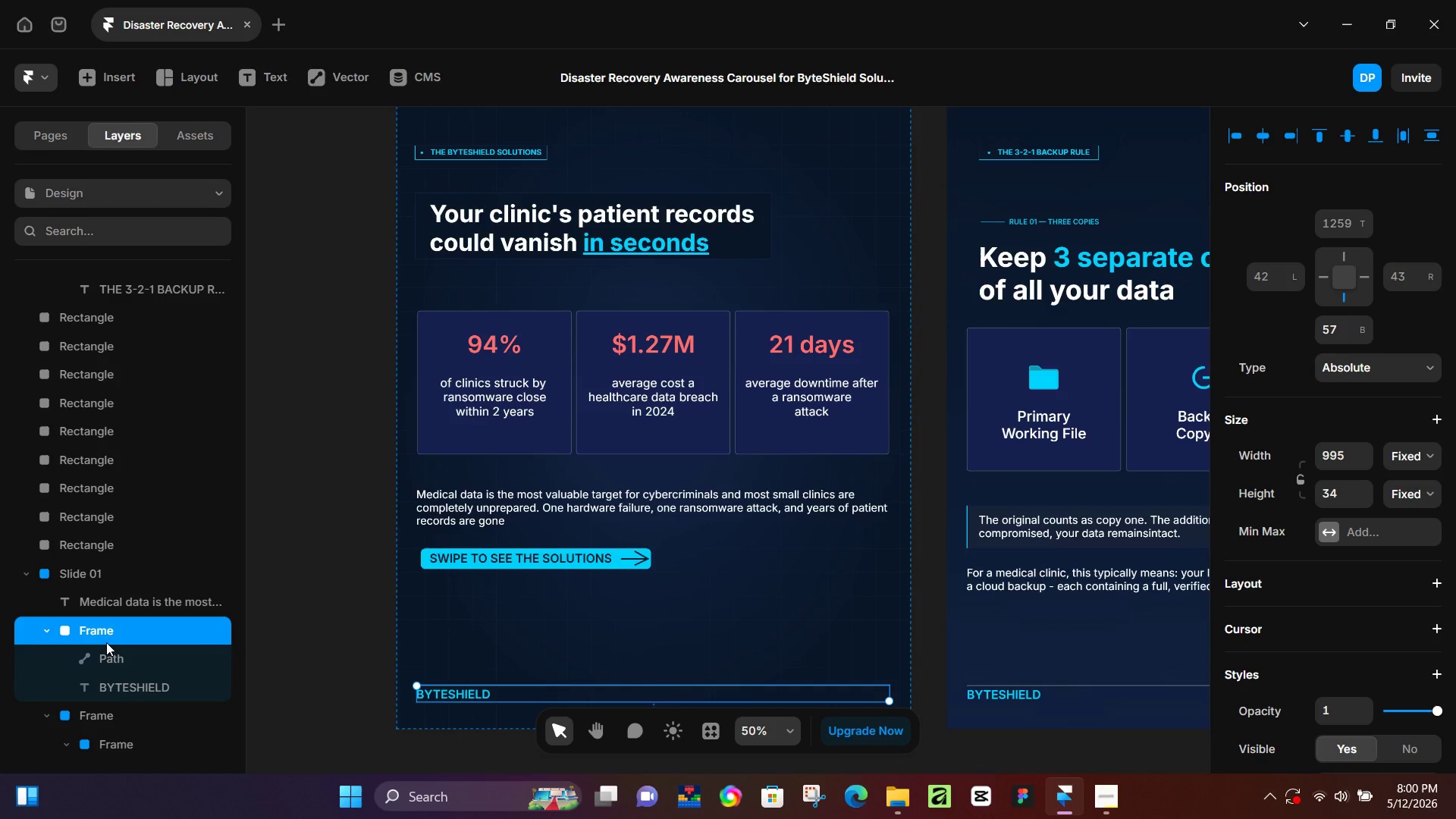 
key(Alt+Control+NumpadEnter)
 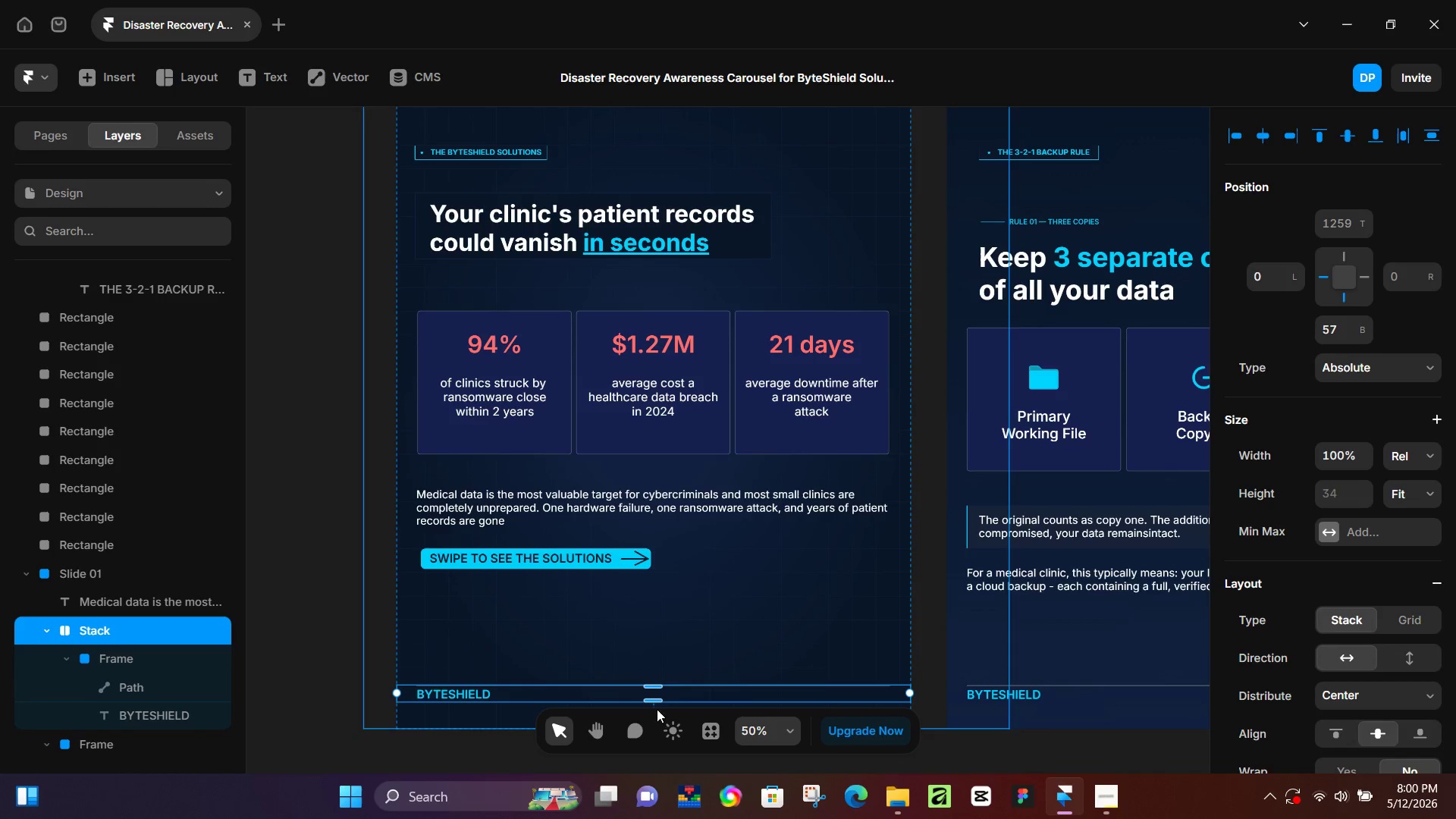 
hold_key(key=ControlLeft, duration=0.86)
scroll: coordinate [495, 696], scroll_direction: up, amount: 4.0
 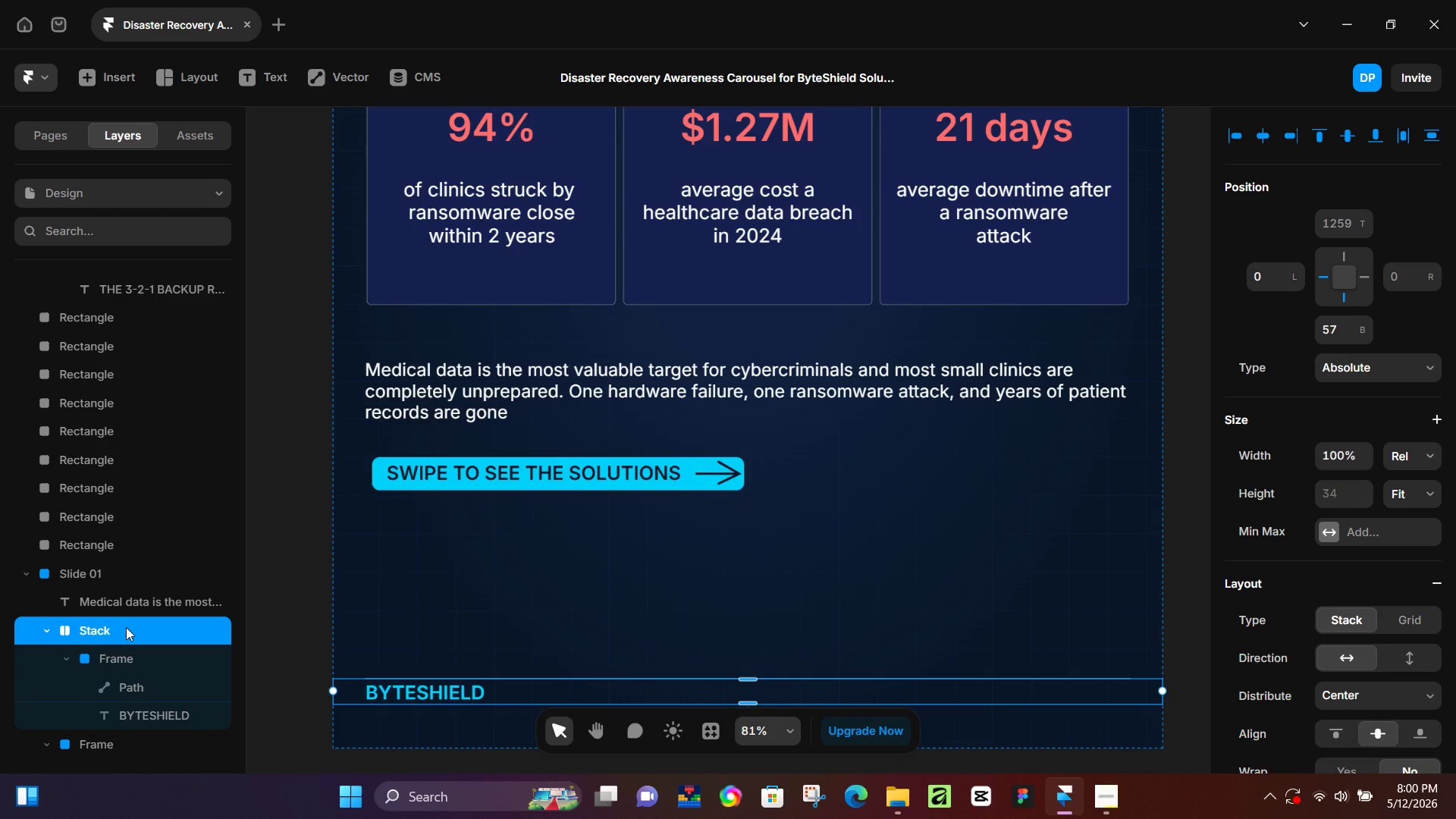 
double_click([126, 627])
 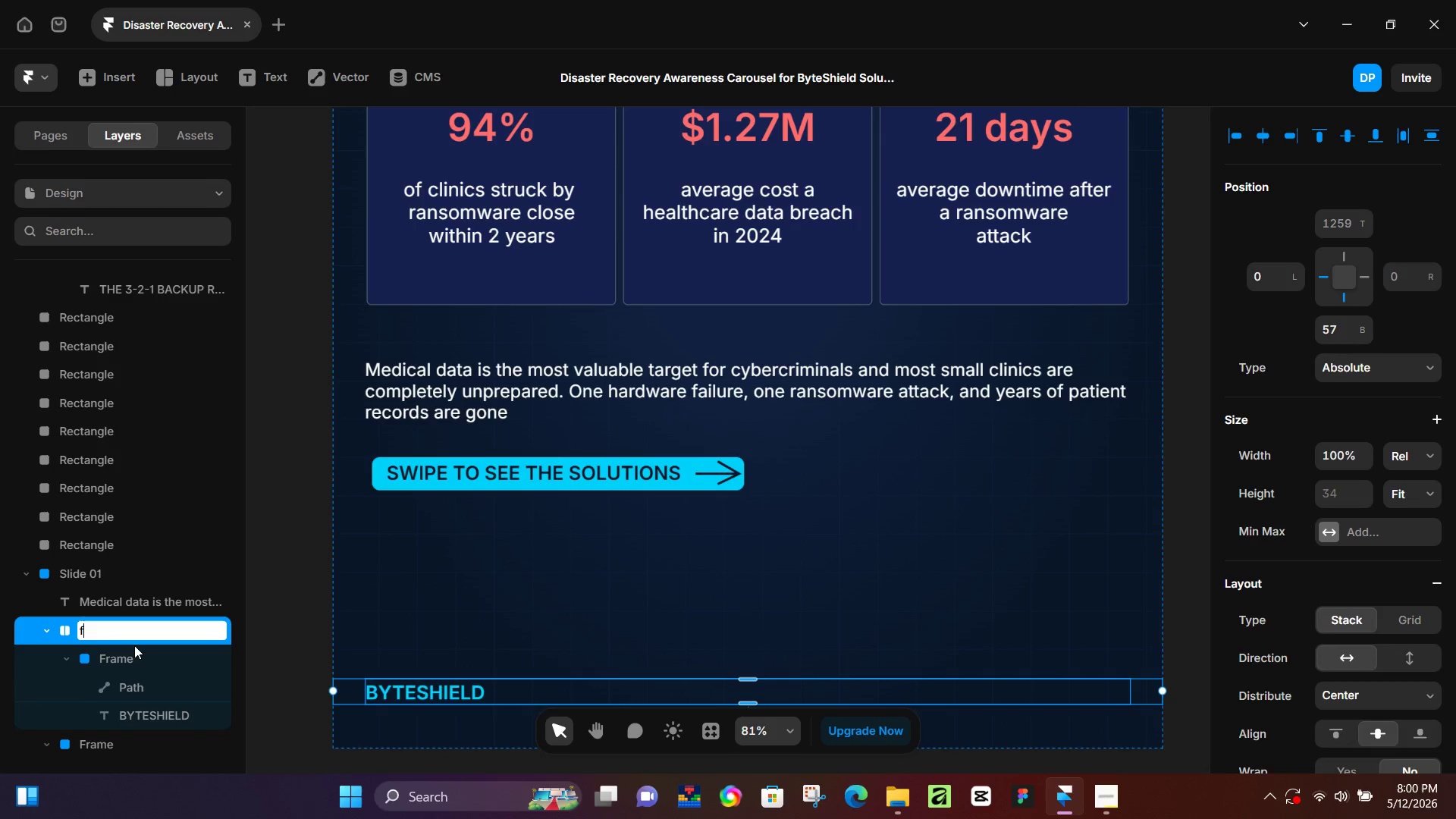 
type(footer)
 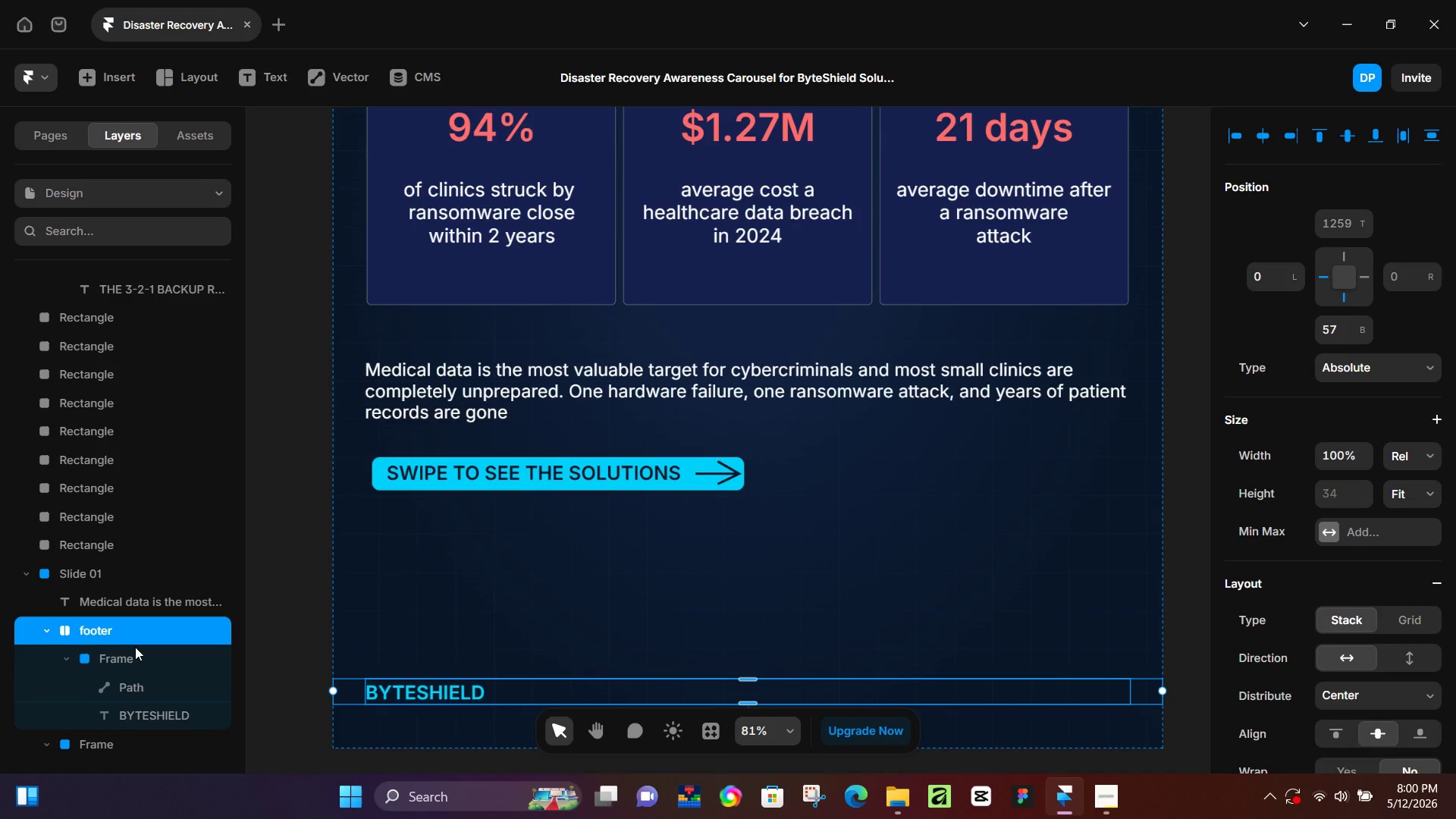 
key(Enter)
 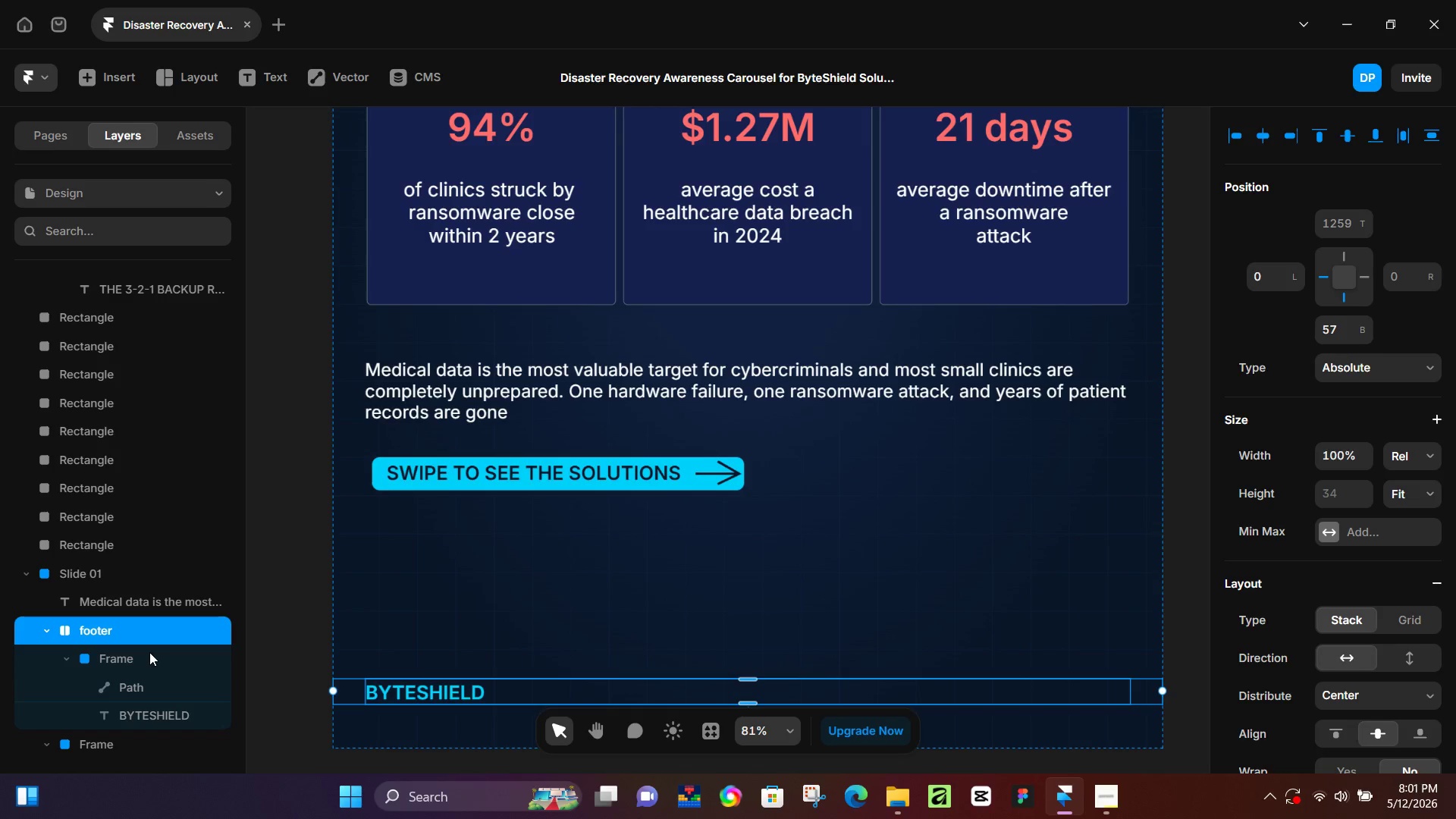 
wait(30.61)
 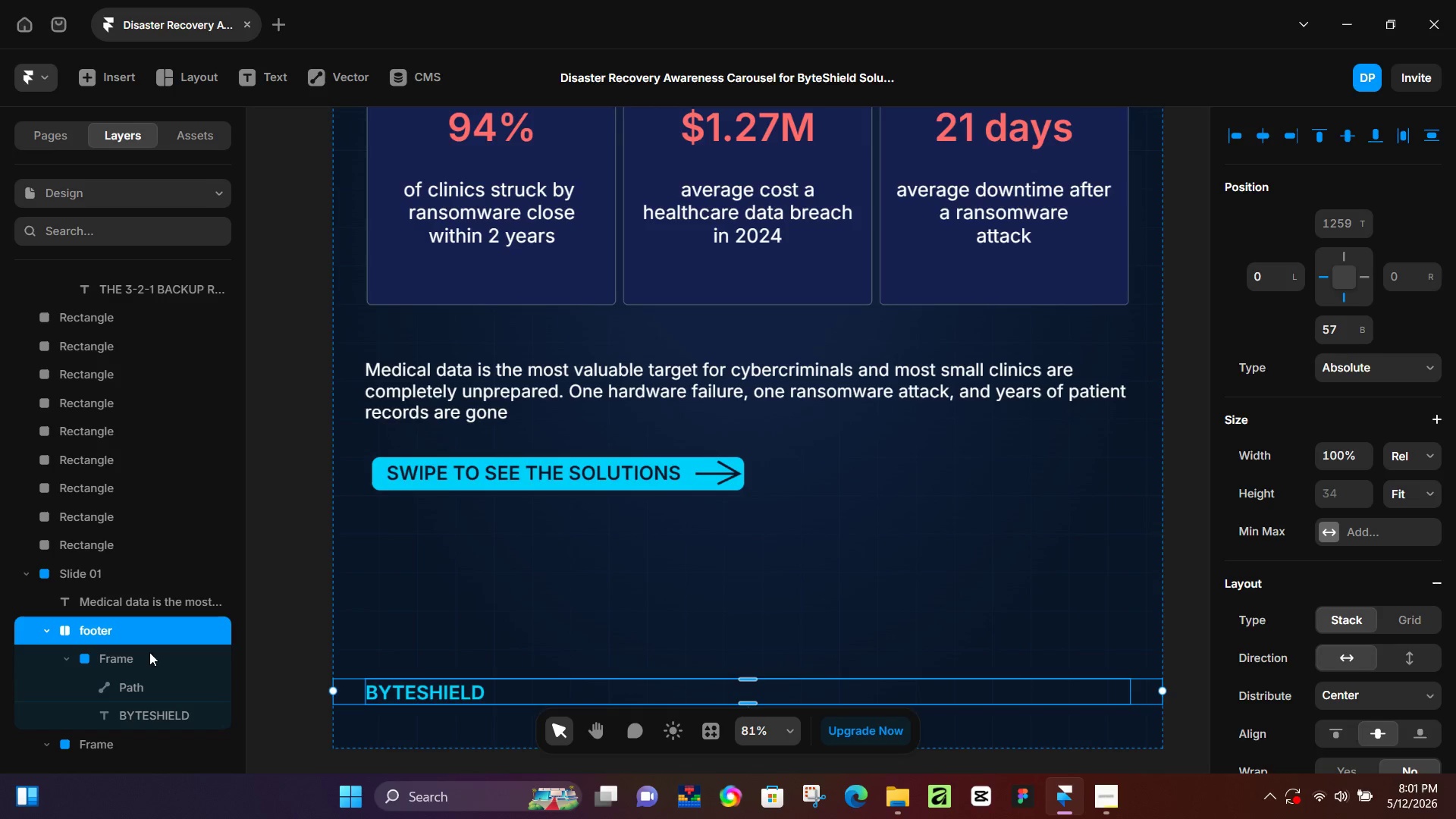 
left_click([381, 477])
 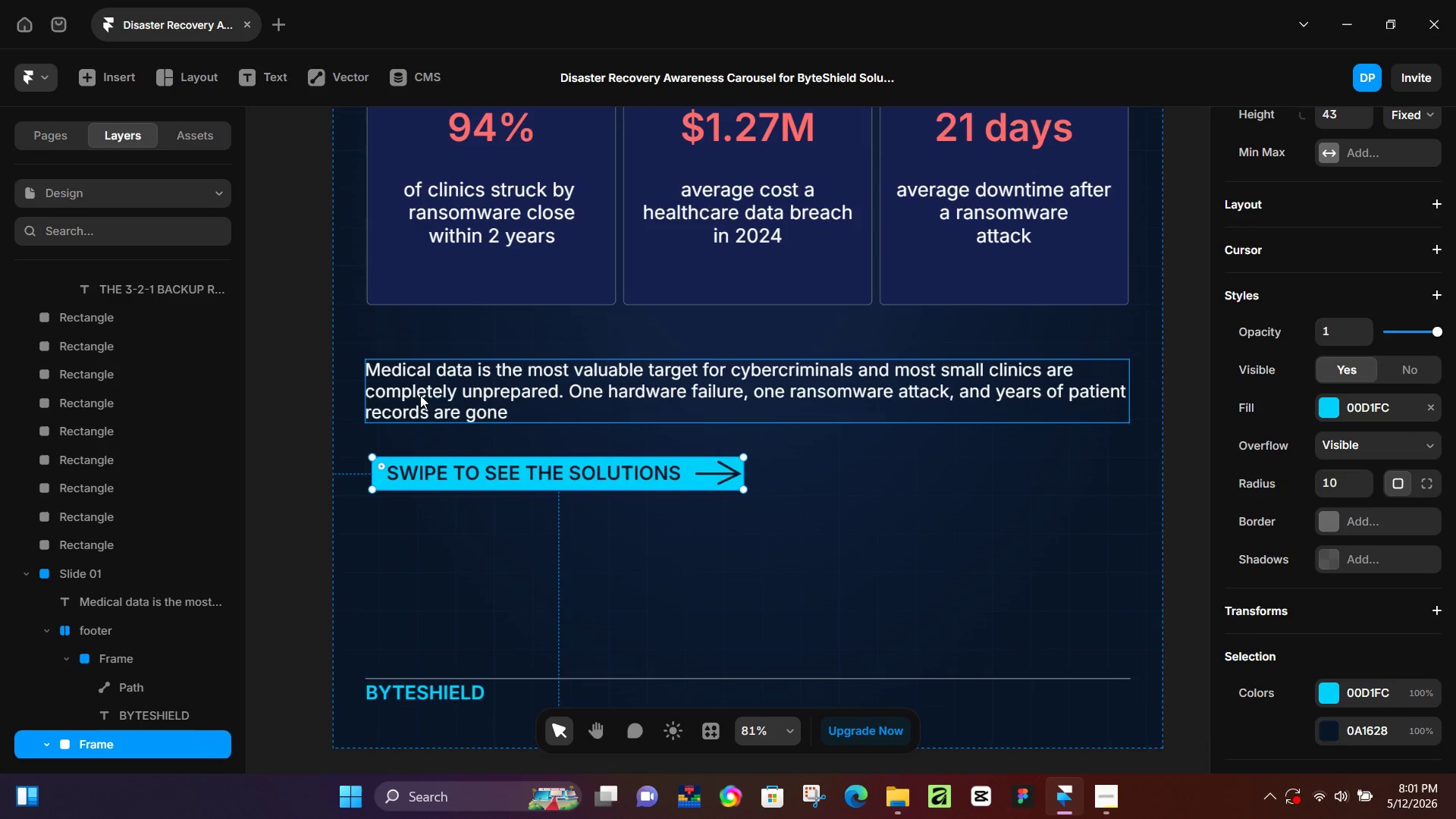 
hold_key(key=ShiftLeft, duration=0.94)
left_click_drag(start_coordinate=[420, 392], to_coordinate=[105, 711])
 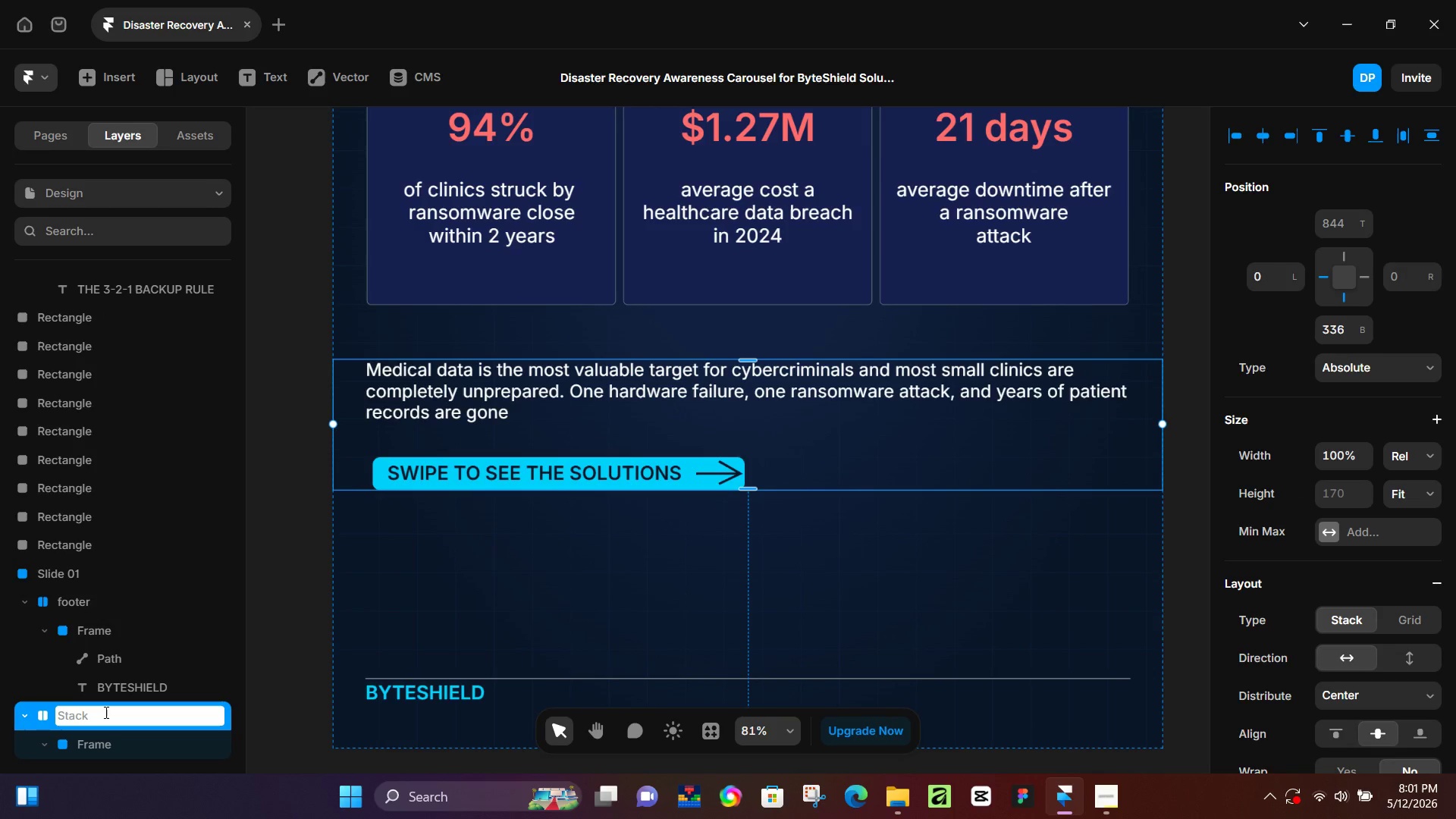 
key(Control+NumpadEnter)
 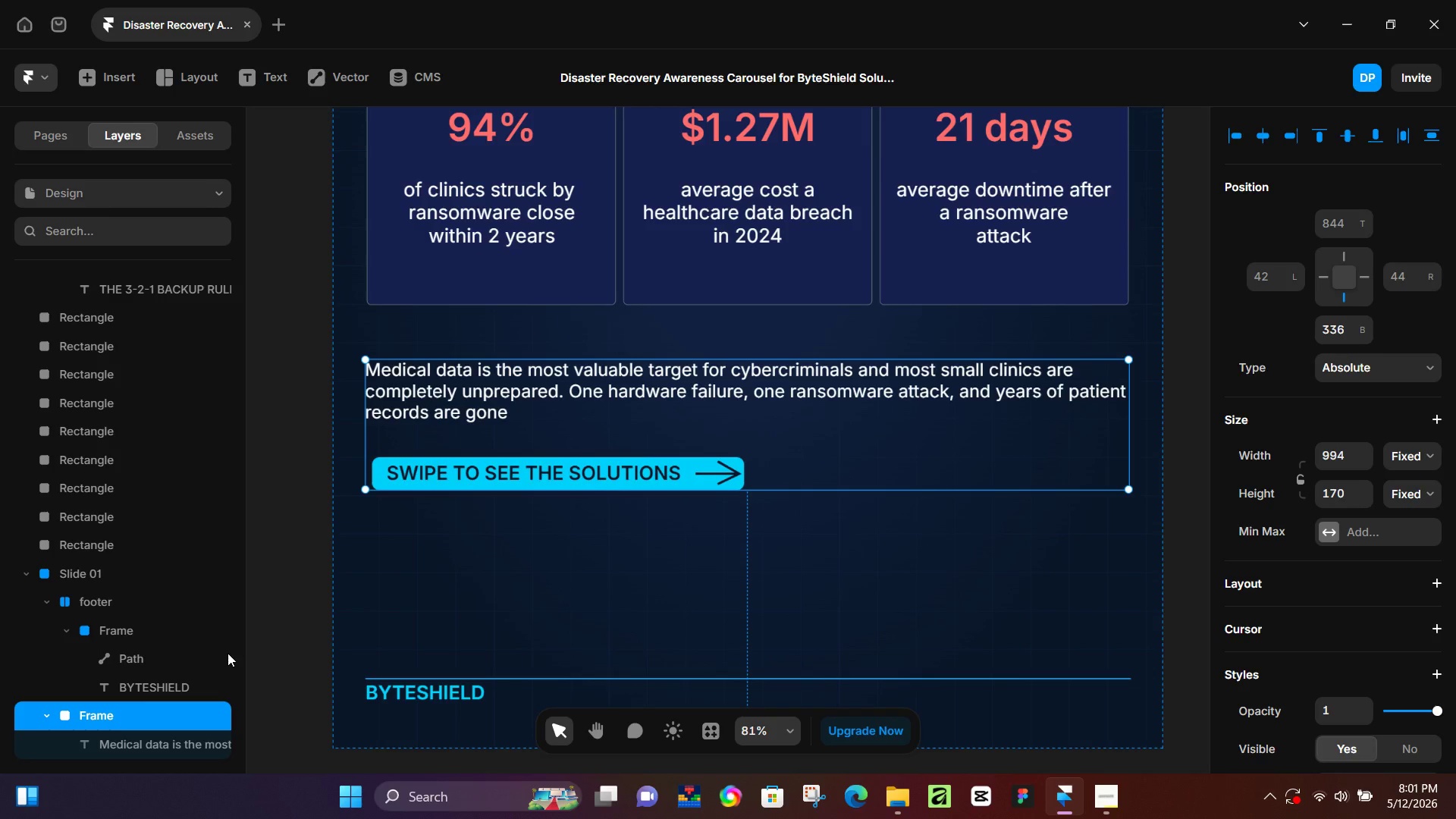 
key(Alt+Control+NumpadEnter)
 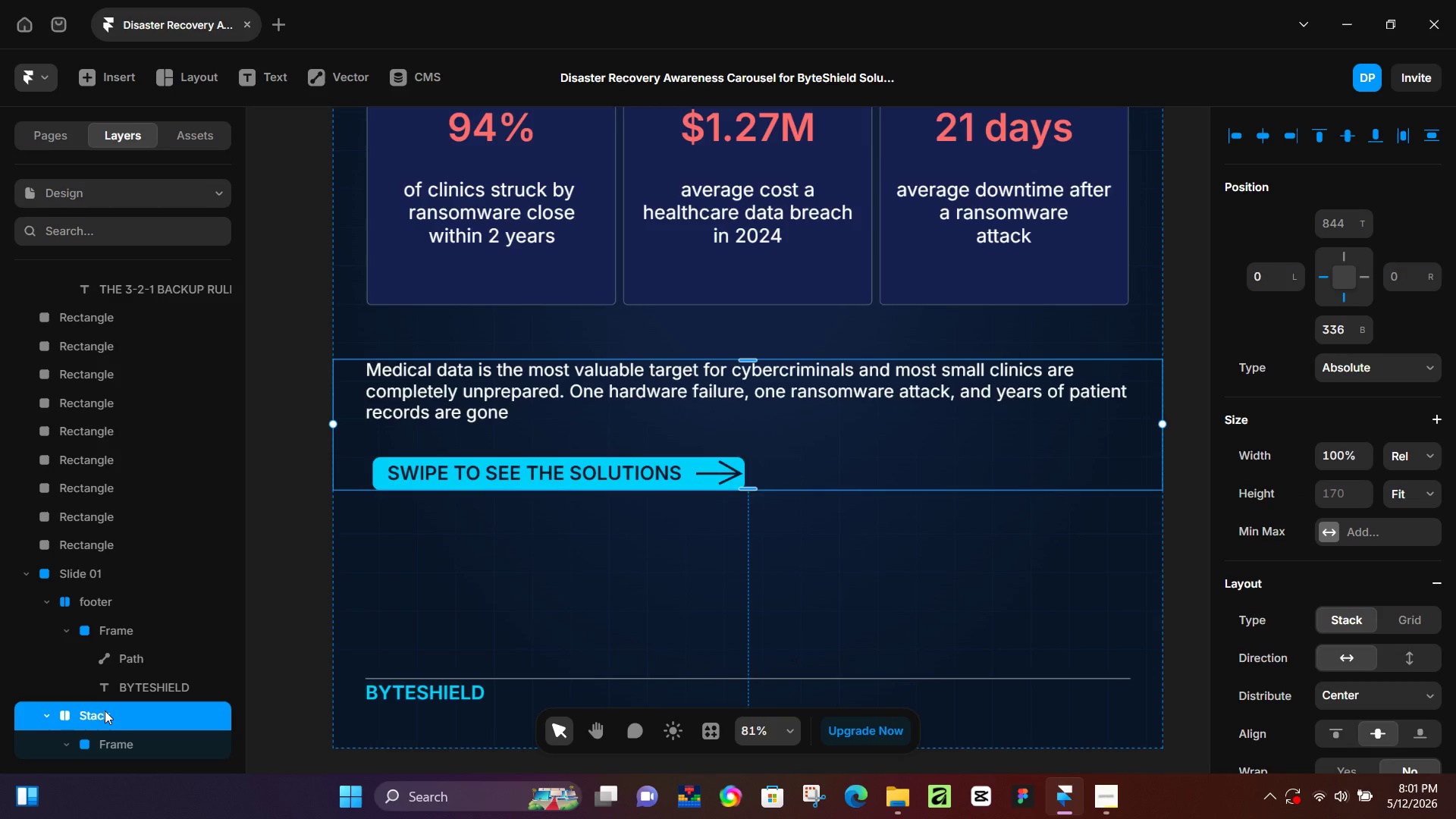 
double_click([105, 711])
 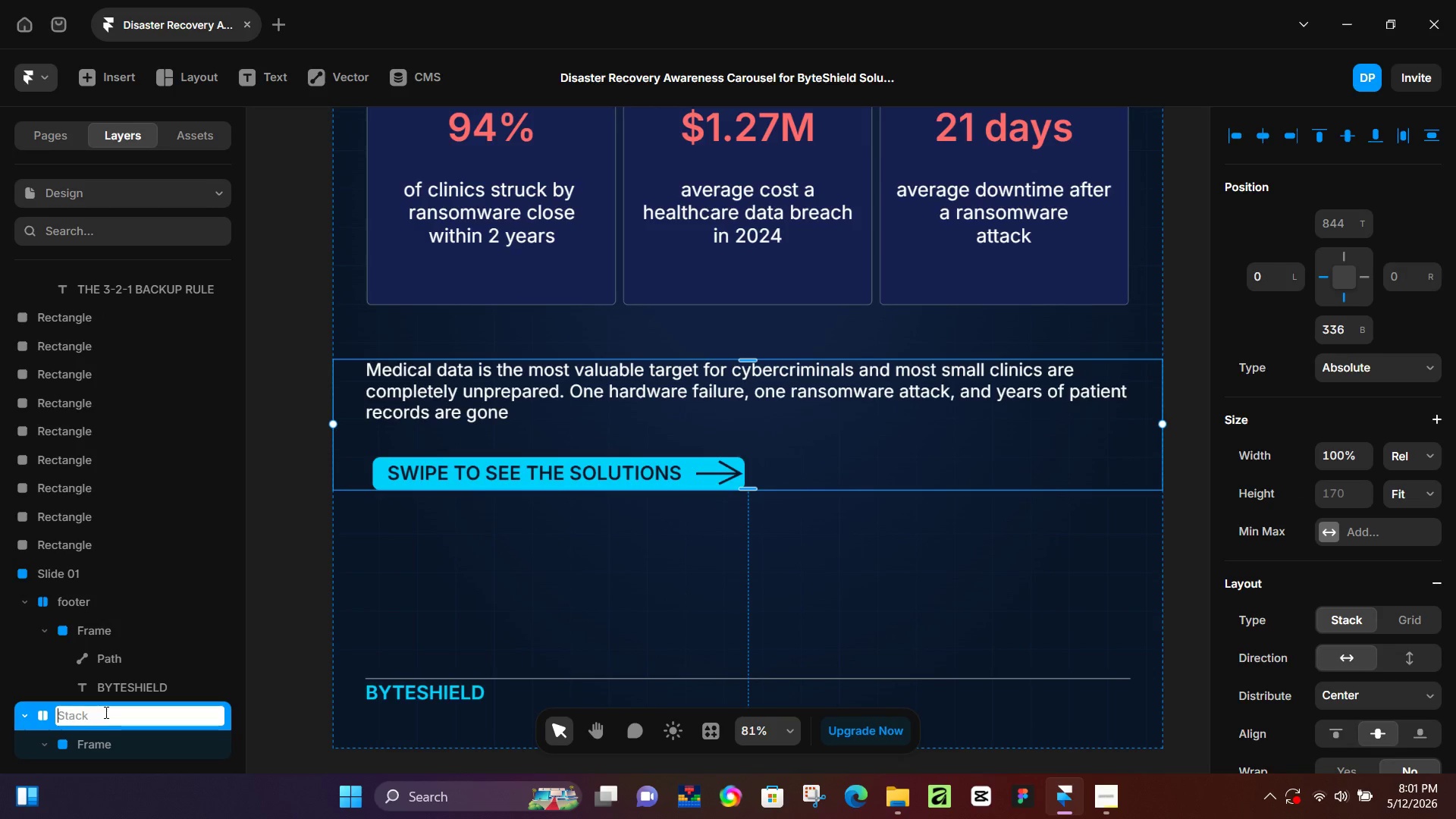 
type(body)
 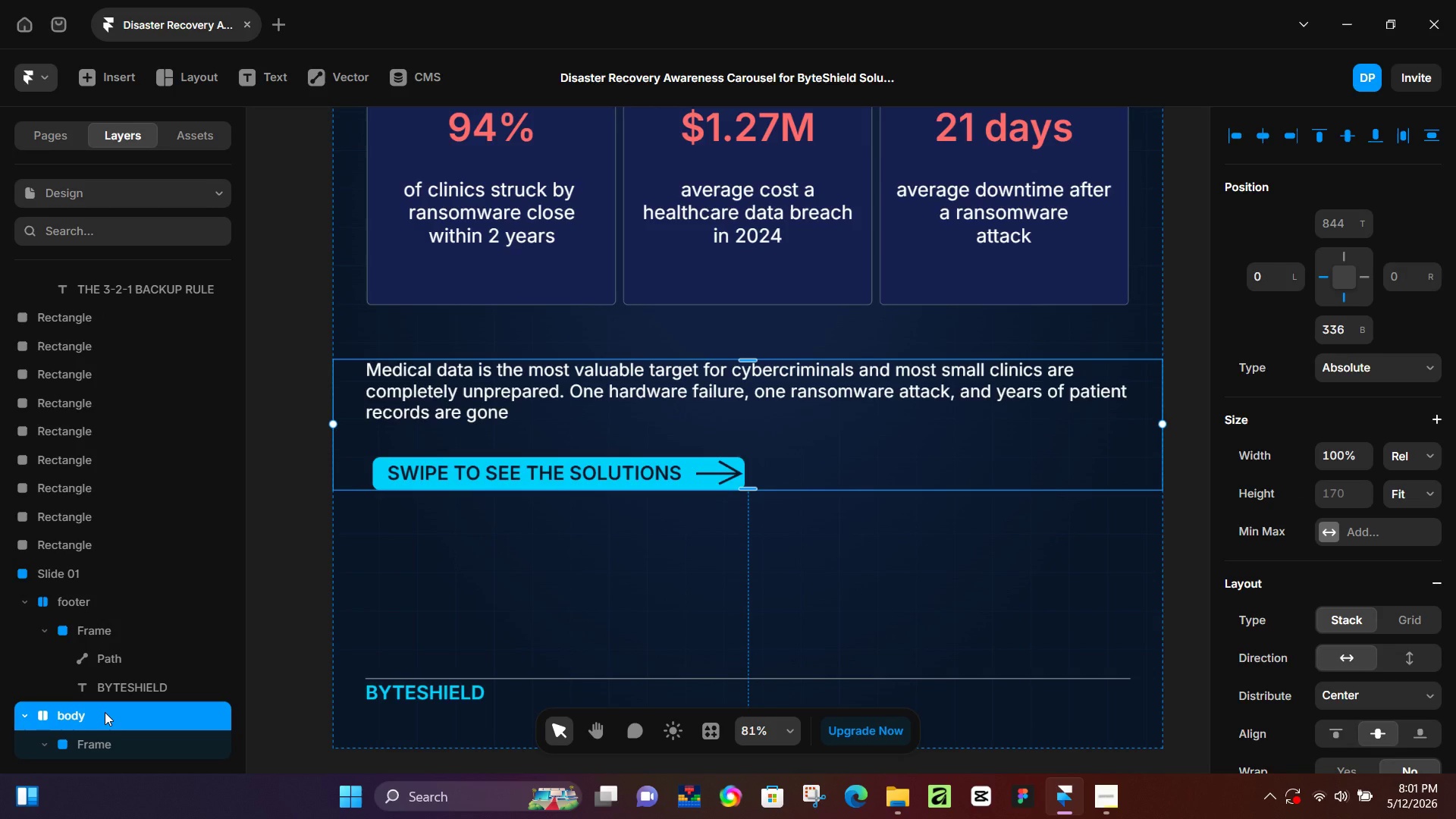 
key(Enter)
 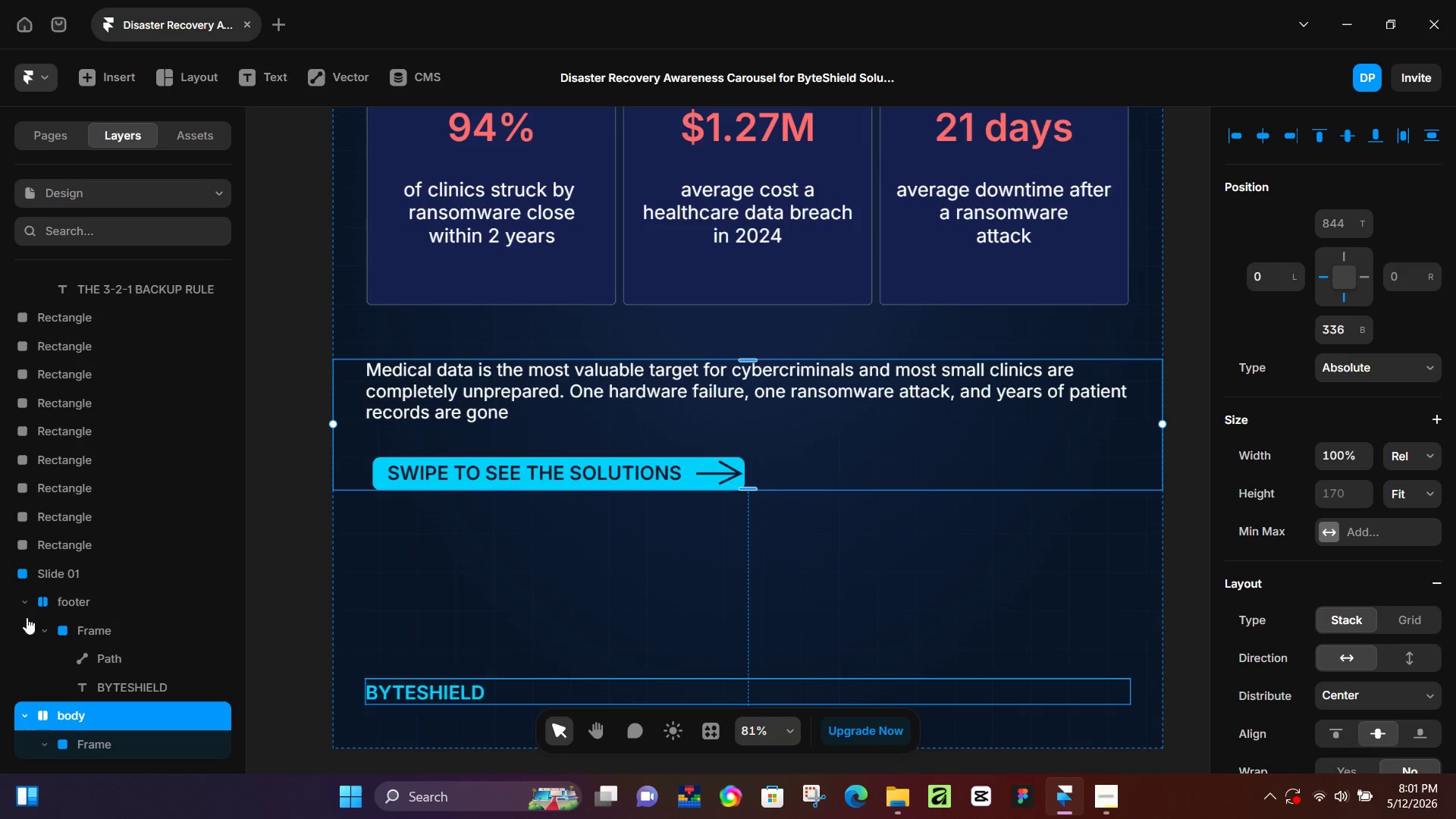 
left_click([26, 607])
 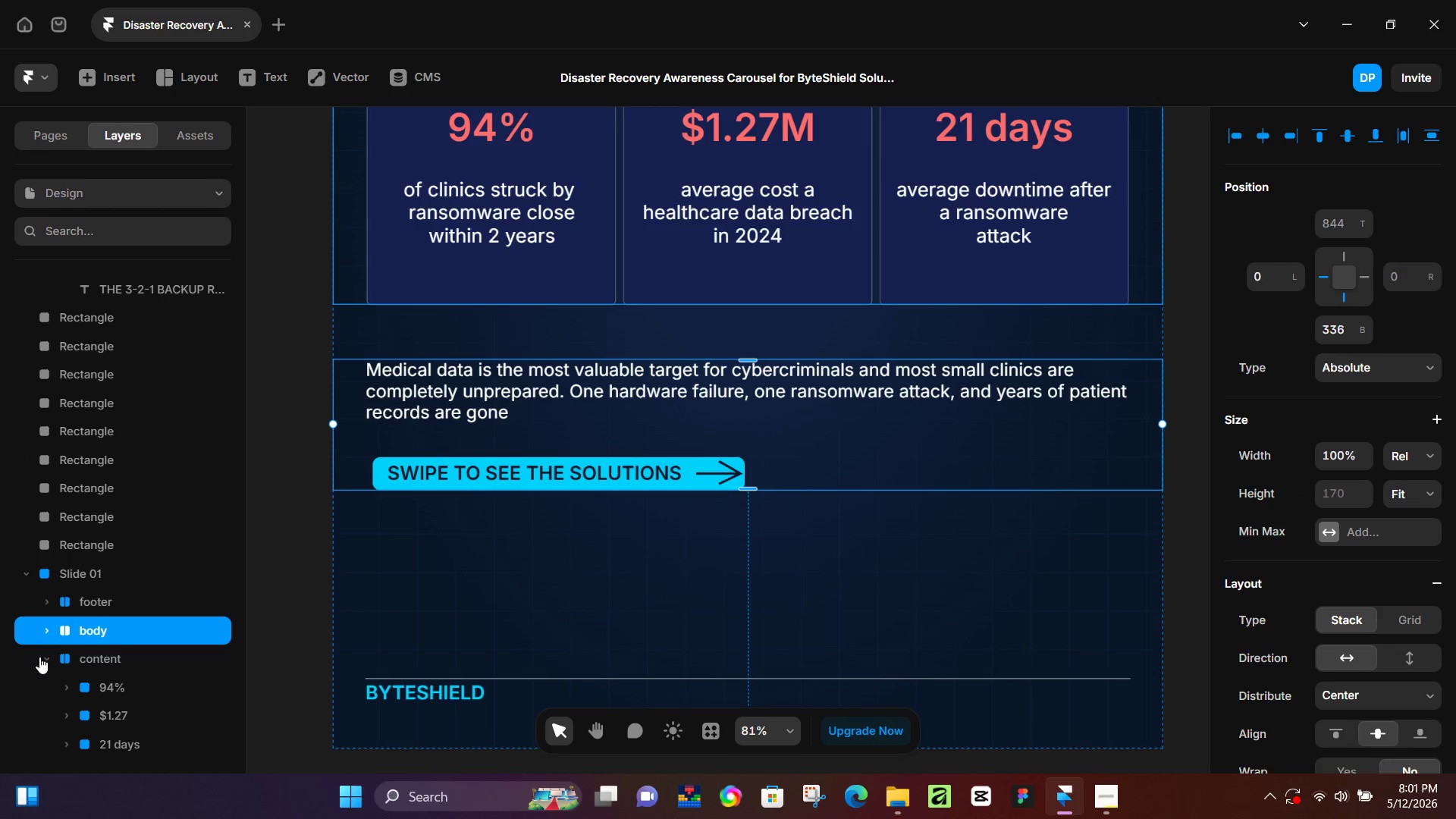 
left_click([42, 657])
 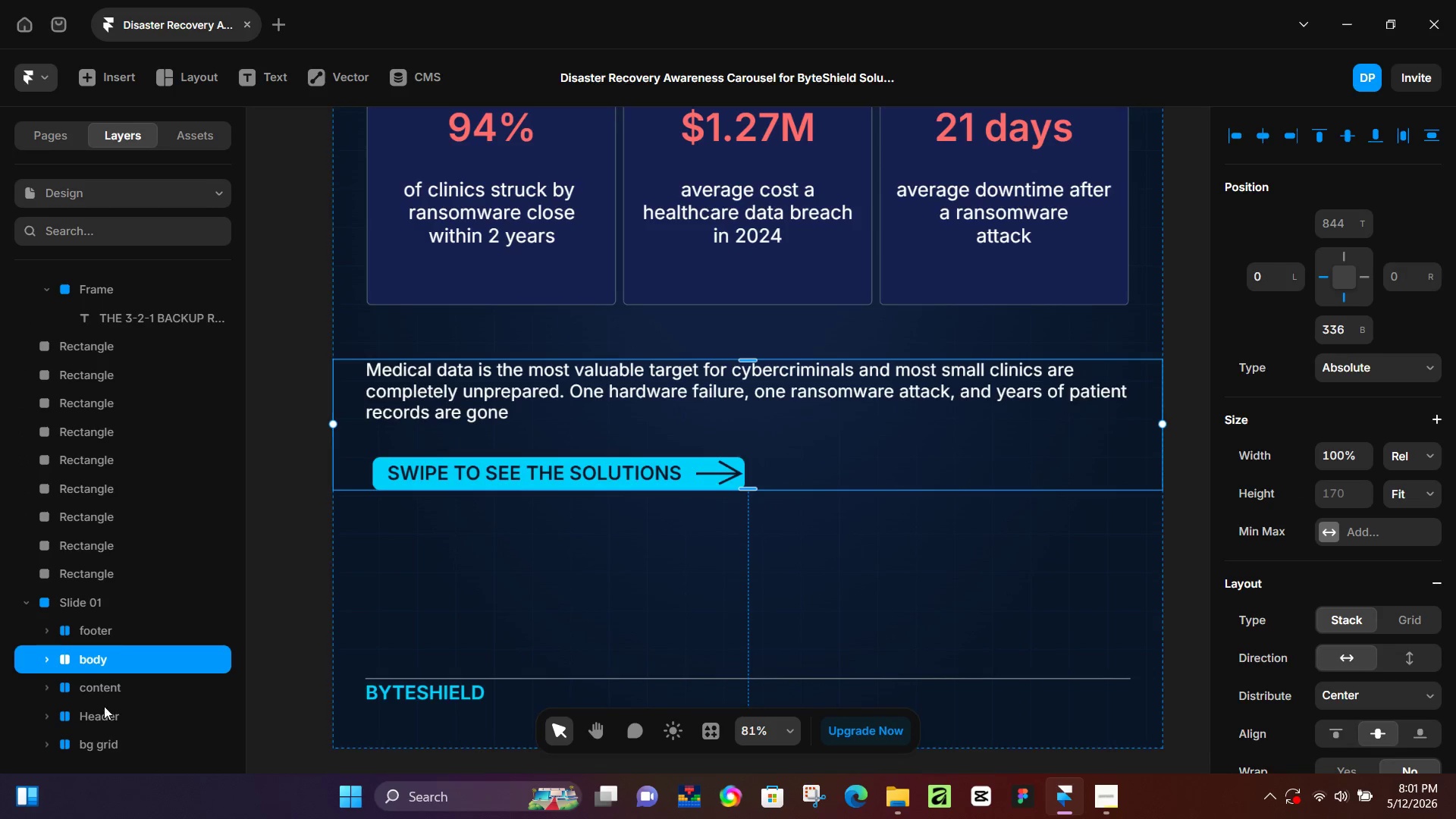 
scroll: coordinate [105, 702], scroll_direction: down, amount: 1.0
 